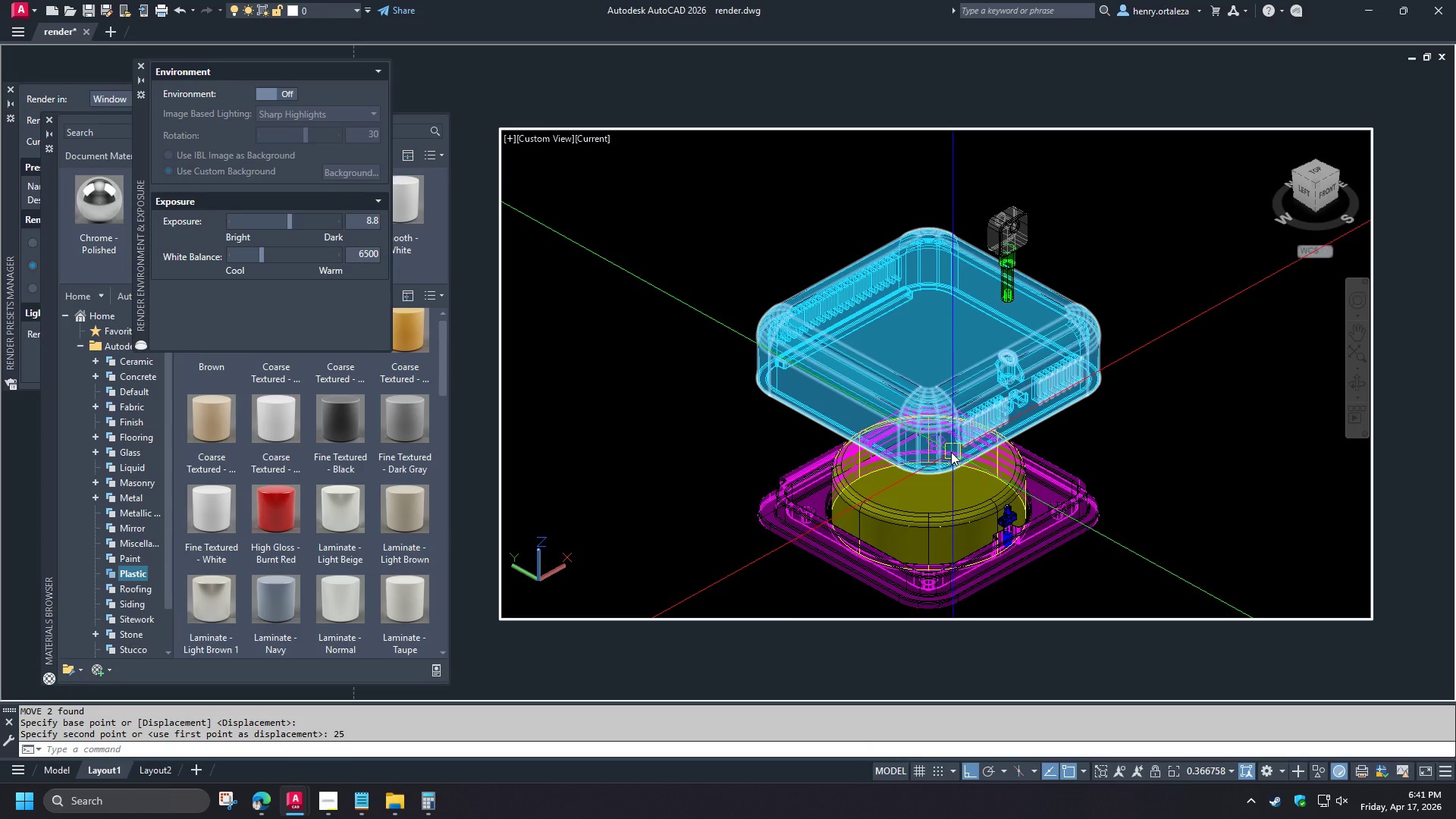 
wait(5.93)
 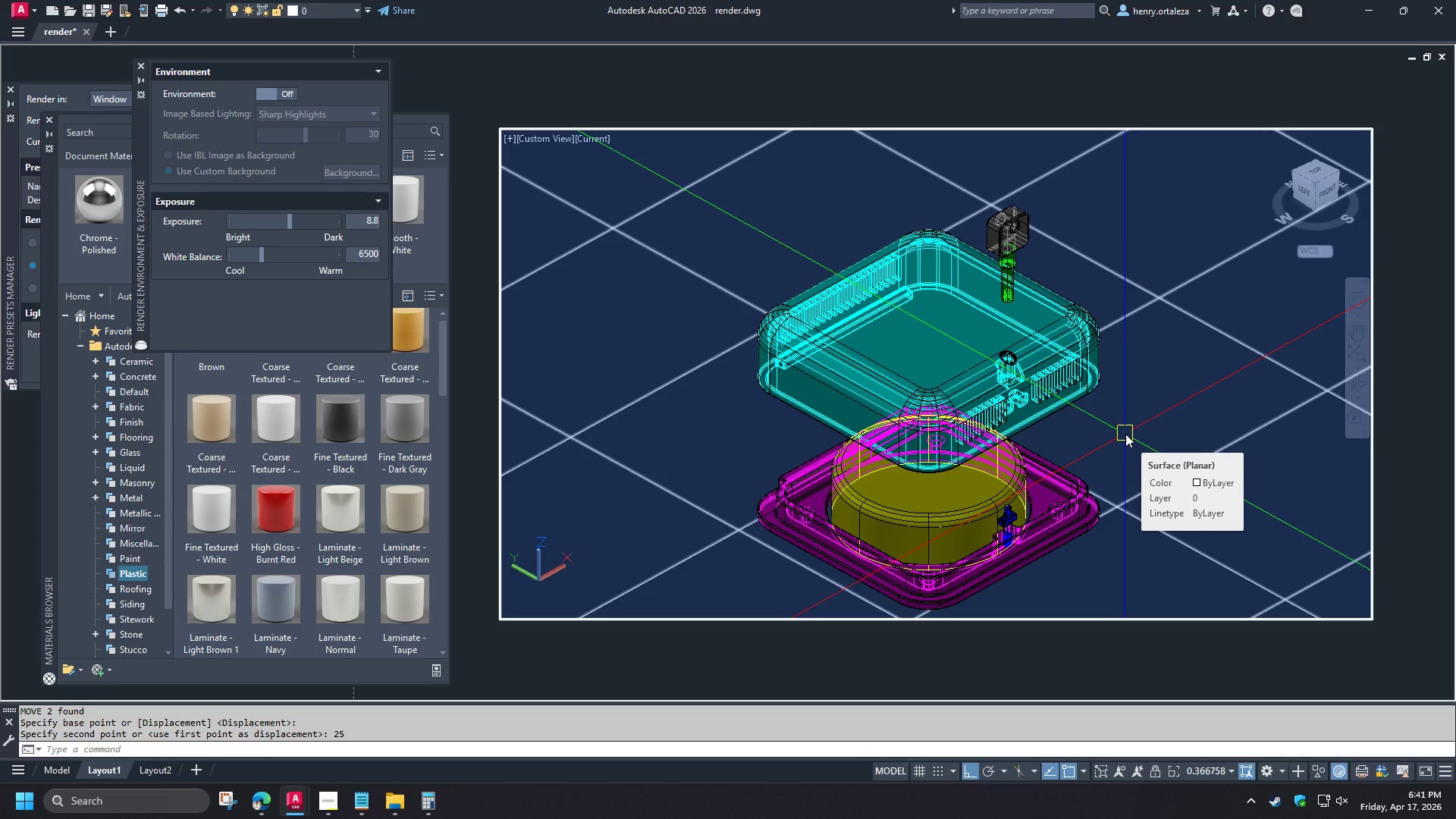 
key(Z)
 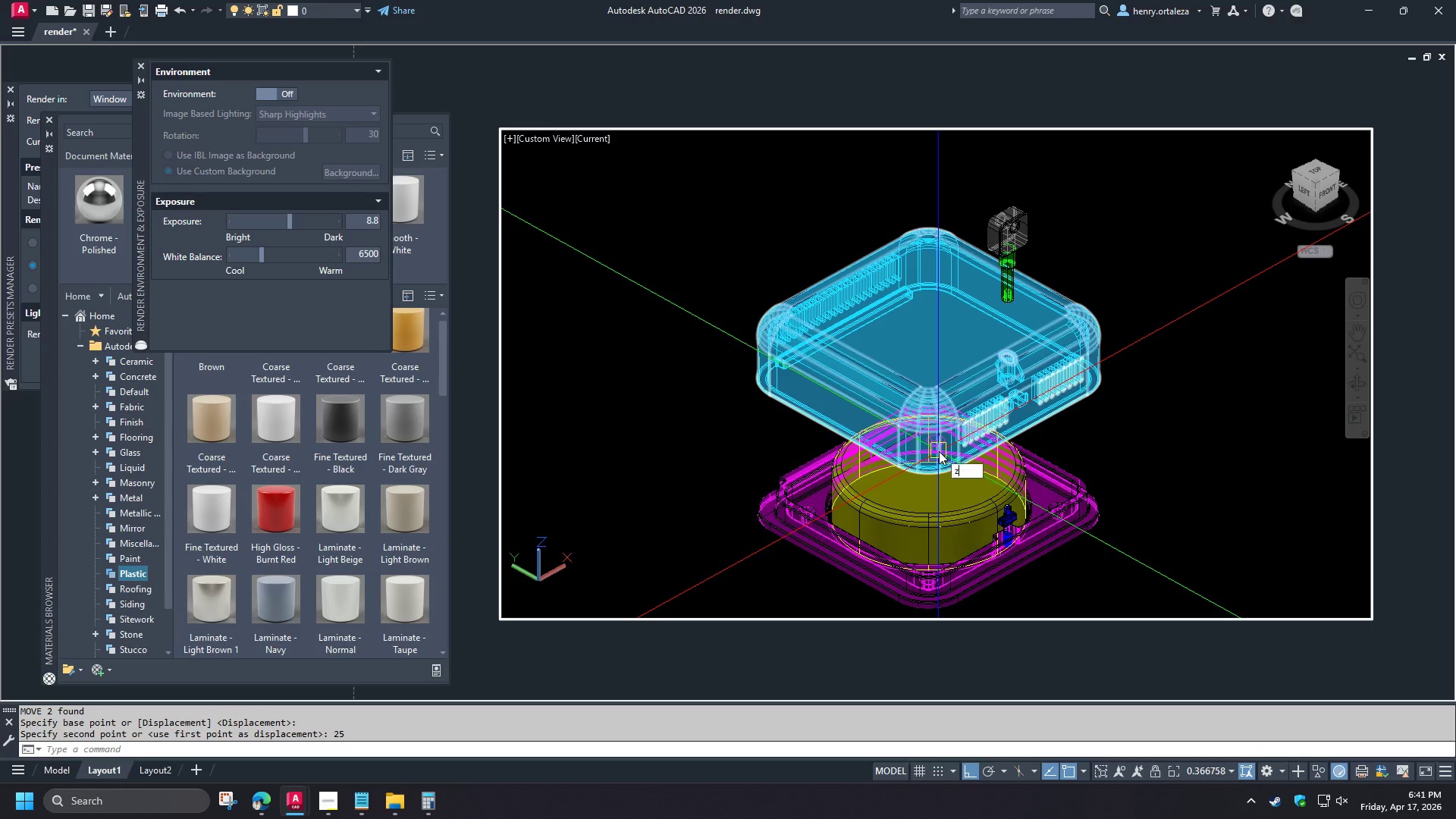 
key(Space)
 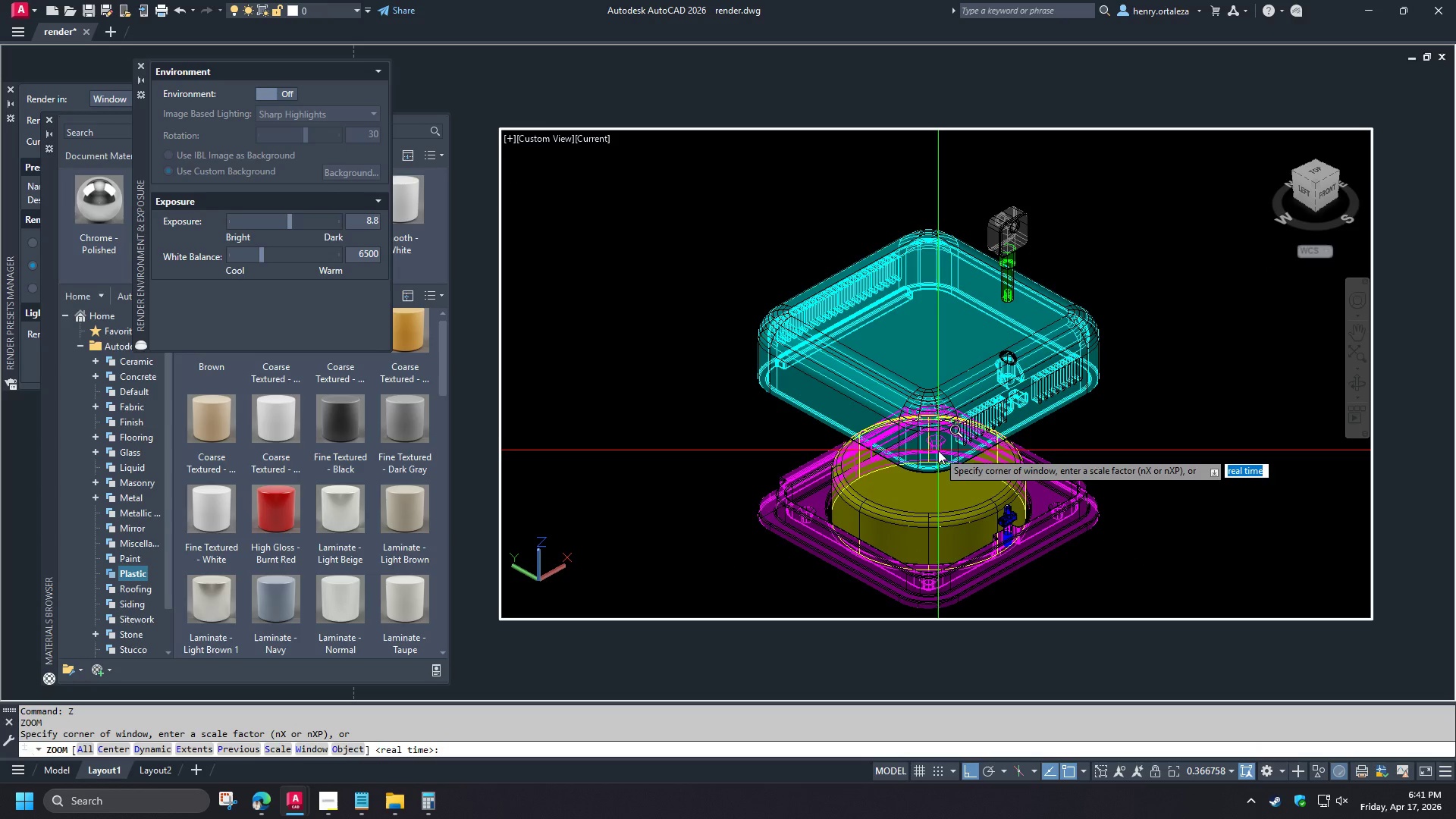 
key(O)
 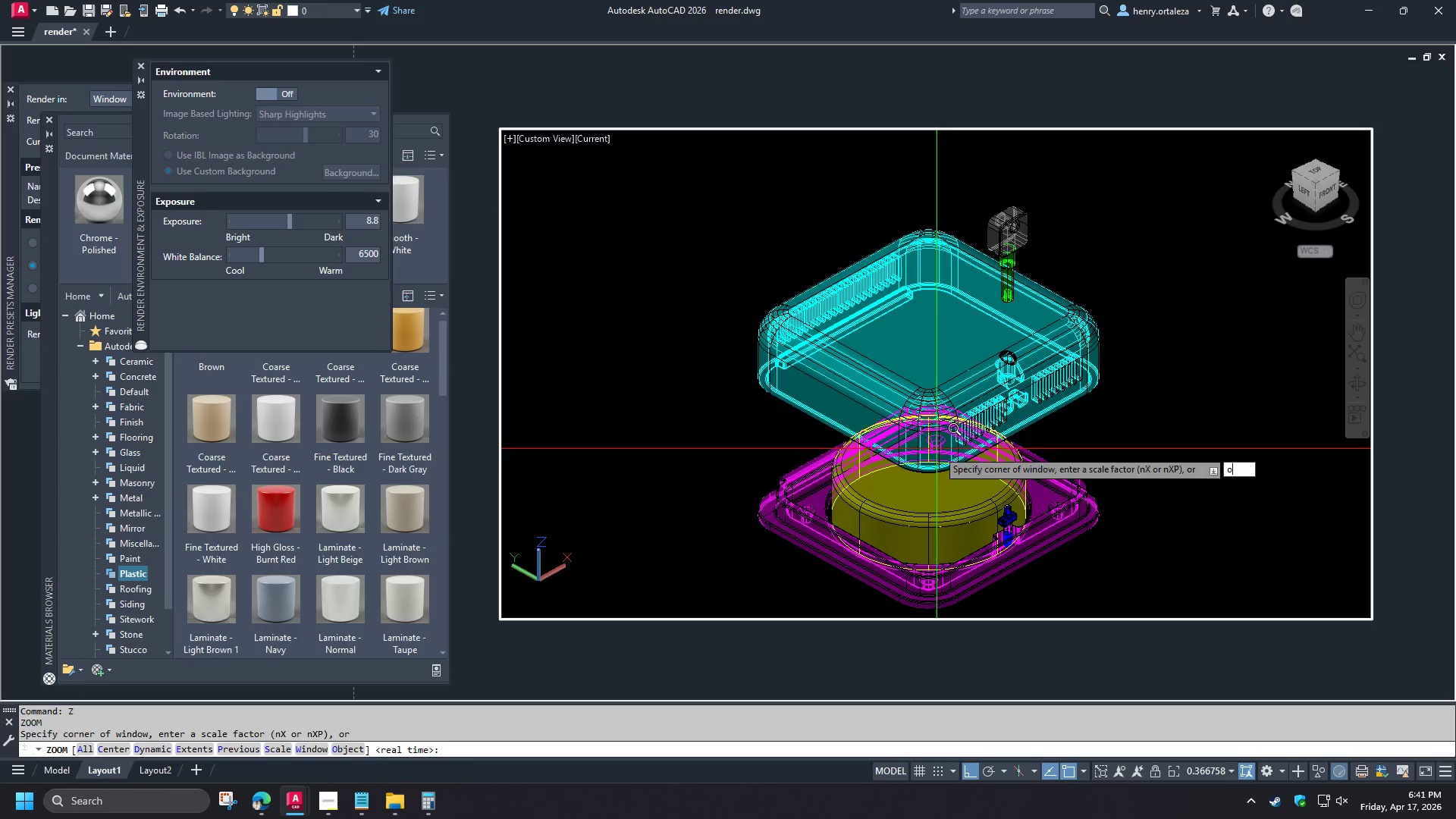 
key(Space)
 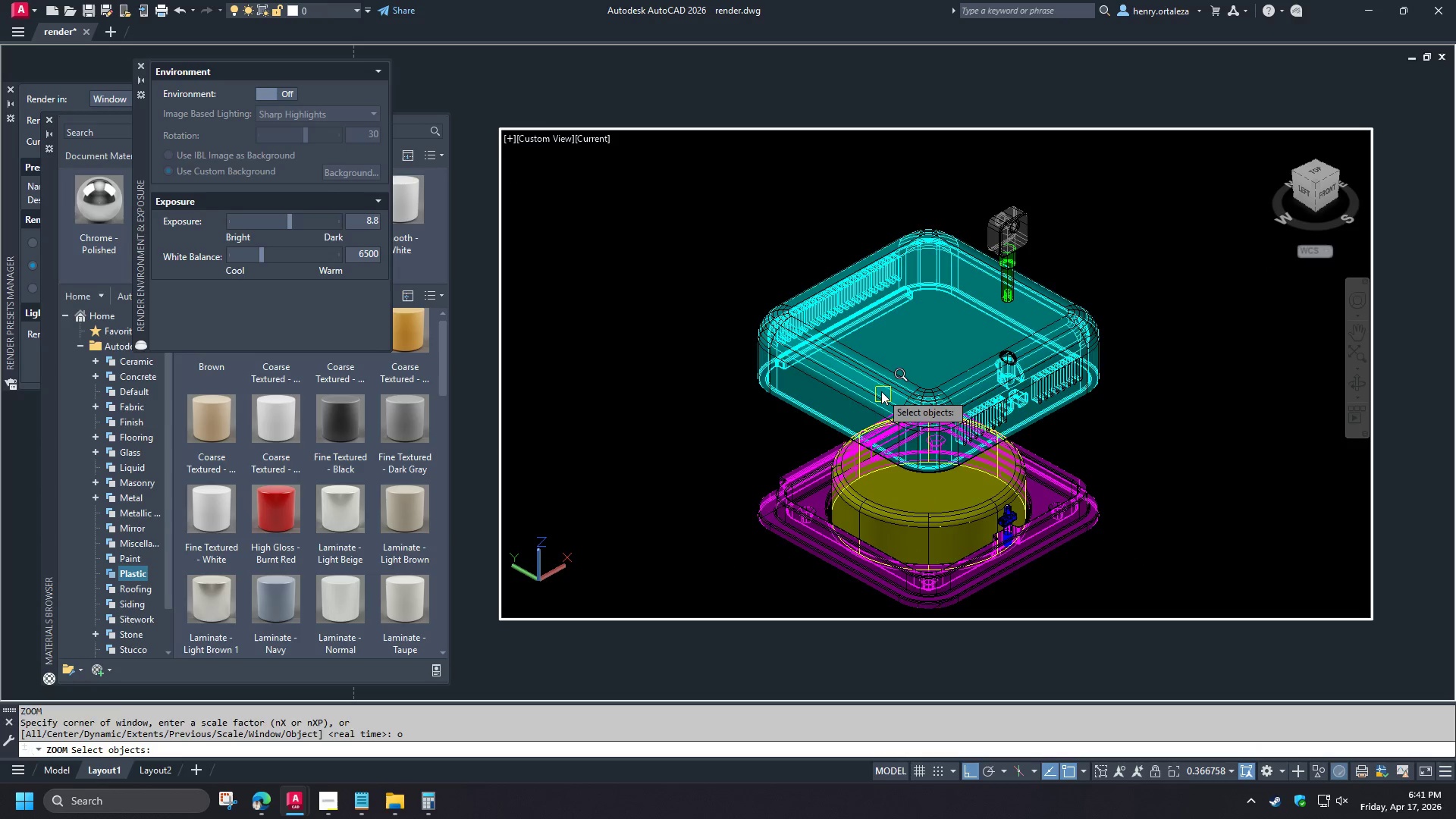 
left_click([881, 391])
 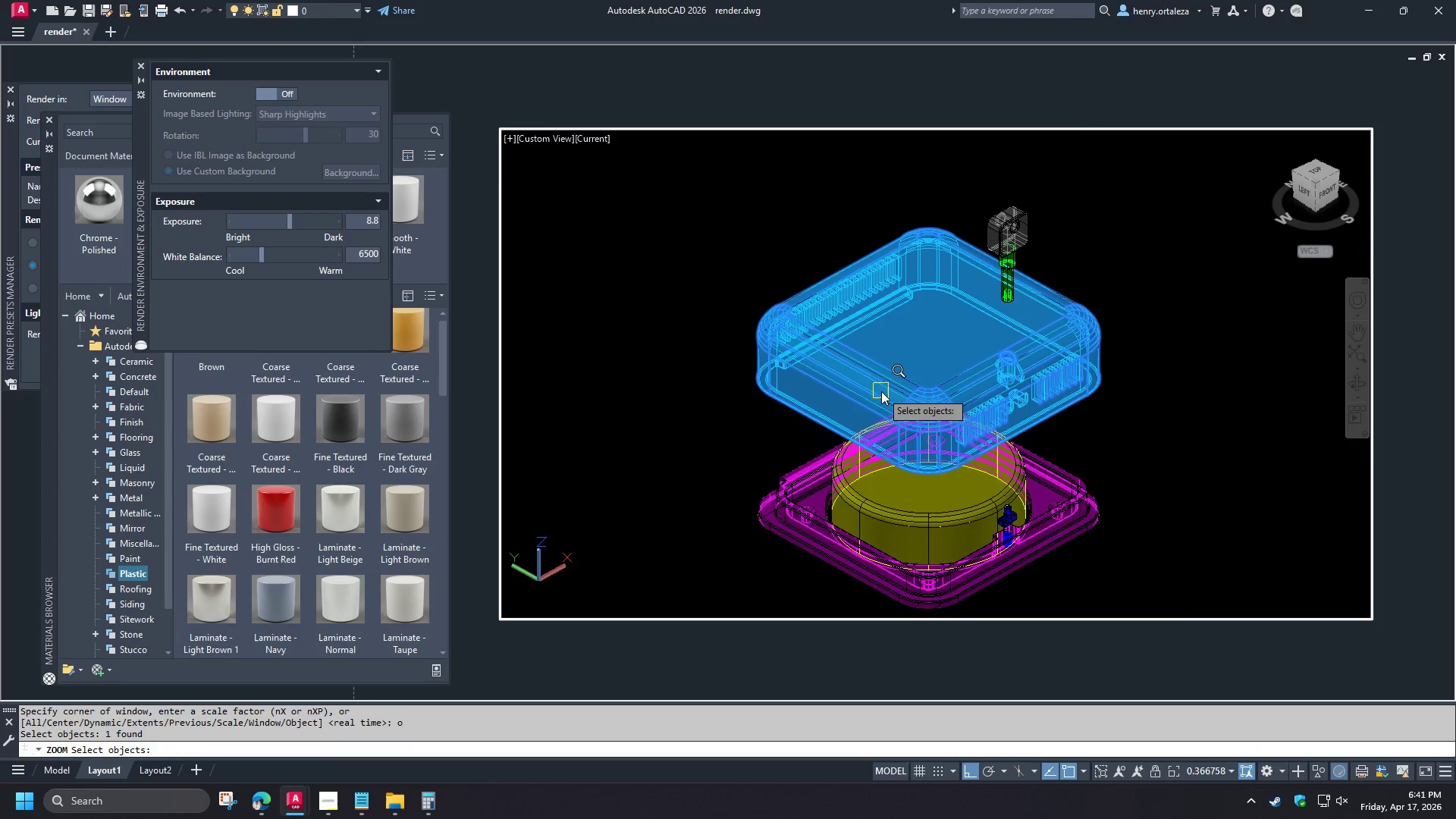 
key(Space)
 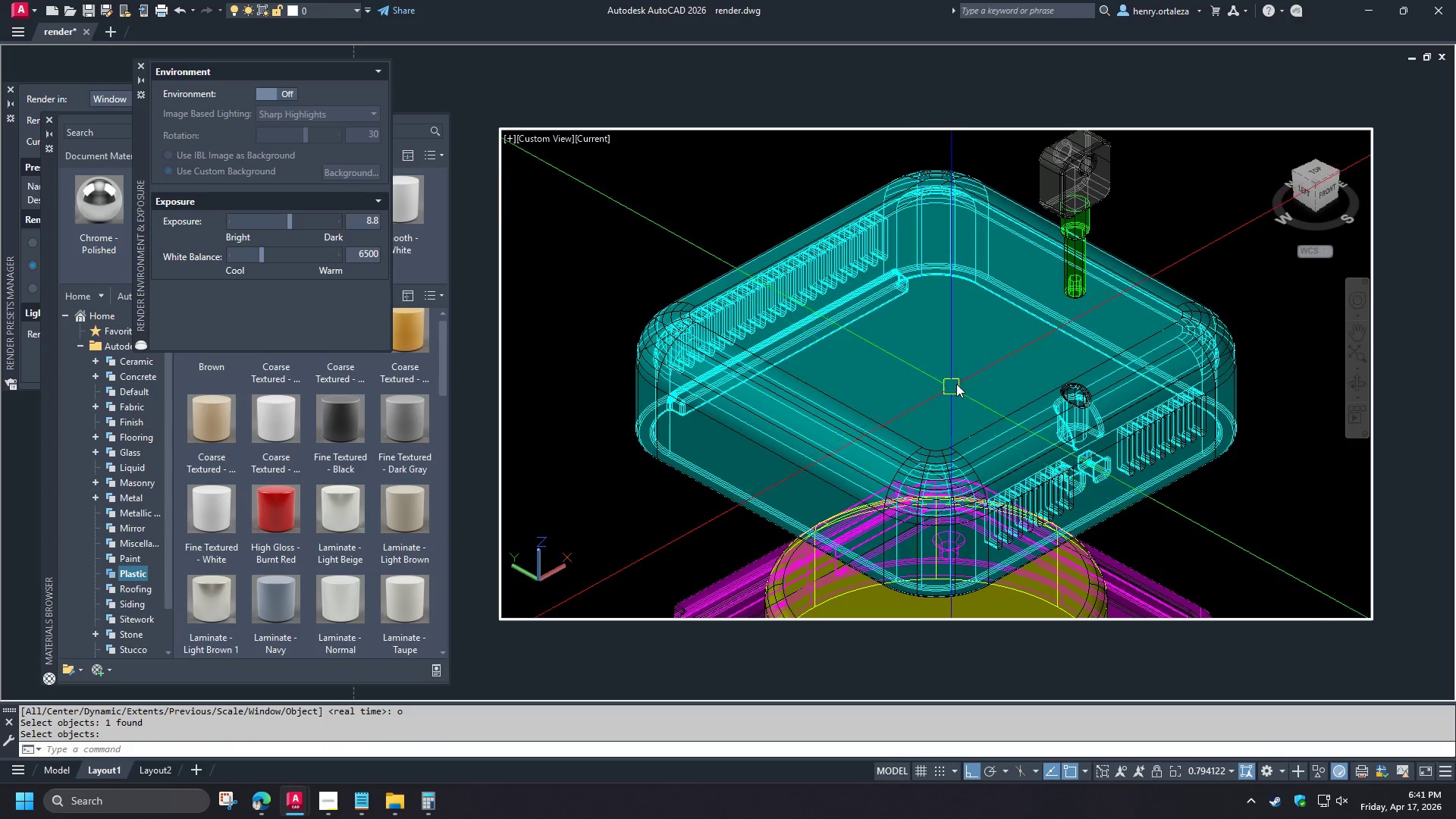 
key(Z)
 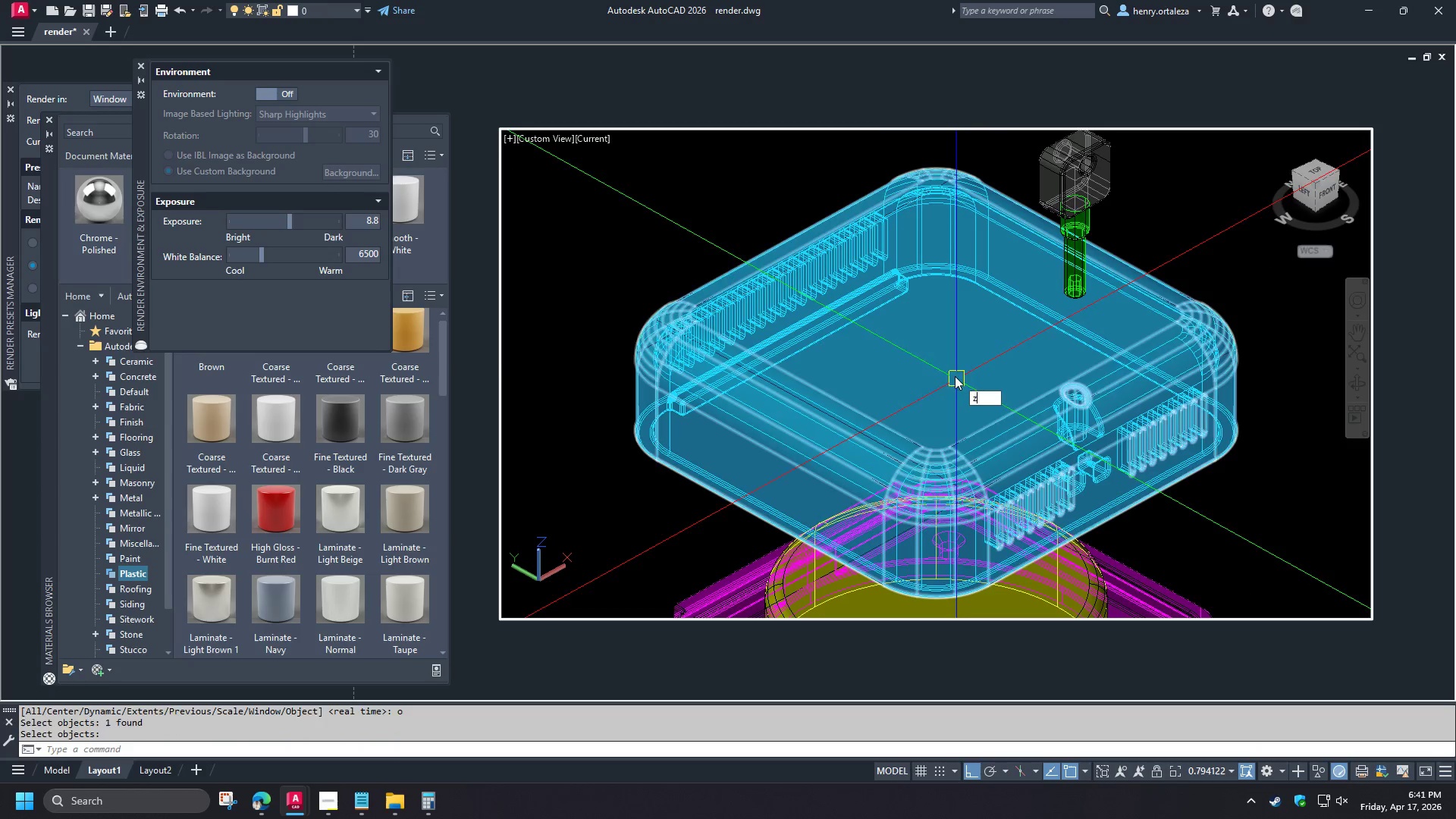 
key(Space)
 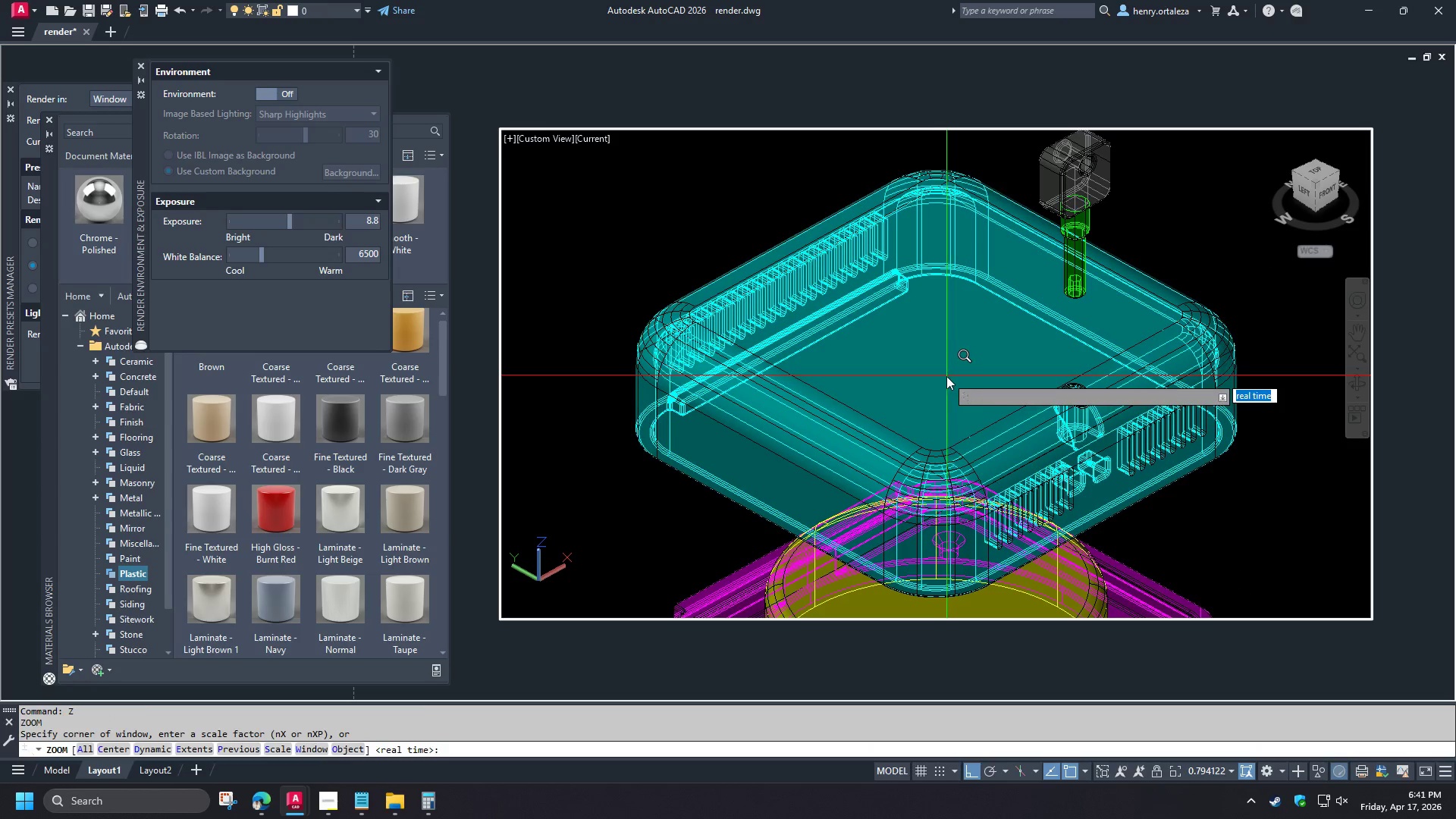 
key(Space)
 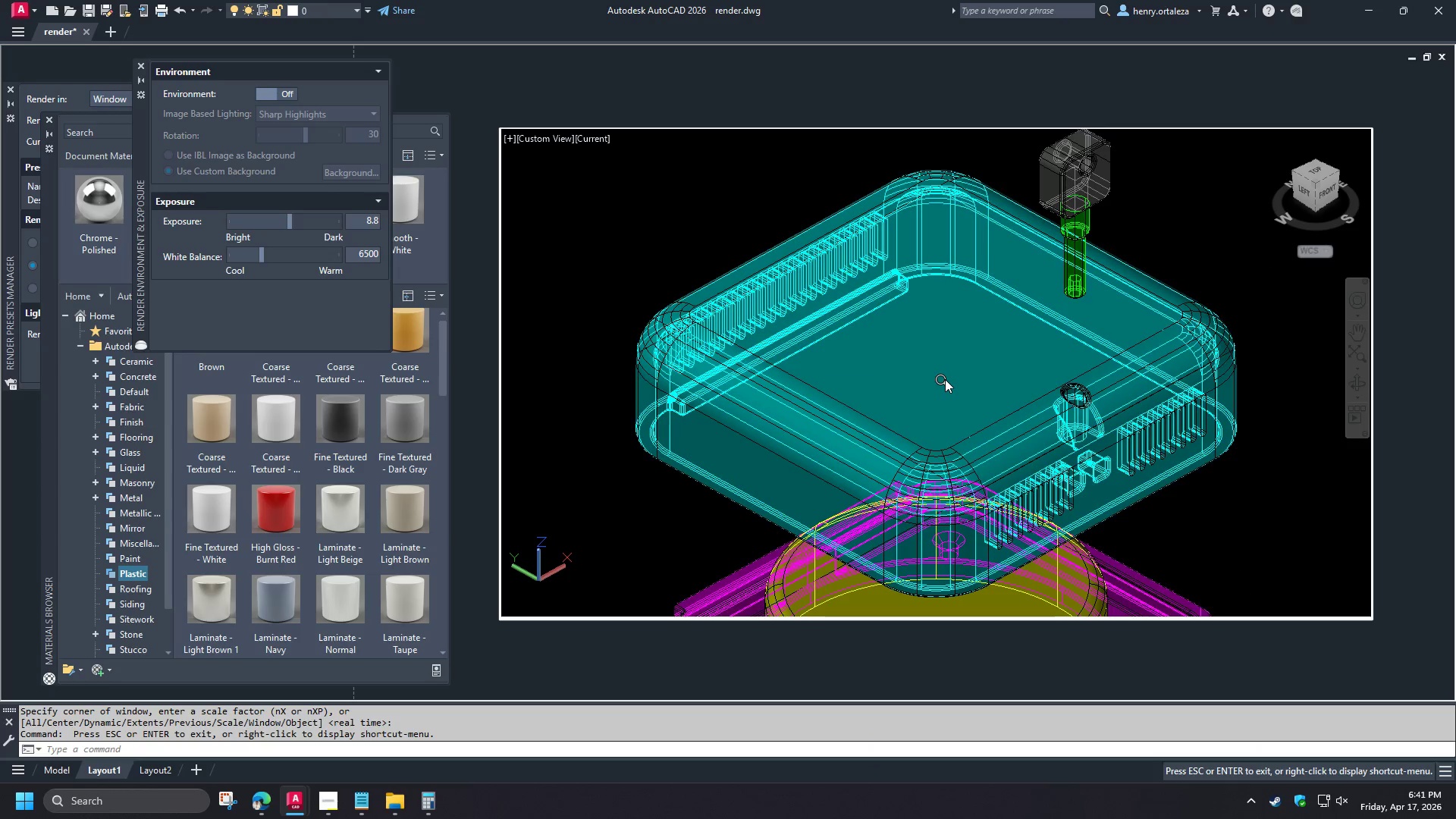 
left_click_drag(start_coordinate=[945, 379], to_coordinate=[948, 497])
 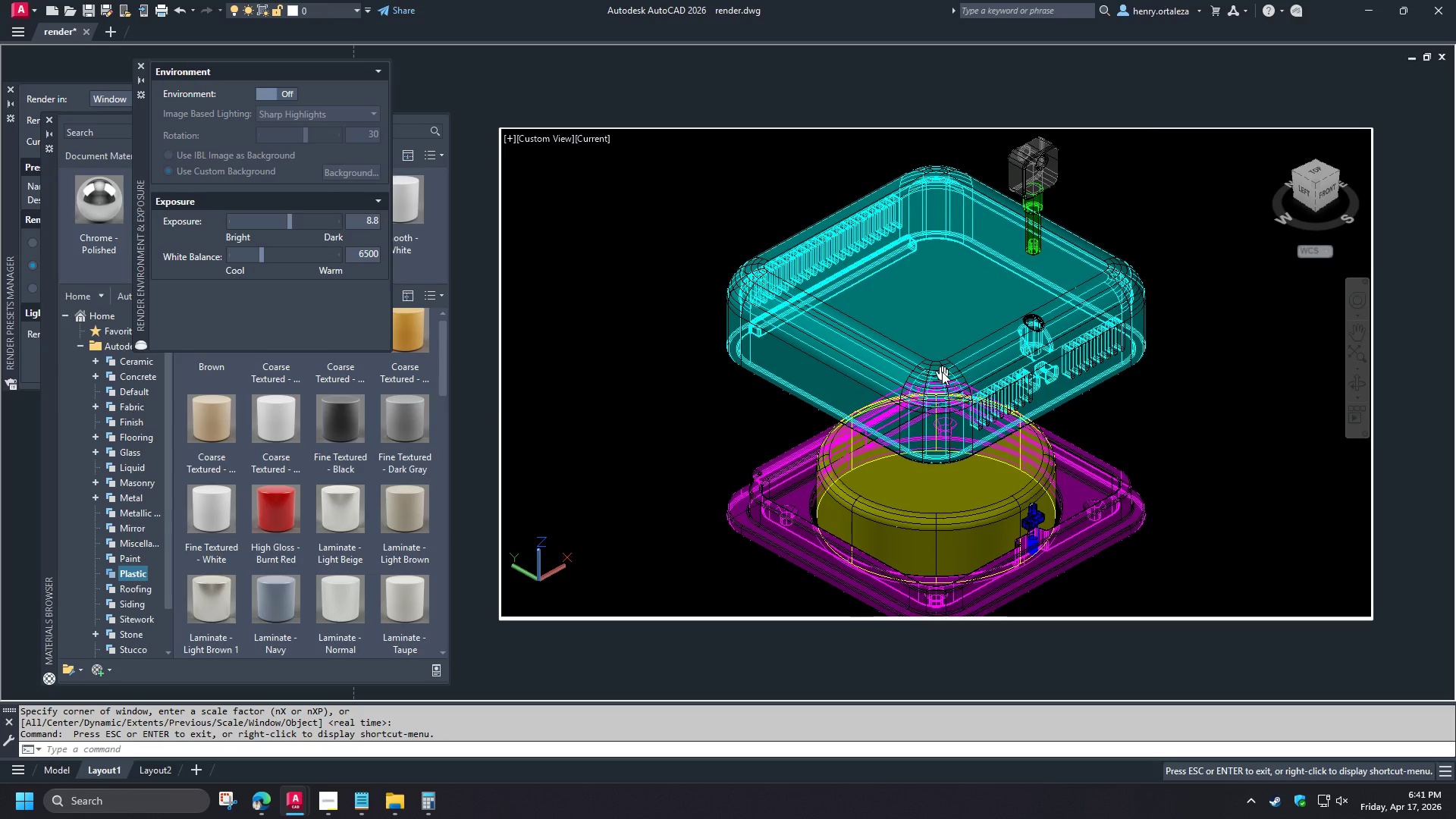 
hold_key(key=ShiftLeft, duration=0.78)
 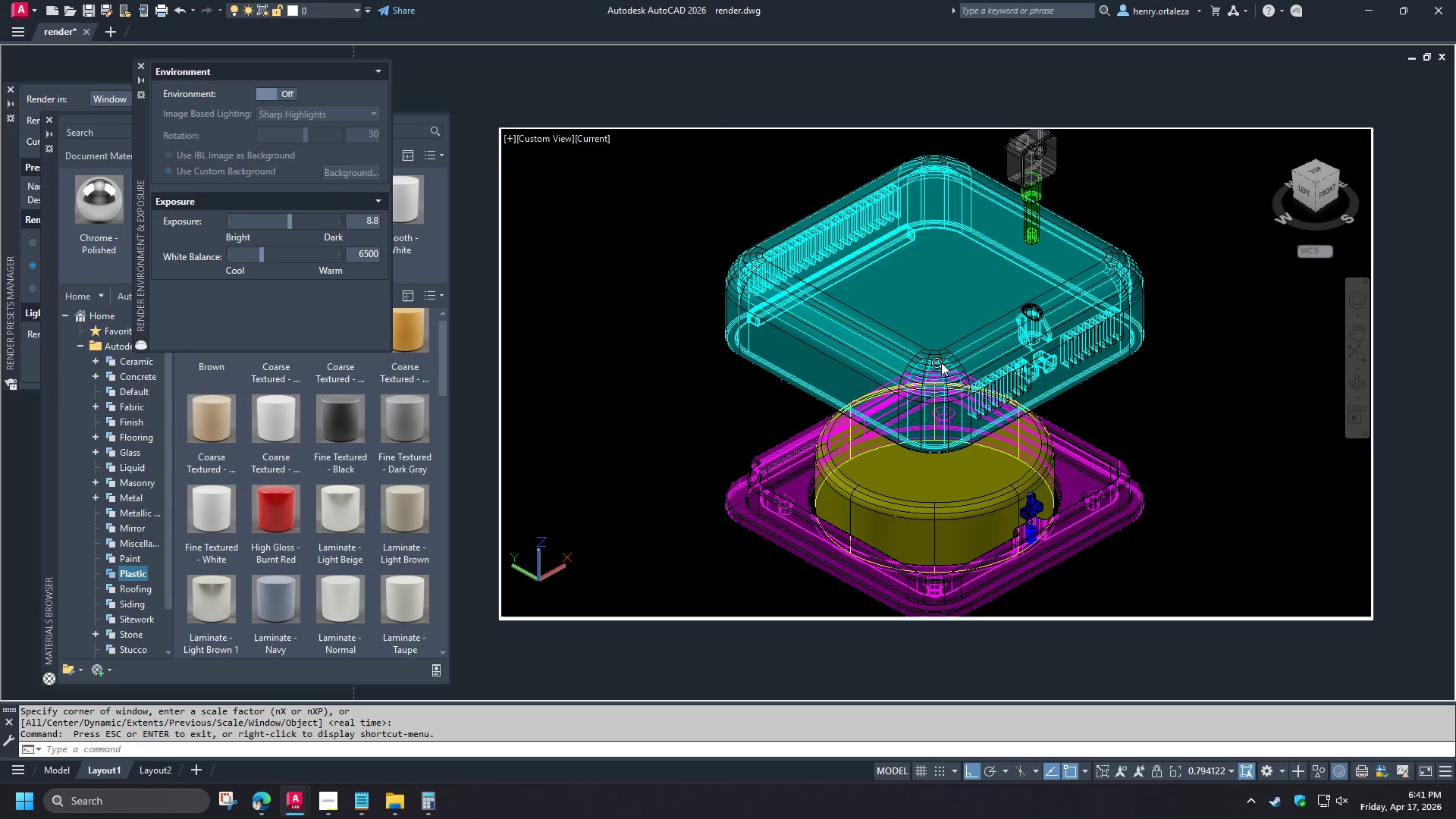 
left_click_drag(start_coordinate=[943, 359], to_coordinate=[936, 410])
 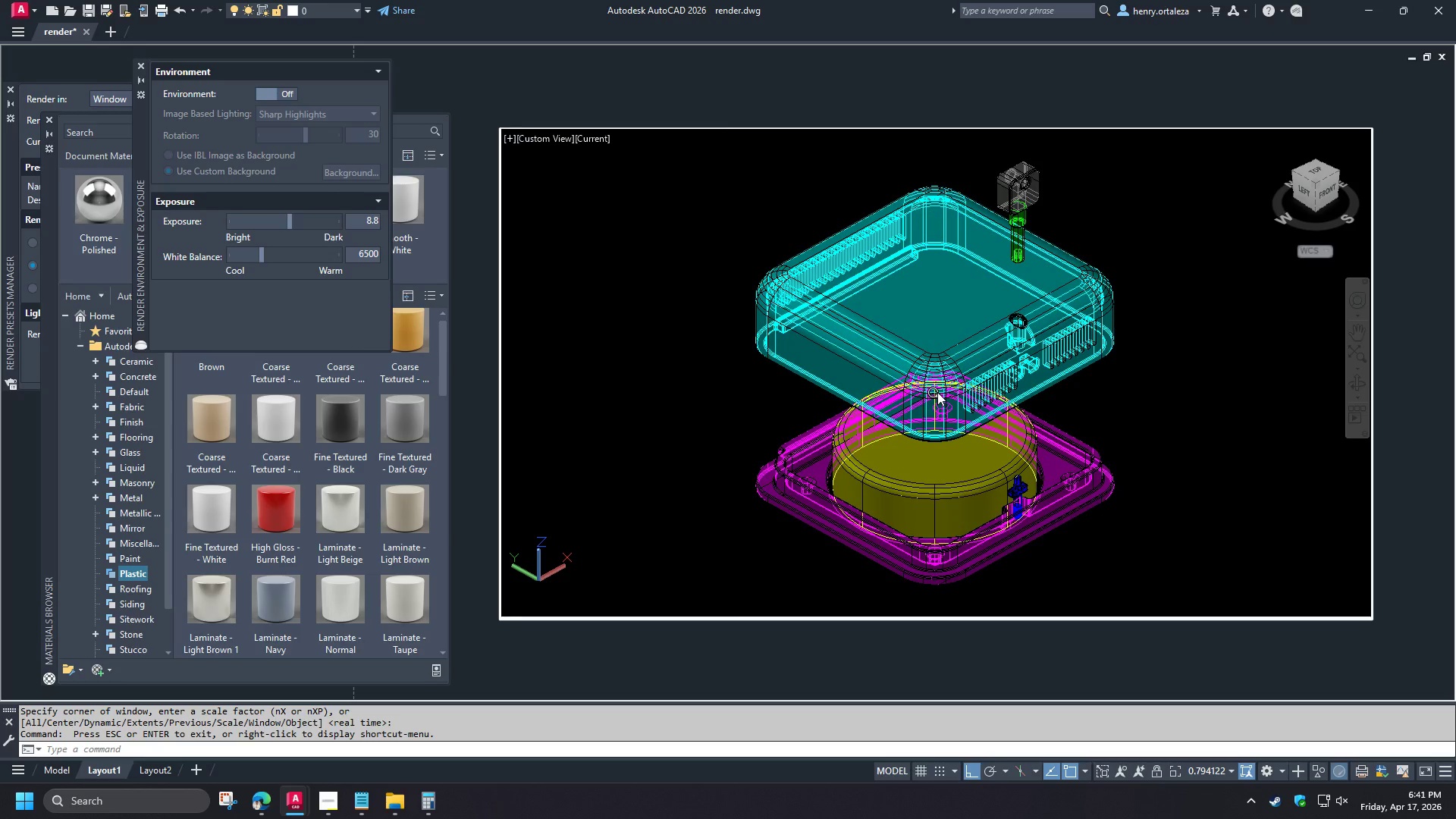 
key(Space)
 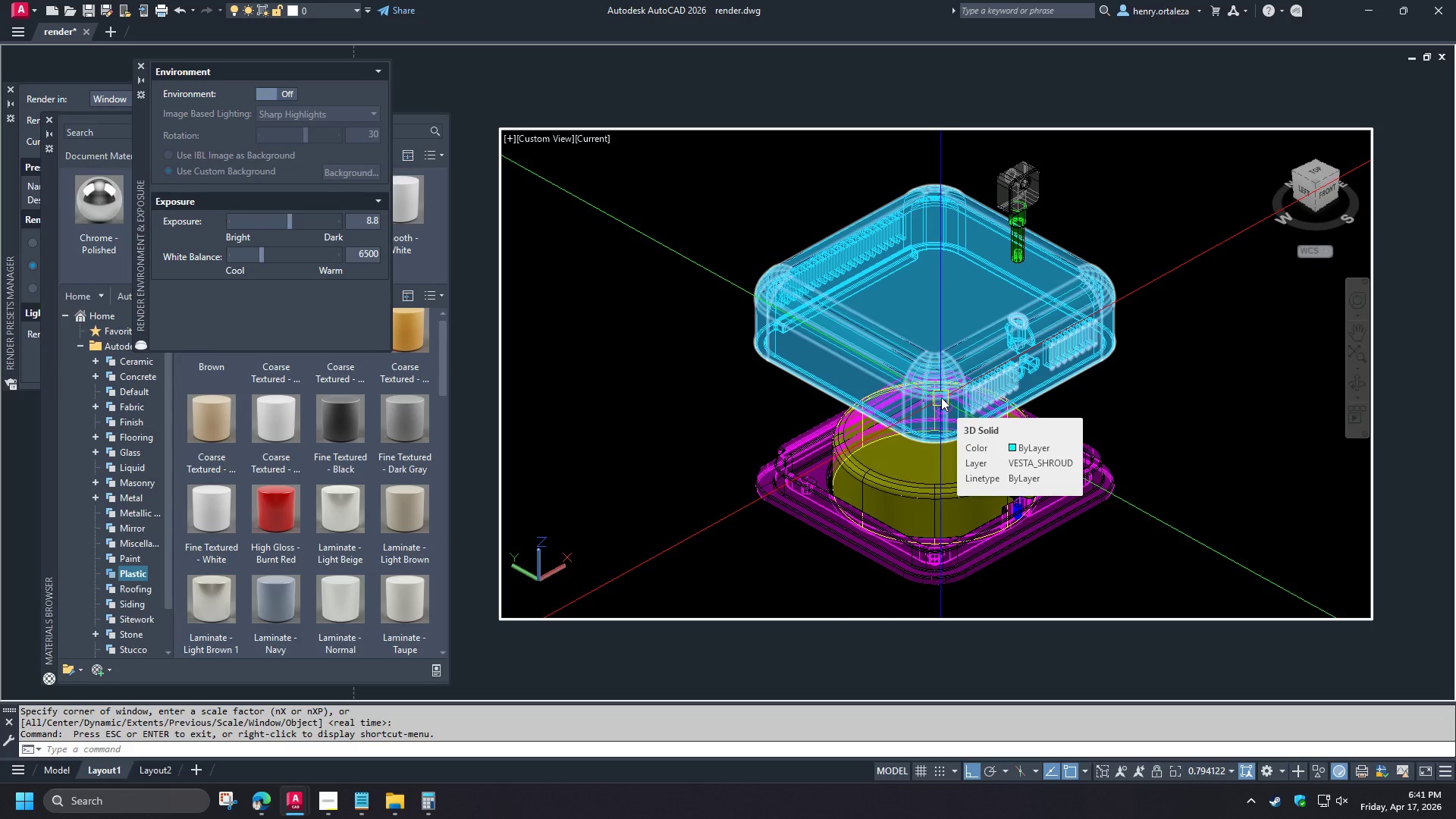 
left_click([290, 95])
 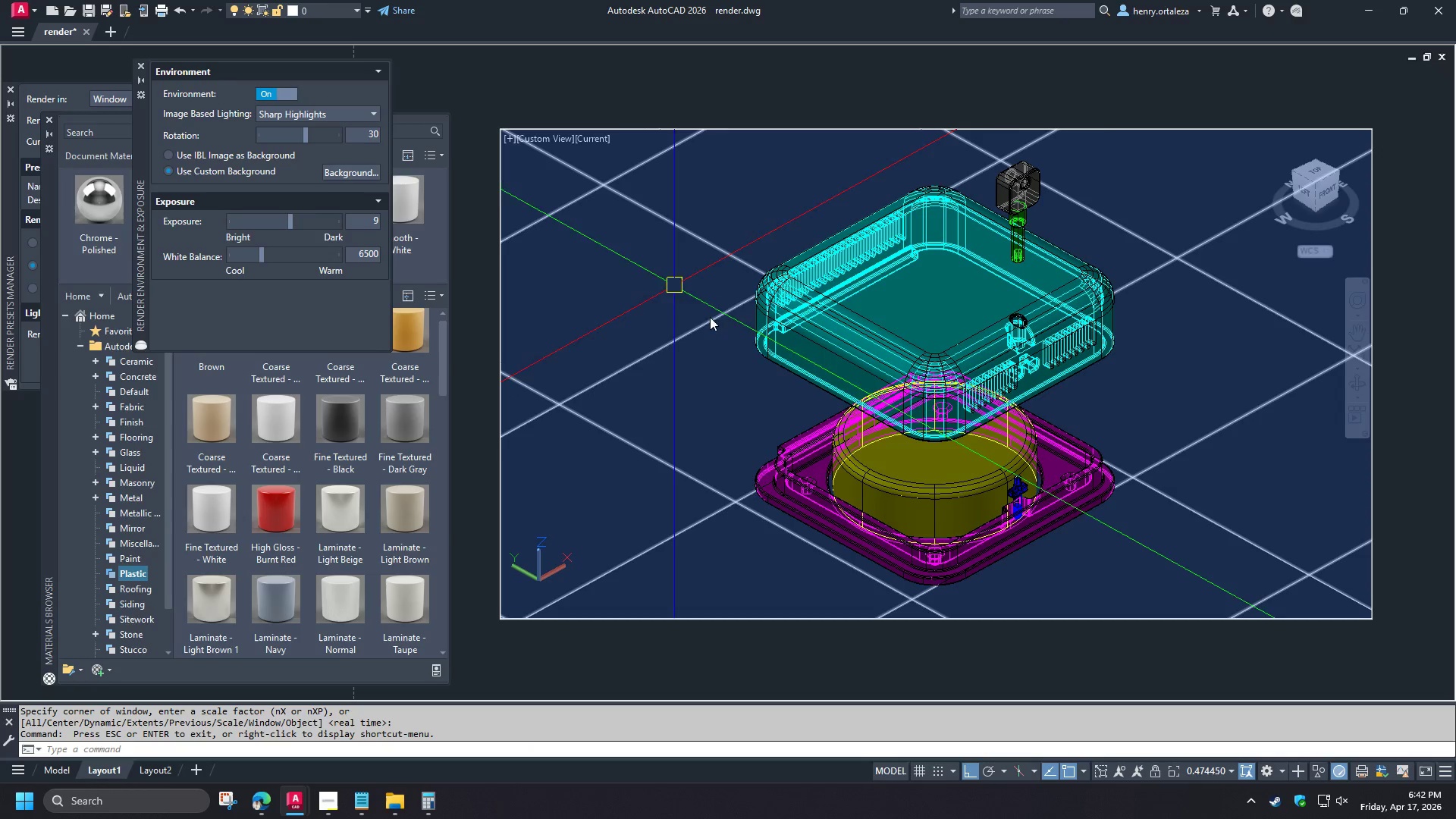 
type(vss  rr )
 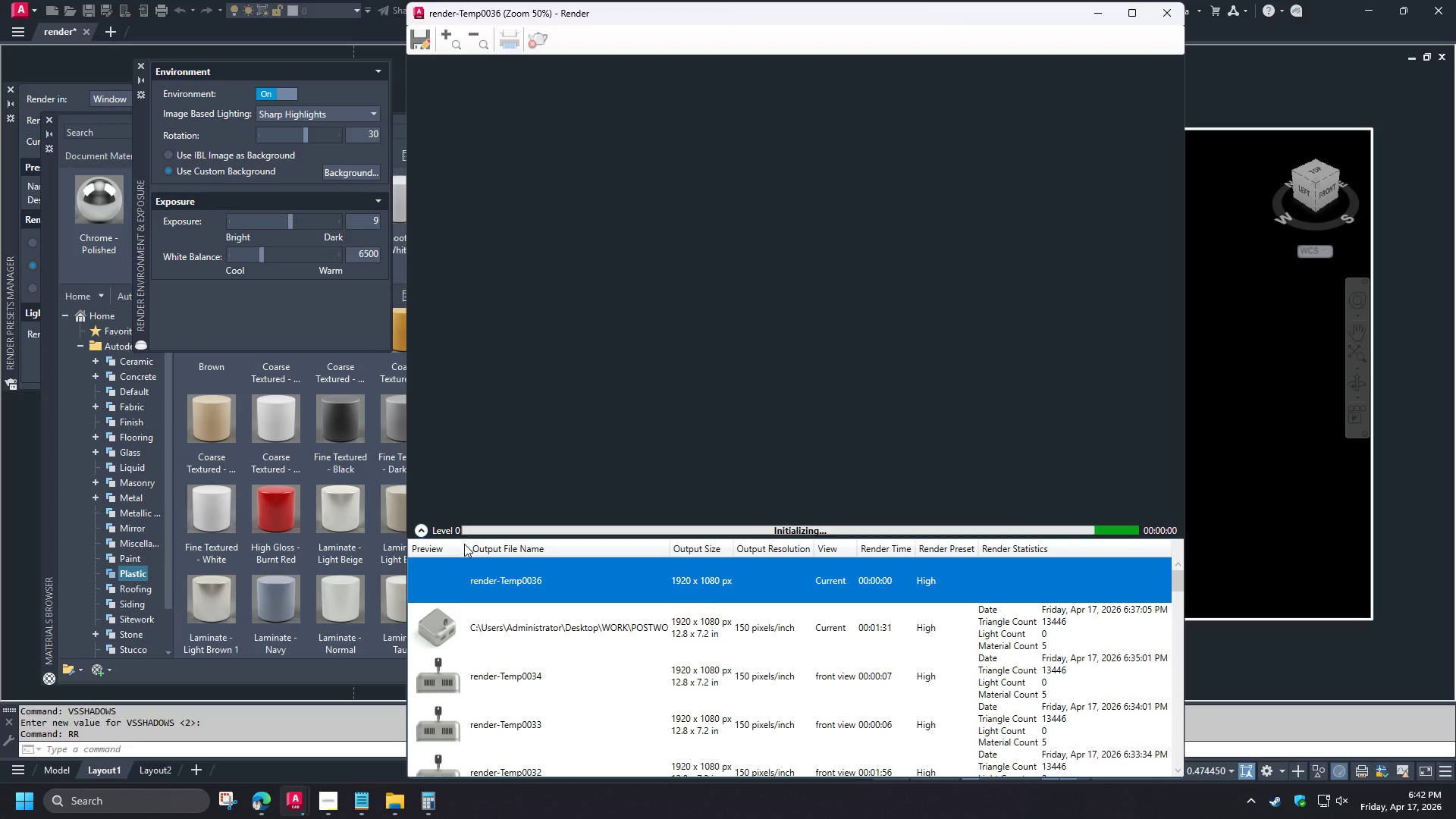 
left_click([425, 532])
 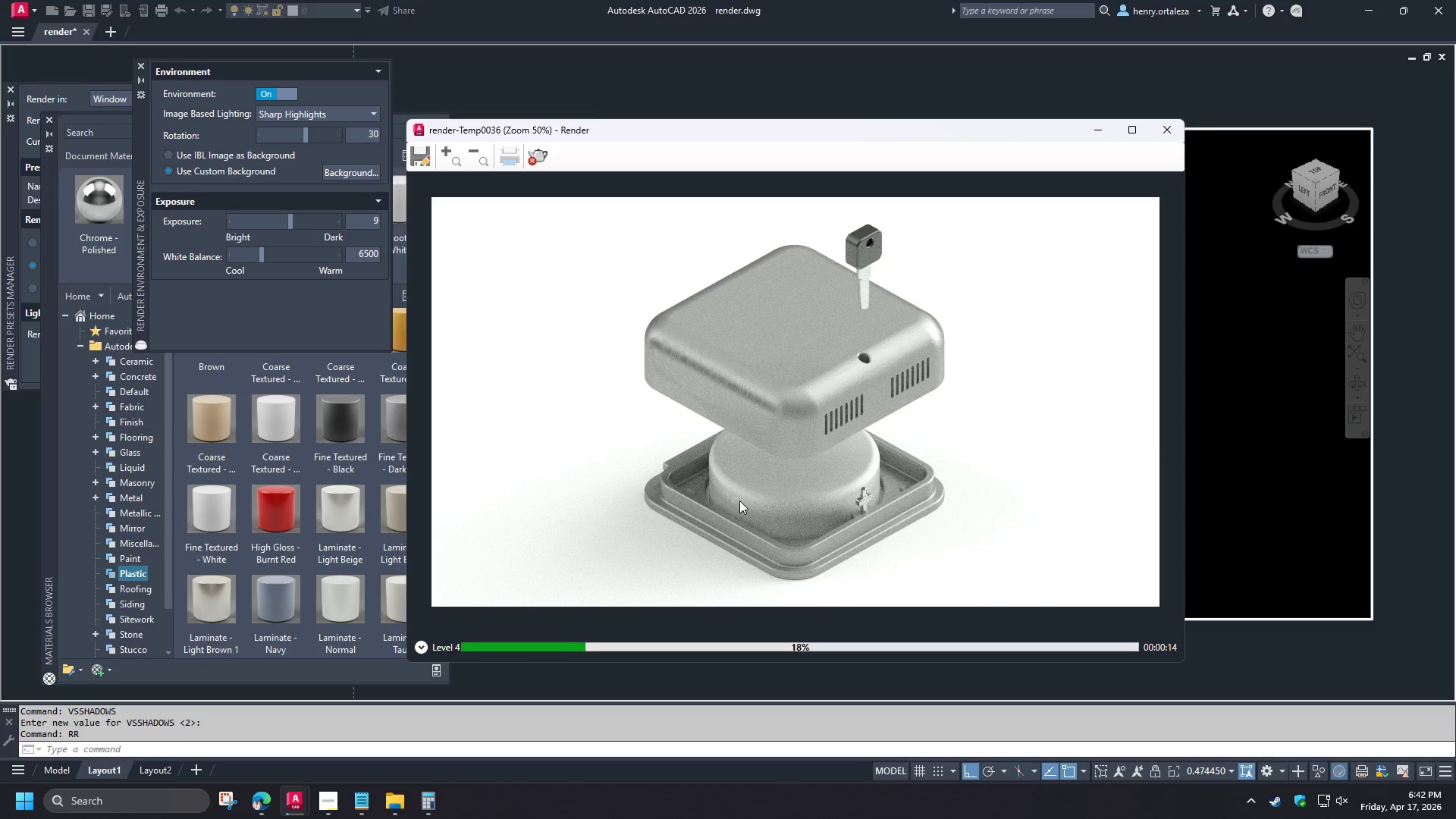 
wait(16.91)
 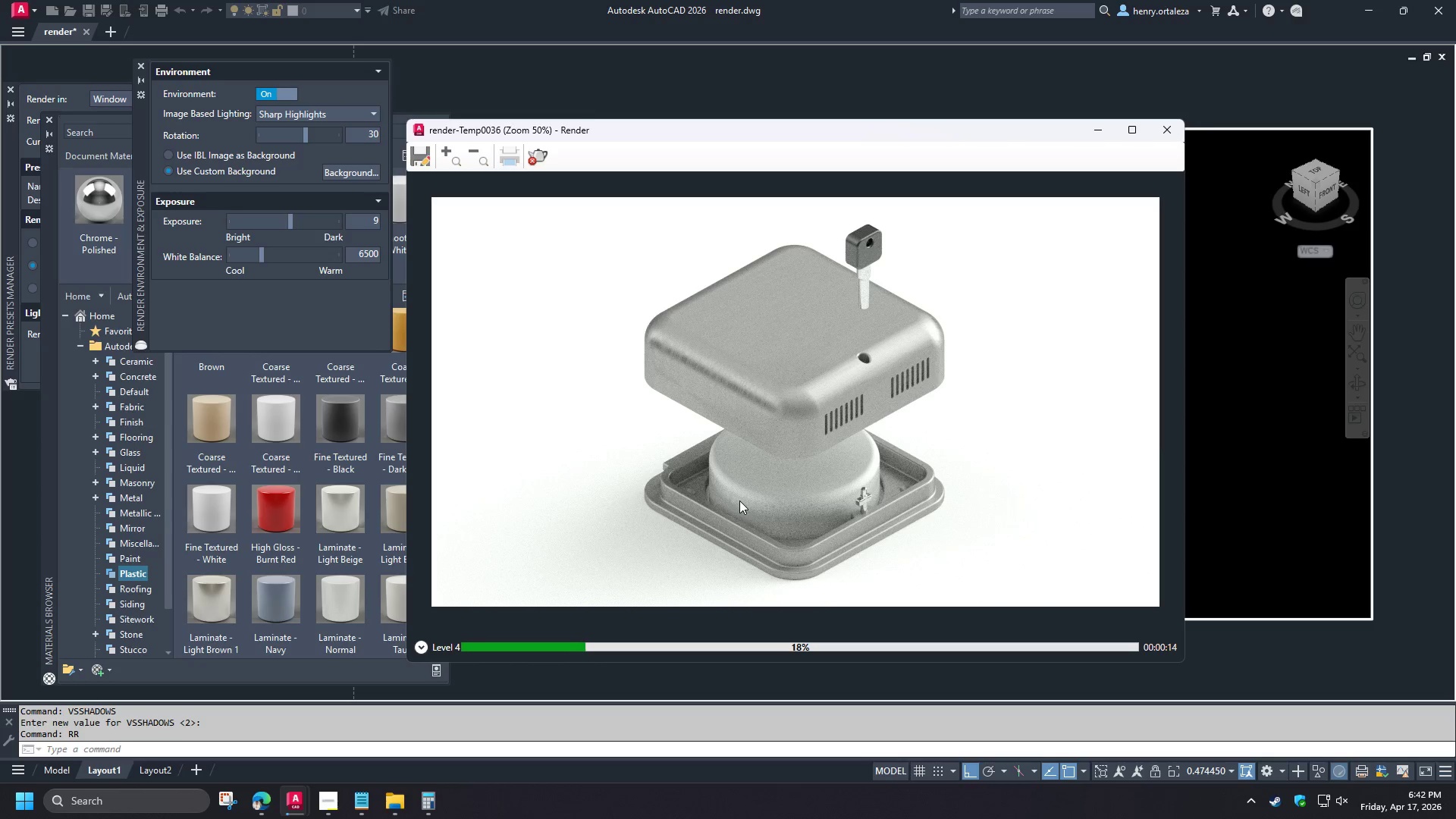 
left_click([545, 162])
 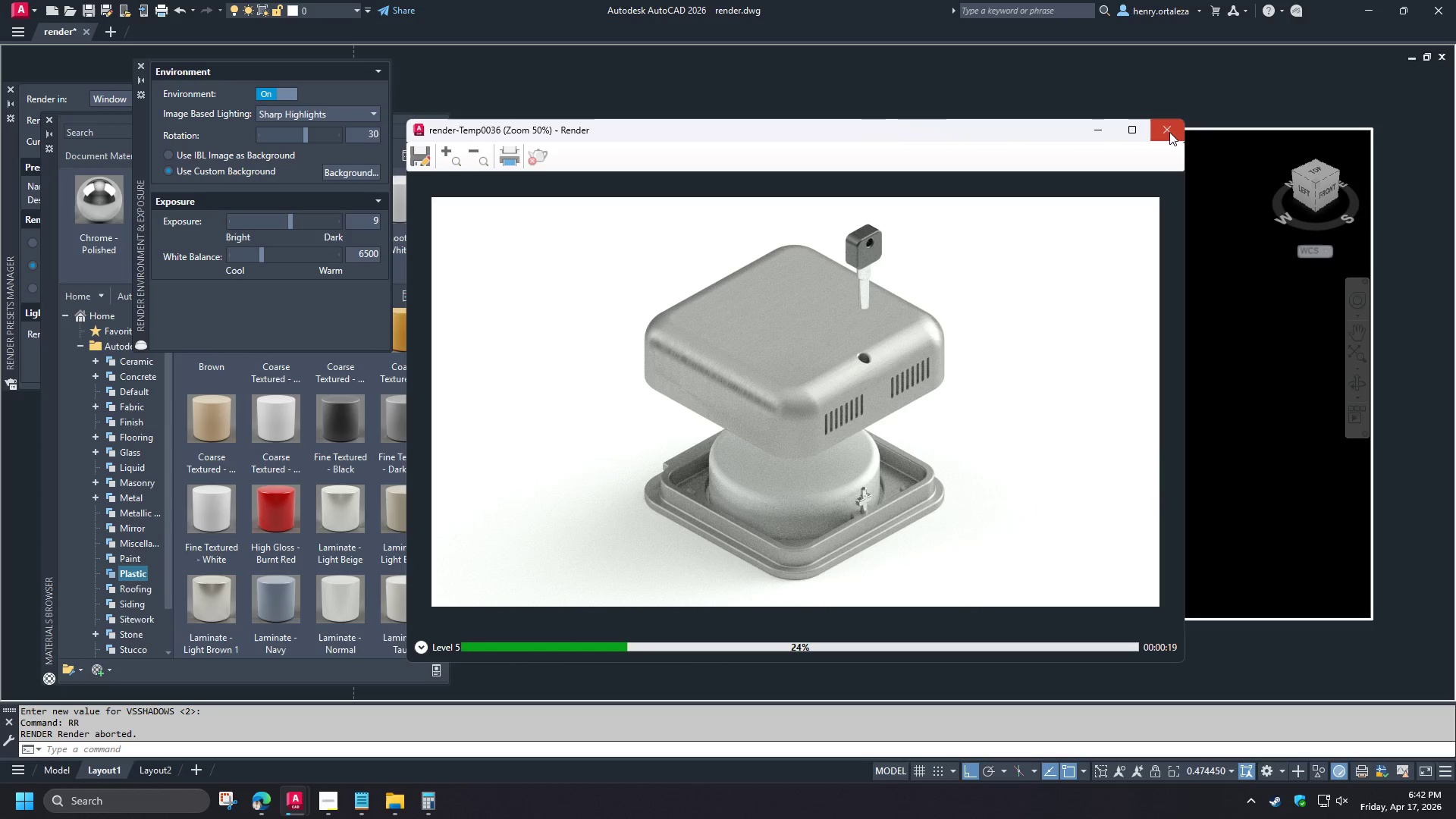 
left_click([1166, 130])
 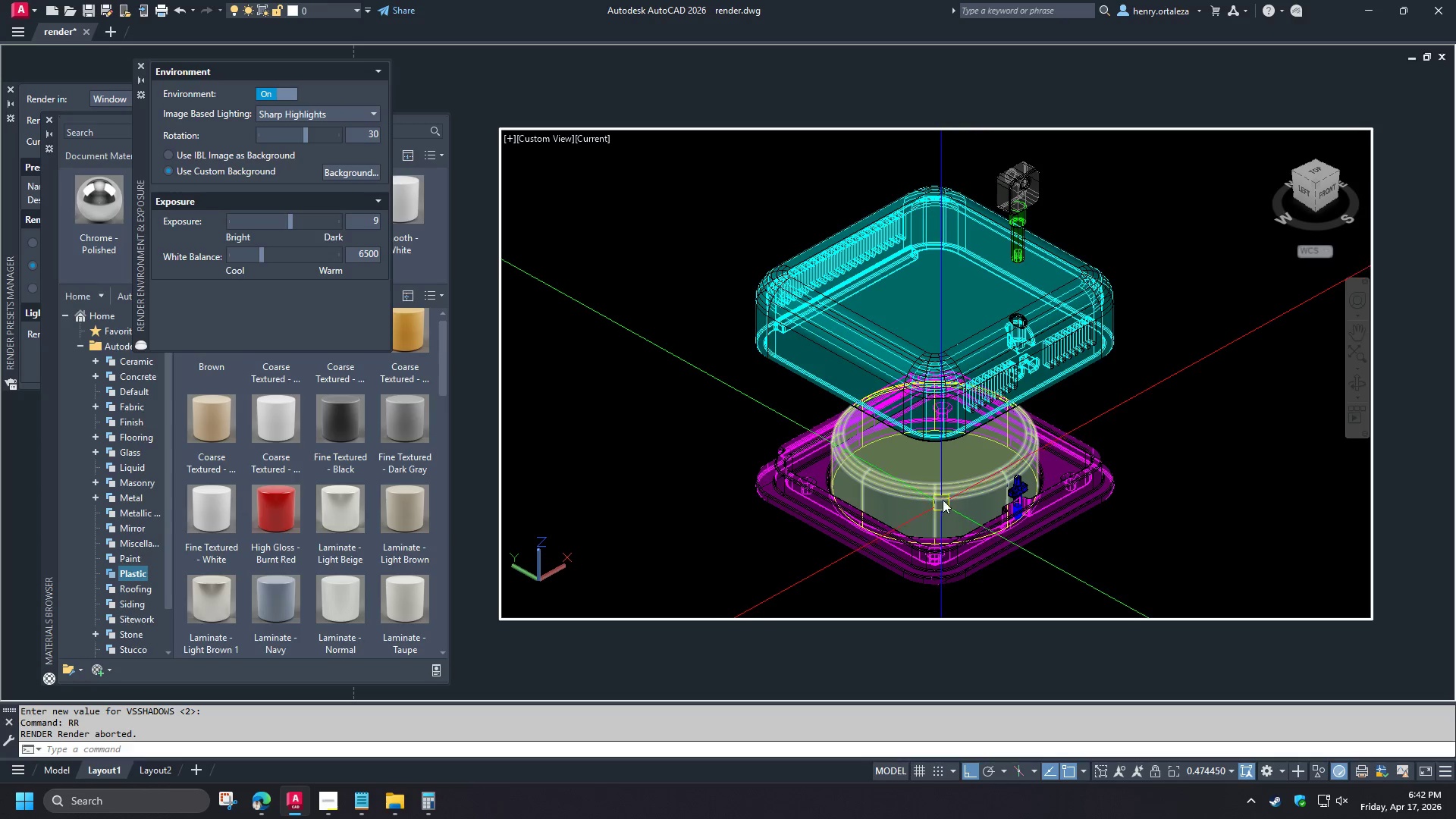 
left_click([943, 500])
 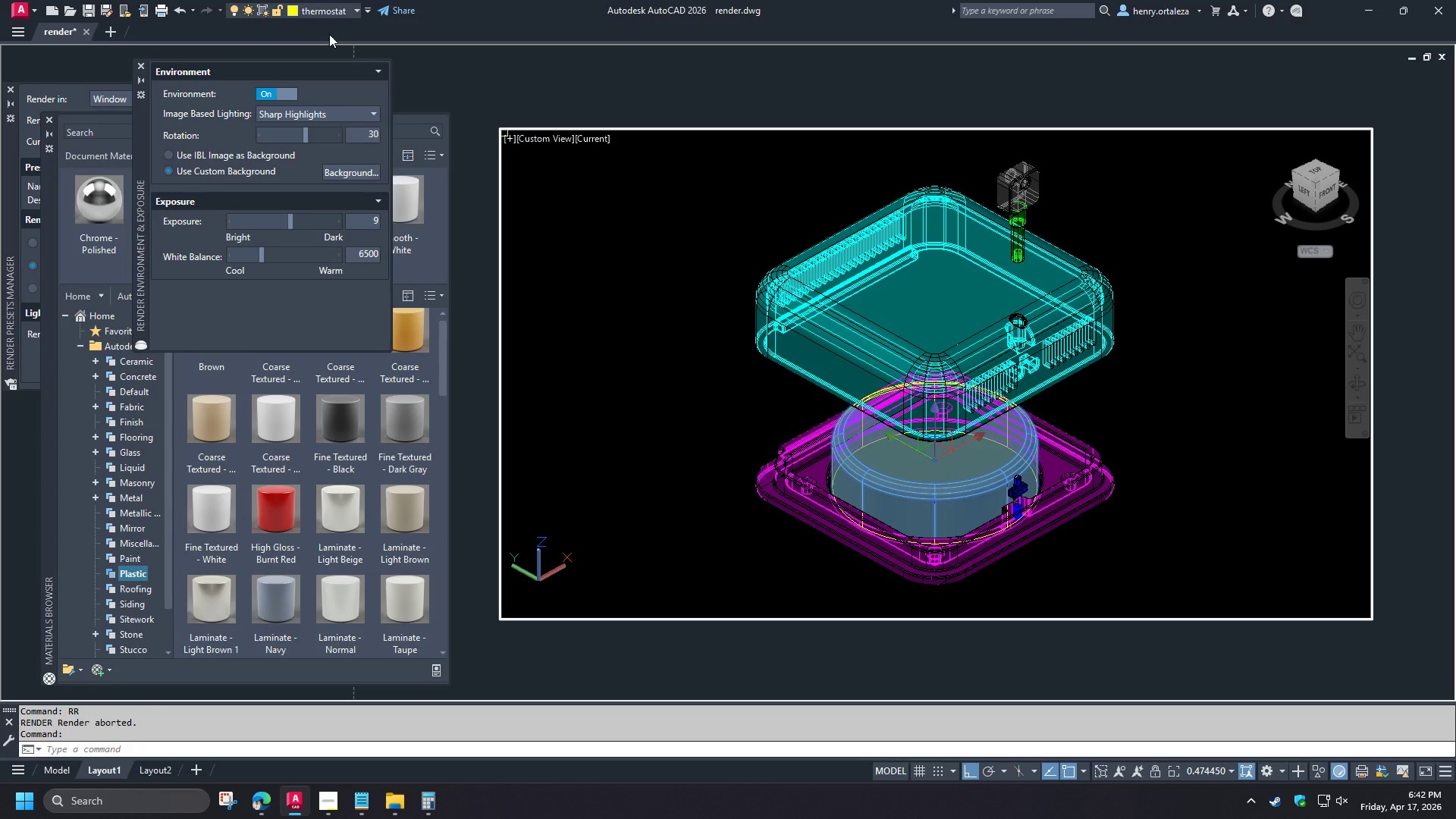 
left_click([311, 5])
 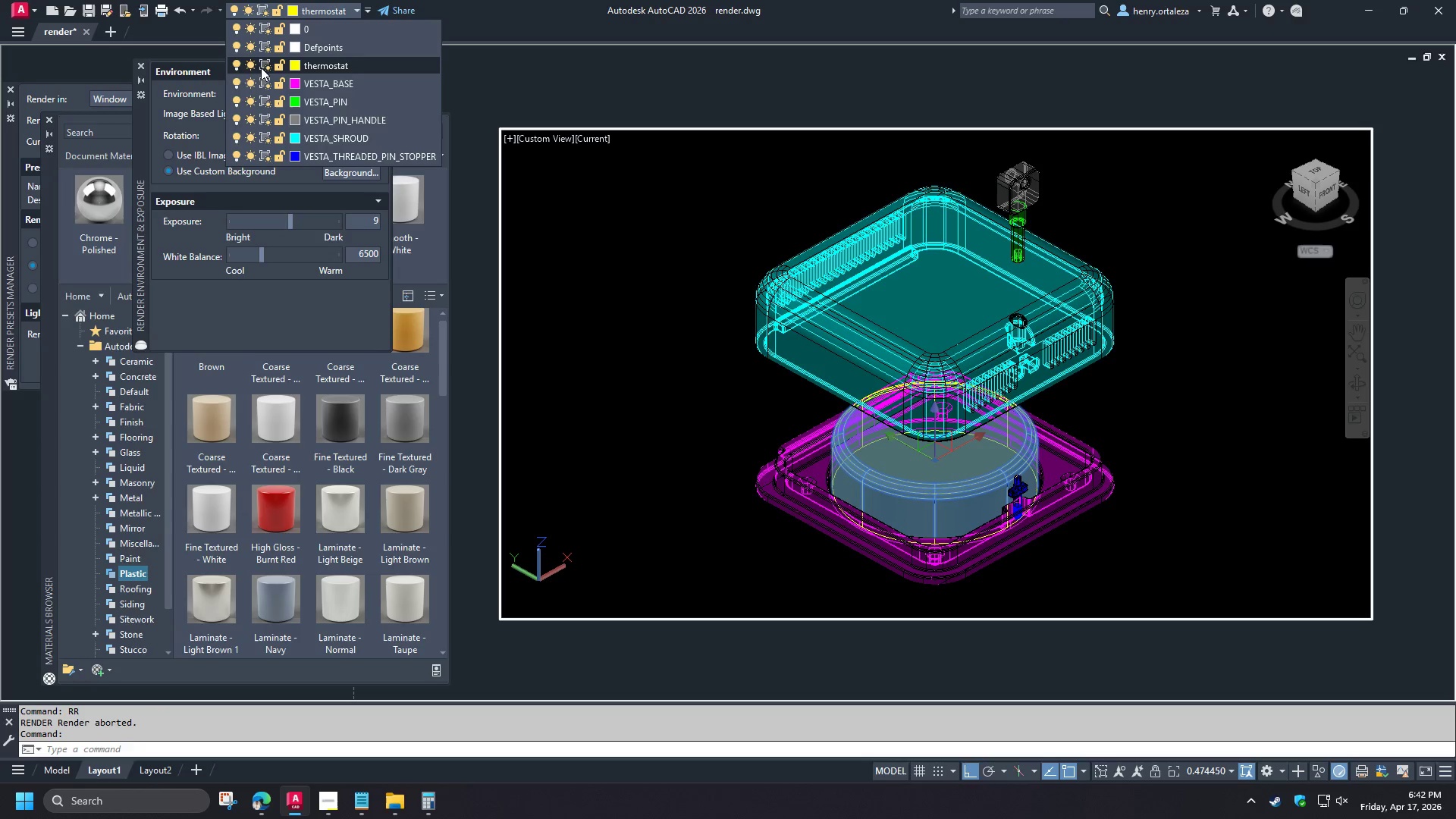 
left_click([237, 68])
 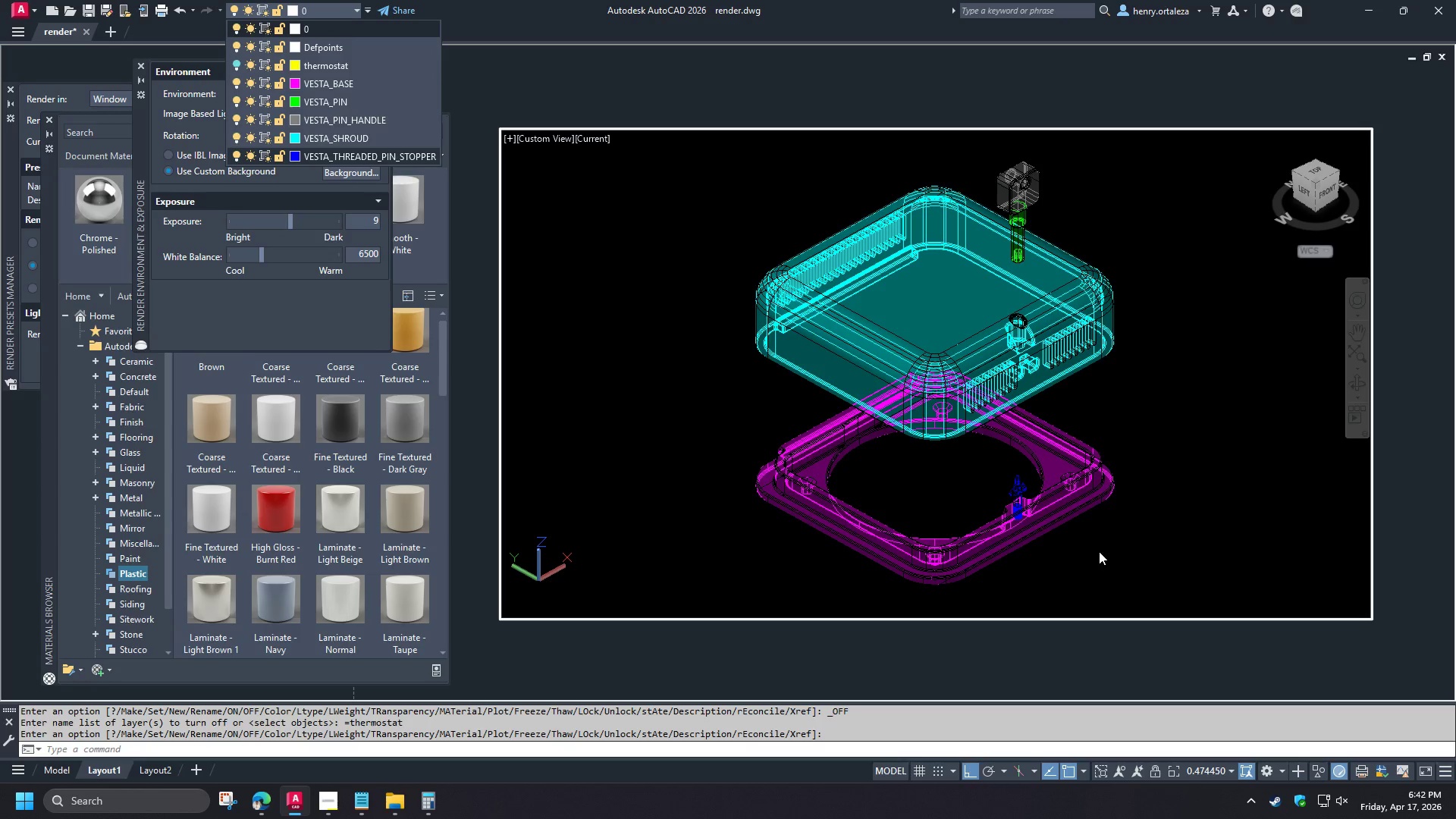 
left_click([1099, 551])
 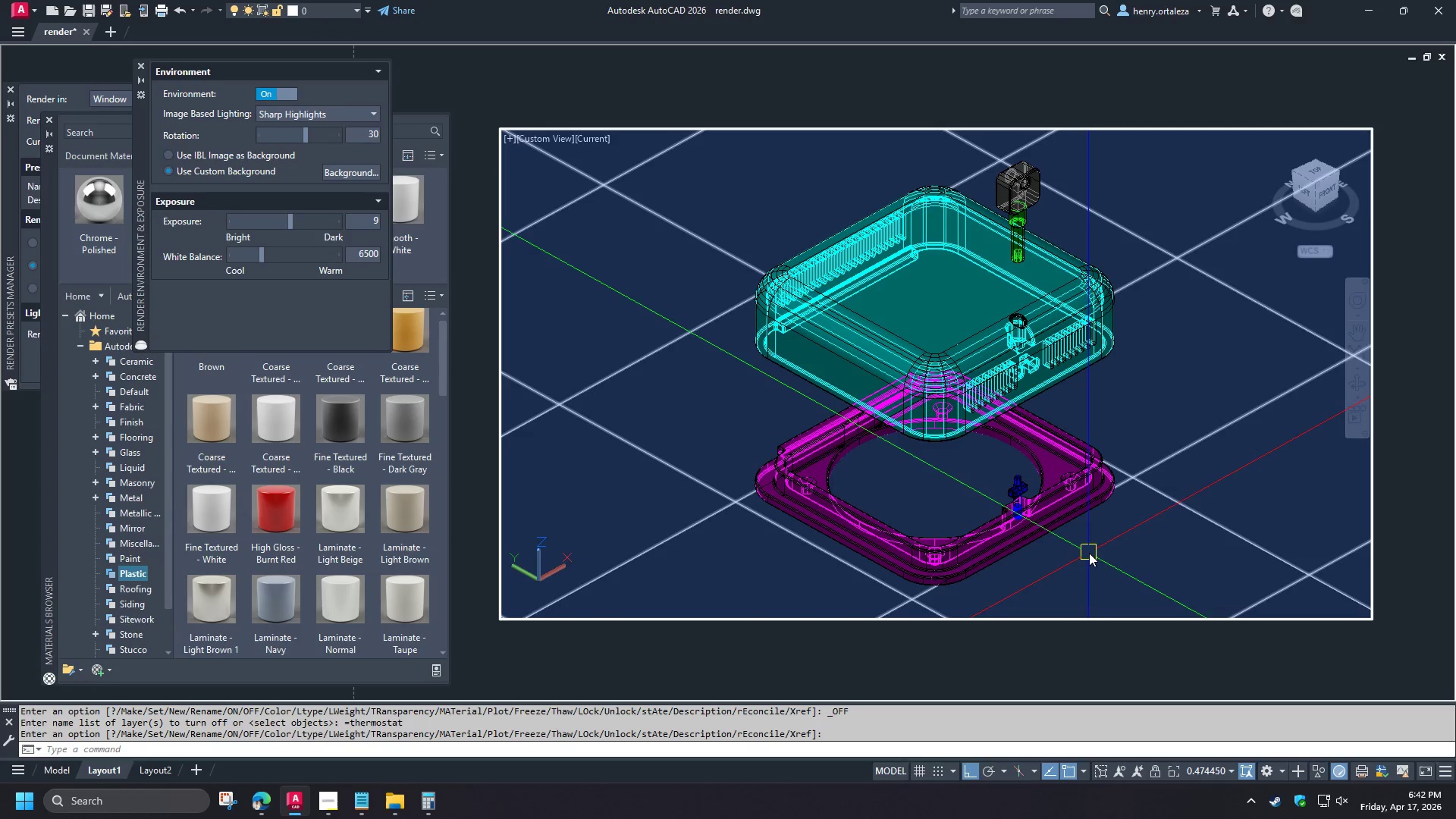 
type(rr )
 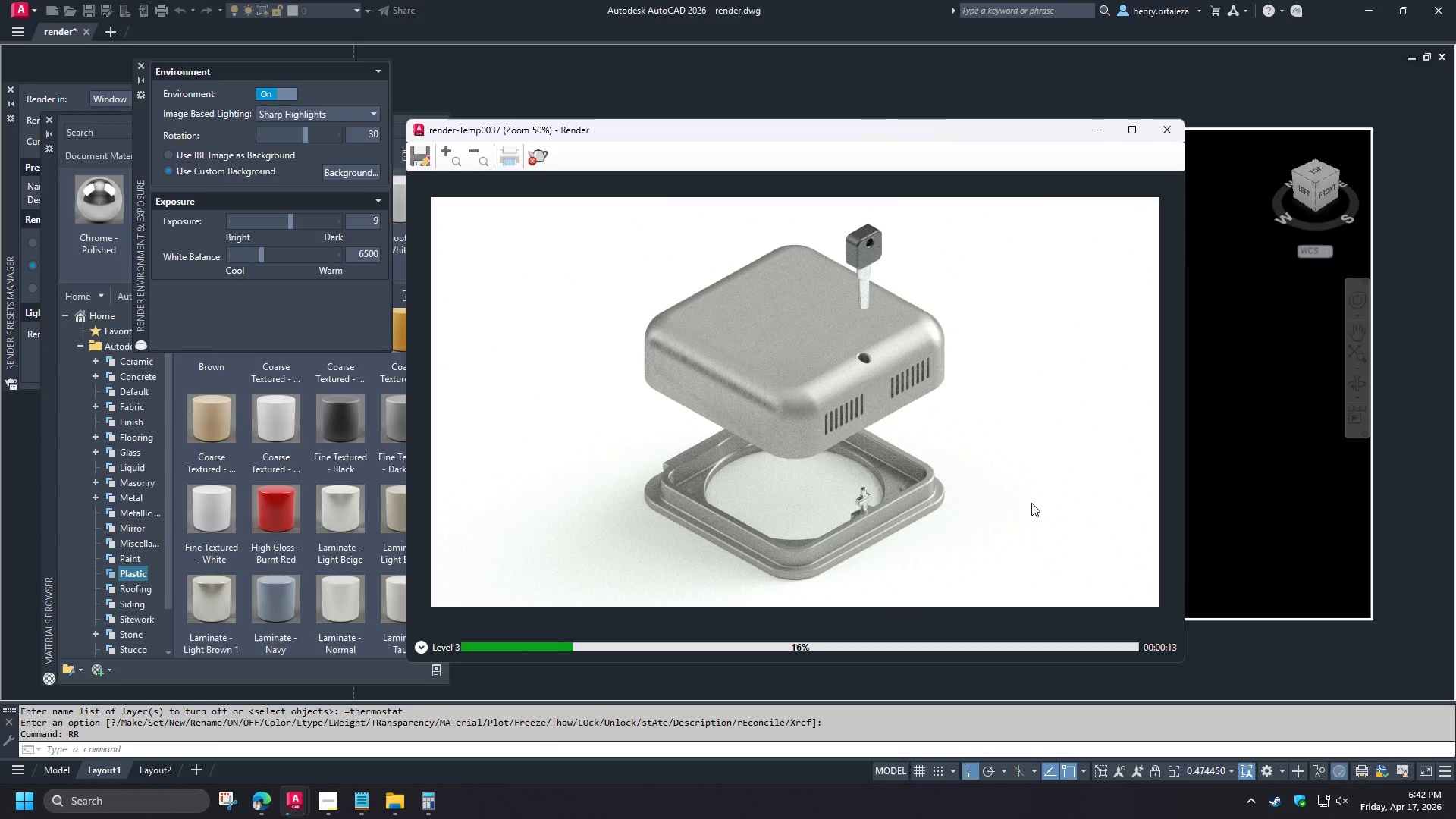 
wait(18.11)
 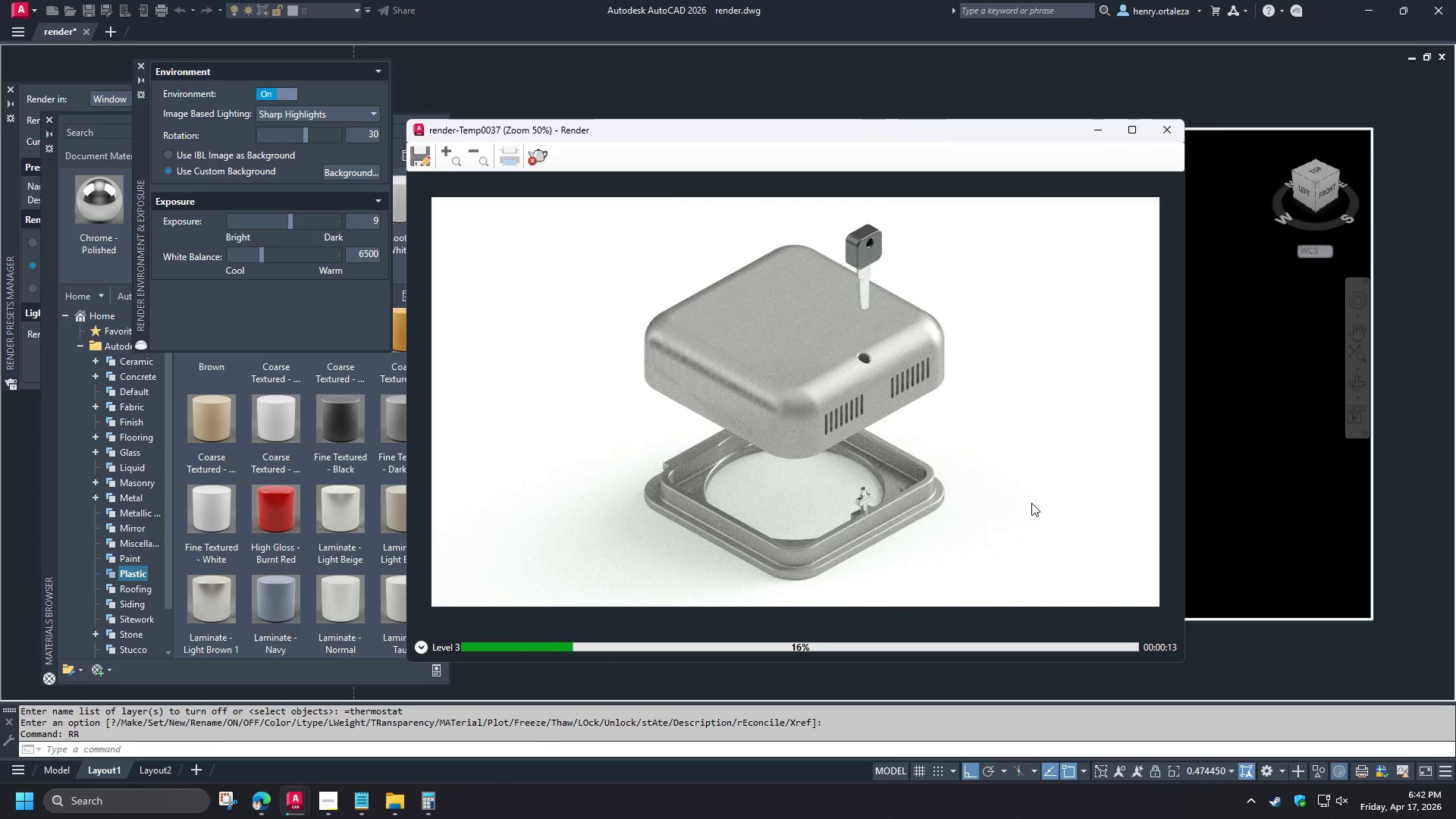 
double_click([542, 162])
 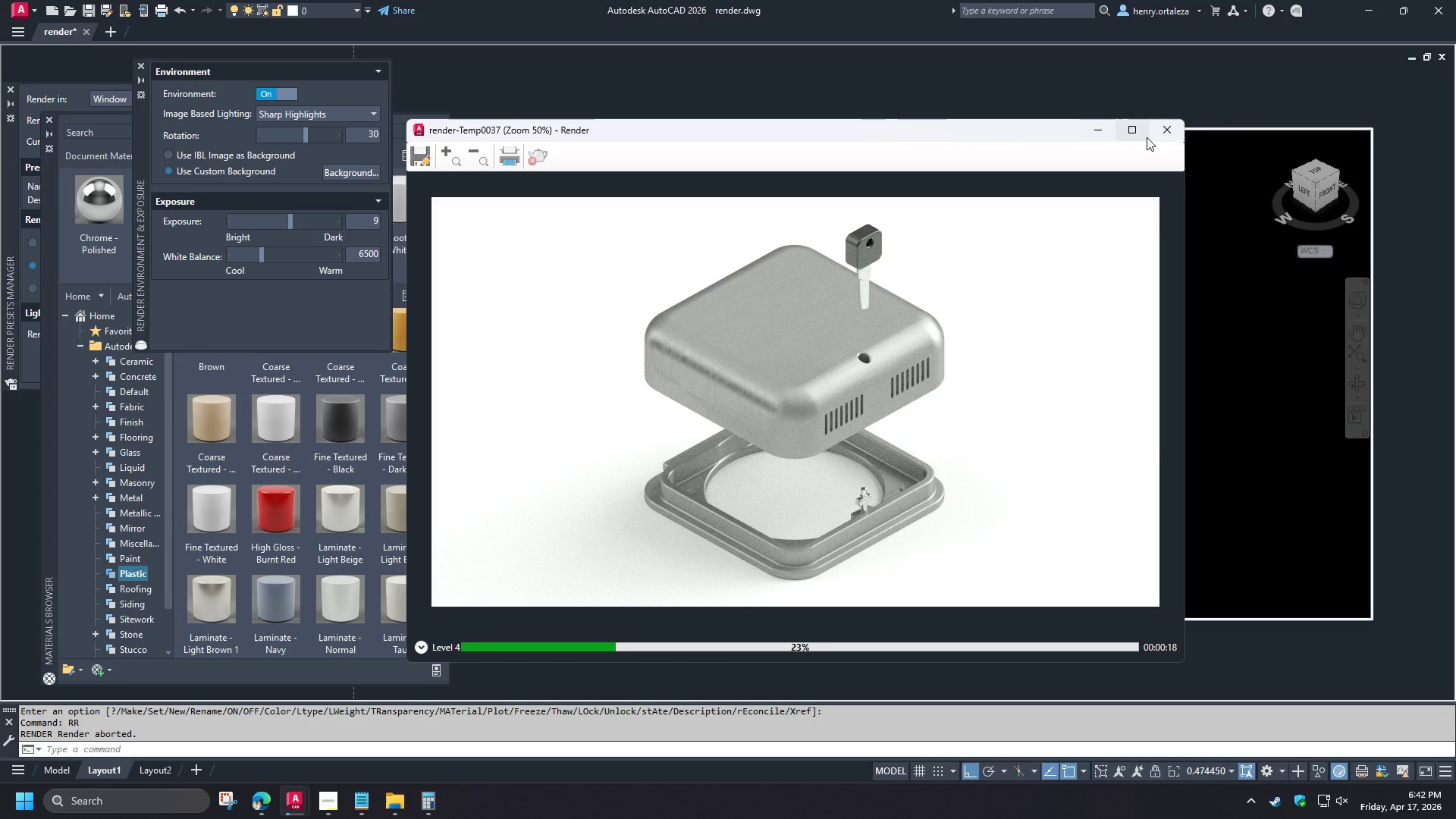 
left_click([1178, 131])
 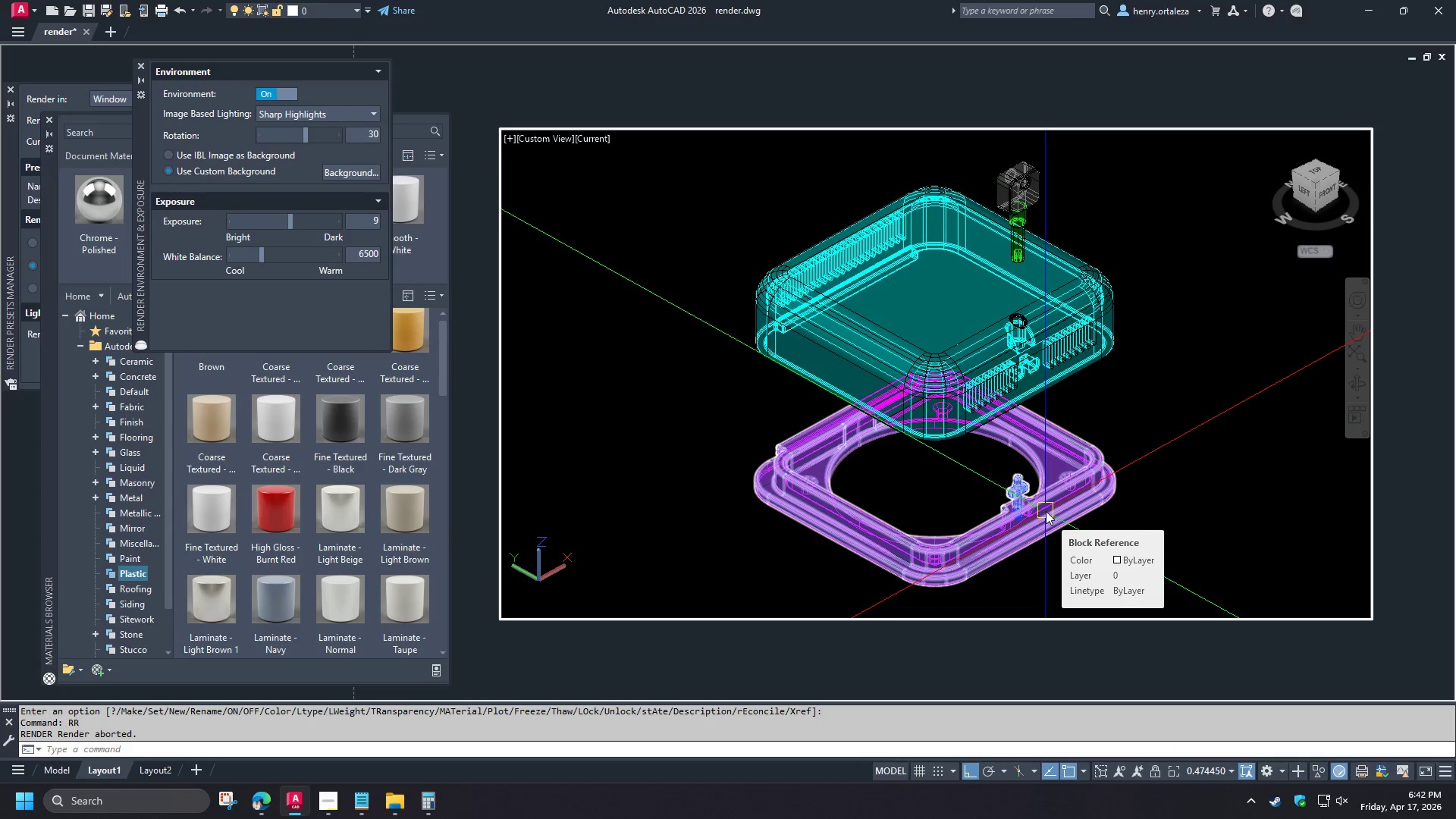 
type(v)
key(Escape)
type(vss )
key(Escape)
 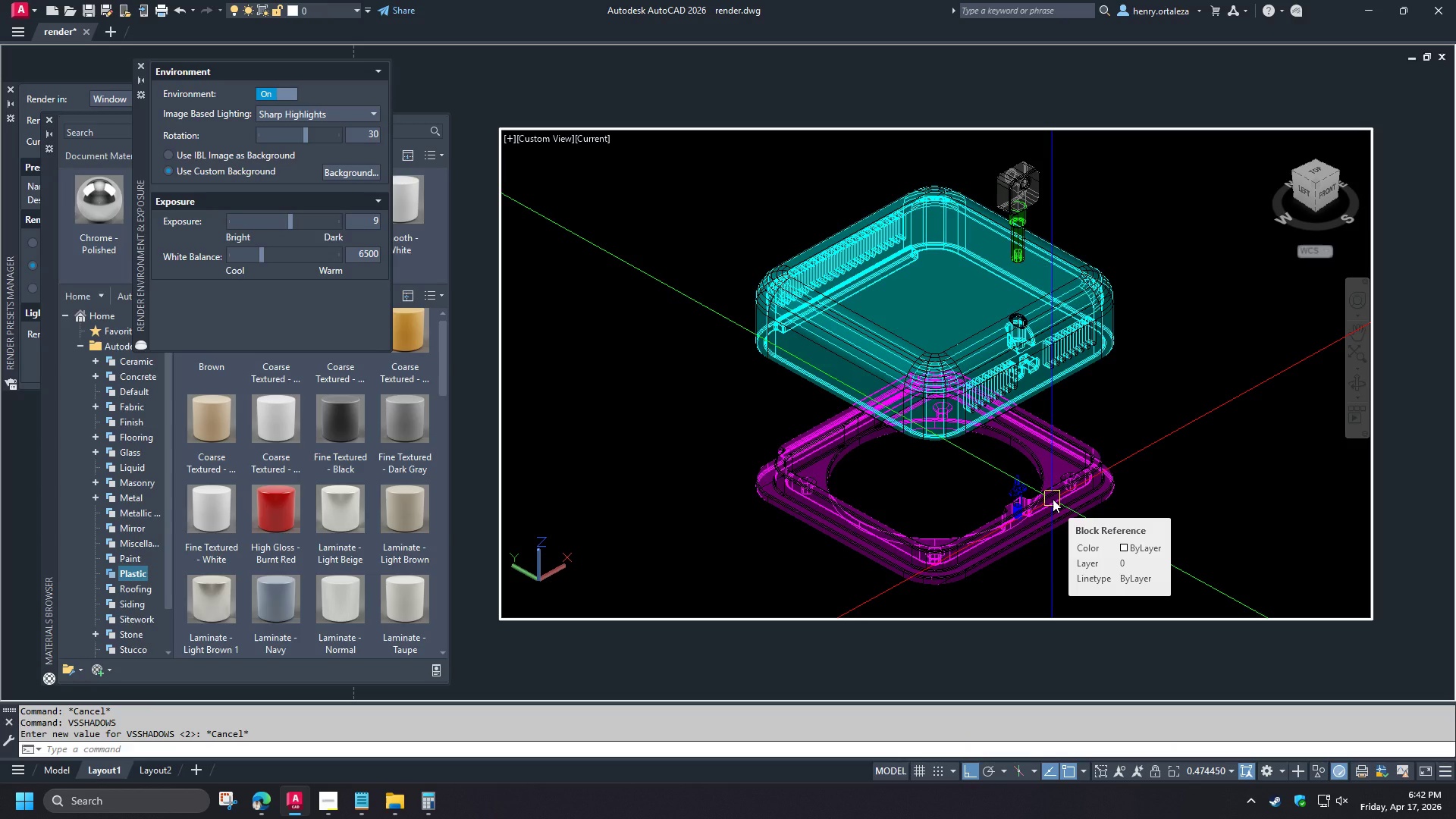 
type(view )
 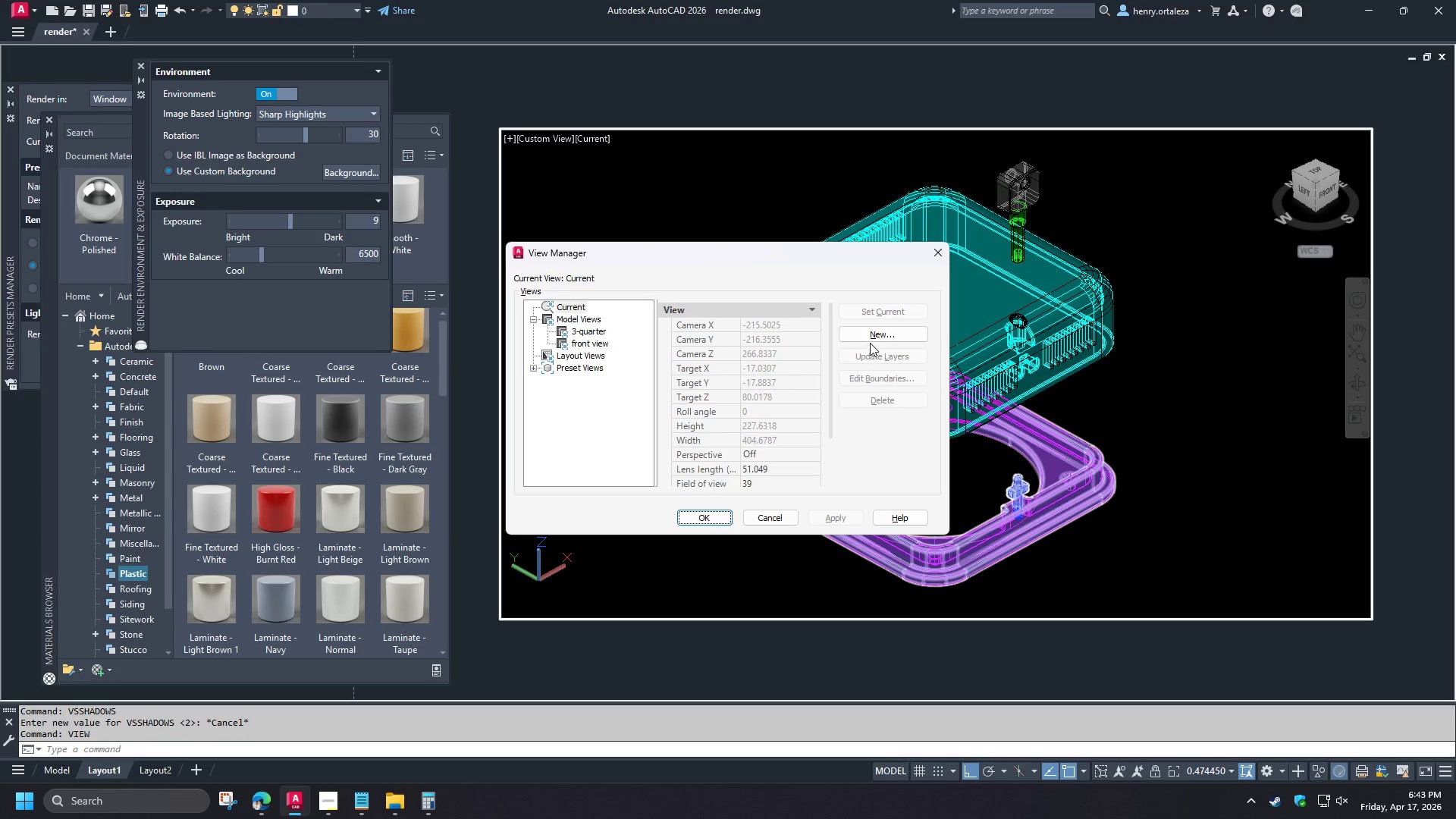 
left_click([877, 332])
 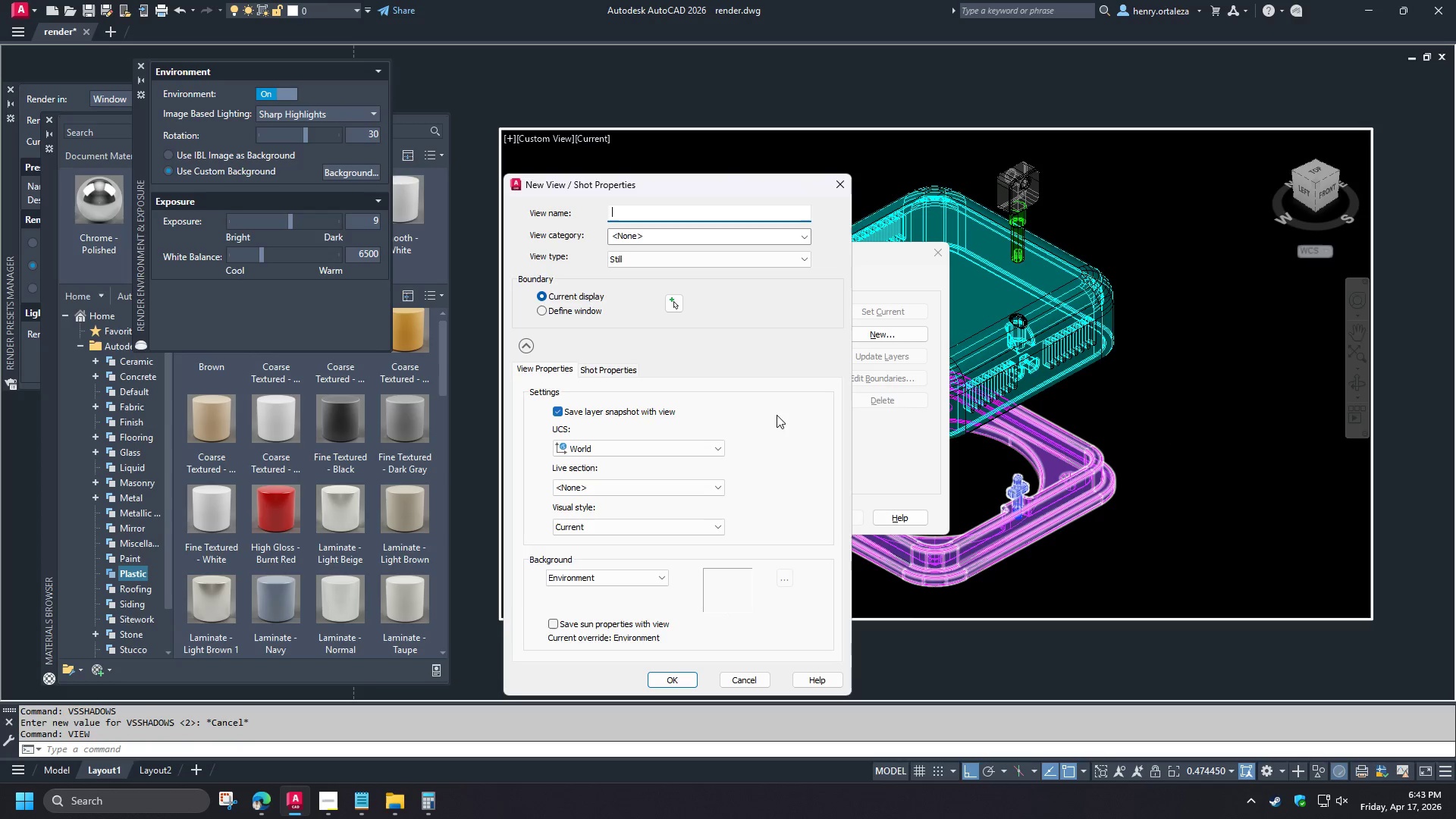 
type(explode )
key(Backspace)
type(d view)
 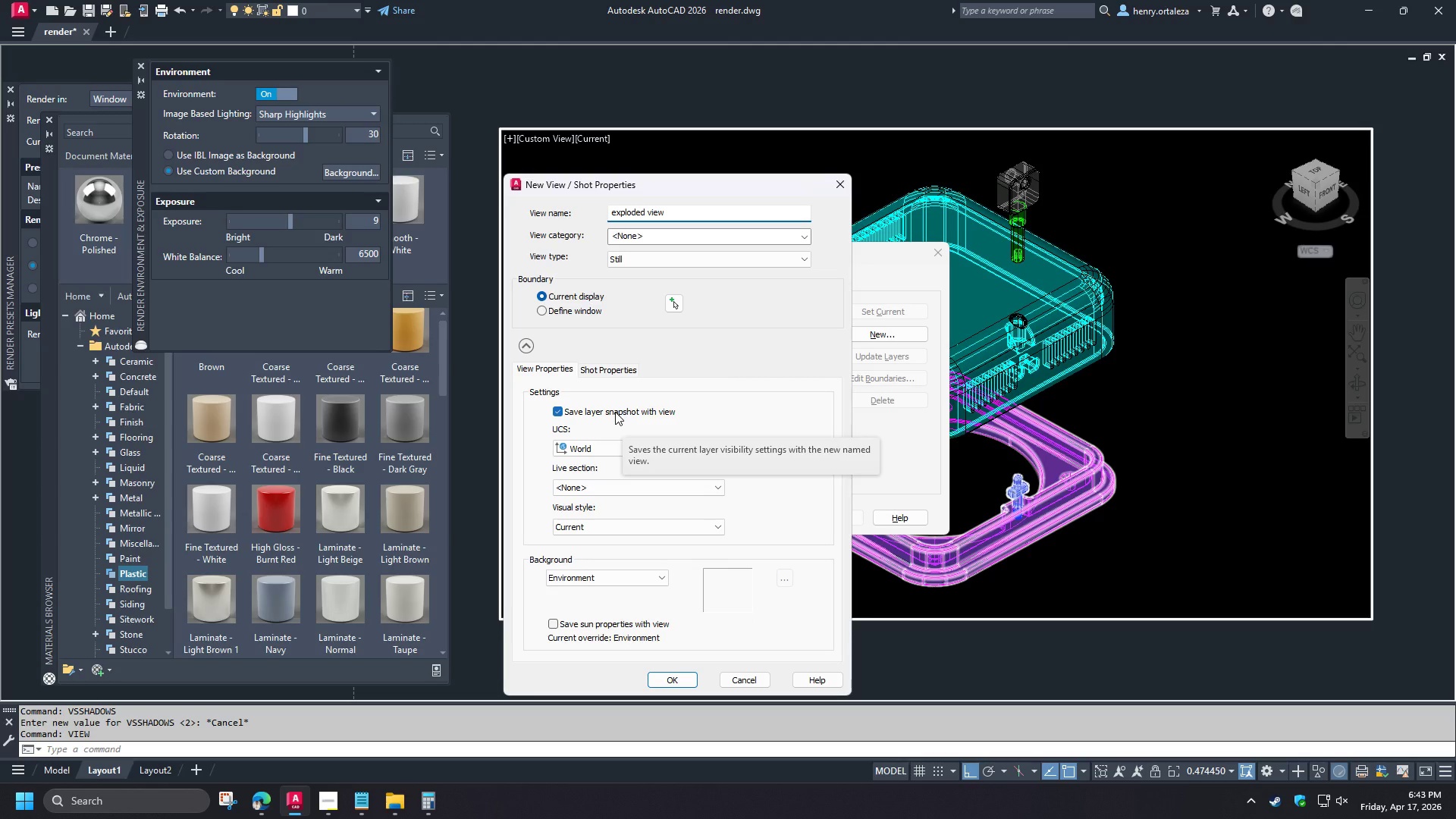 
left_click([615, 412])
 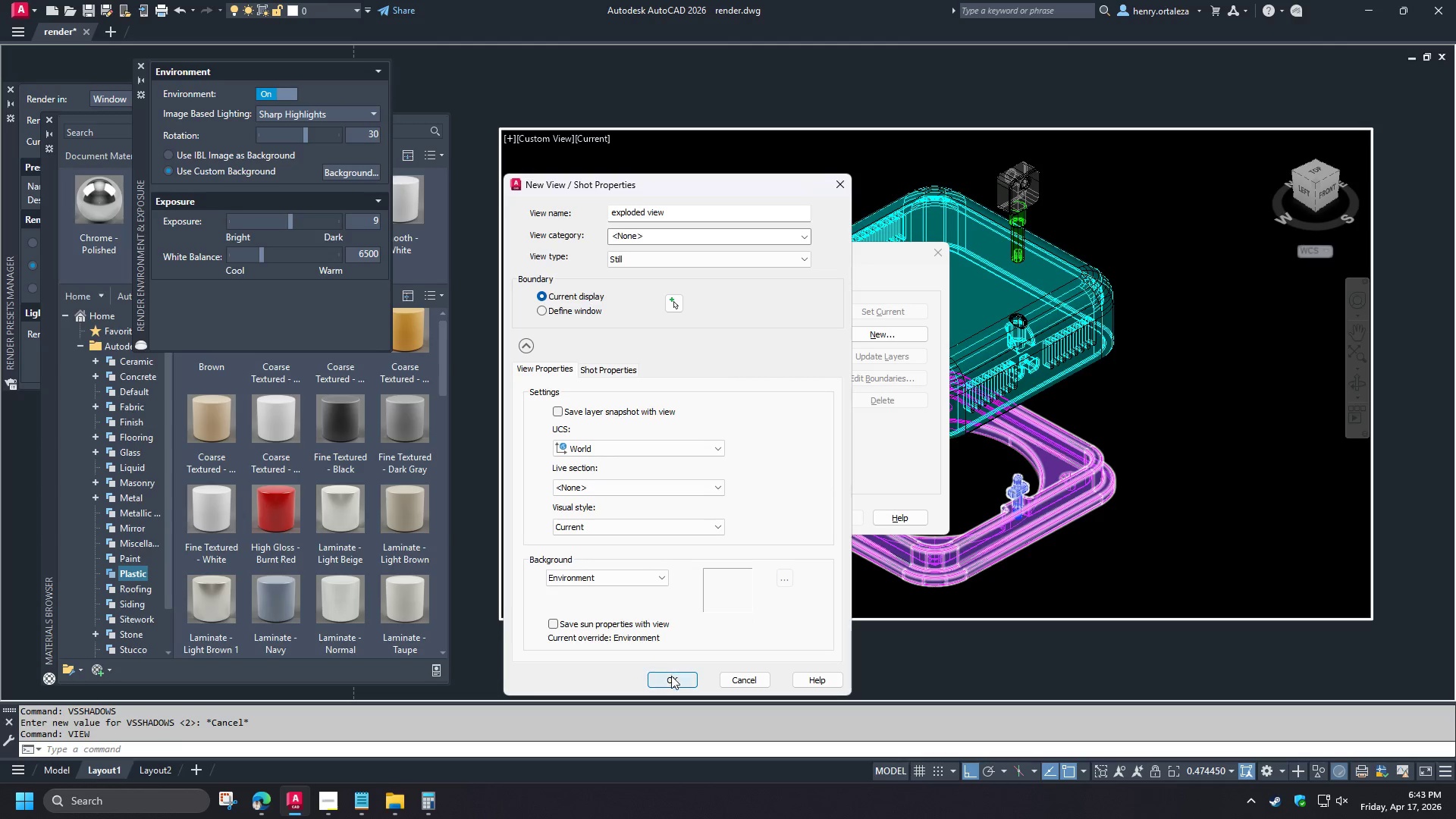 
left_click([671, 676])
 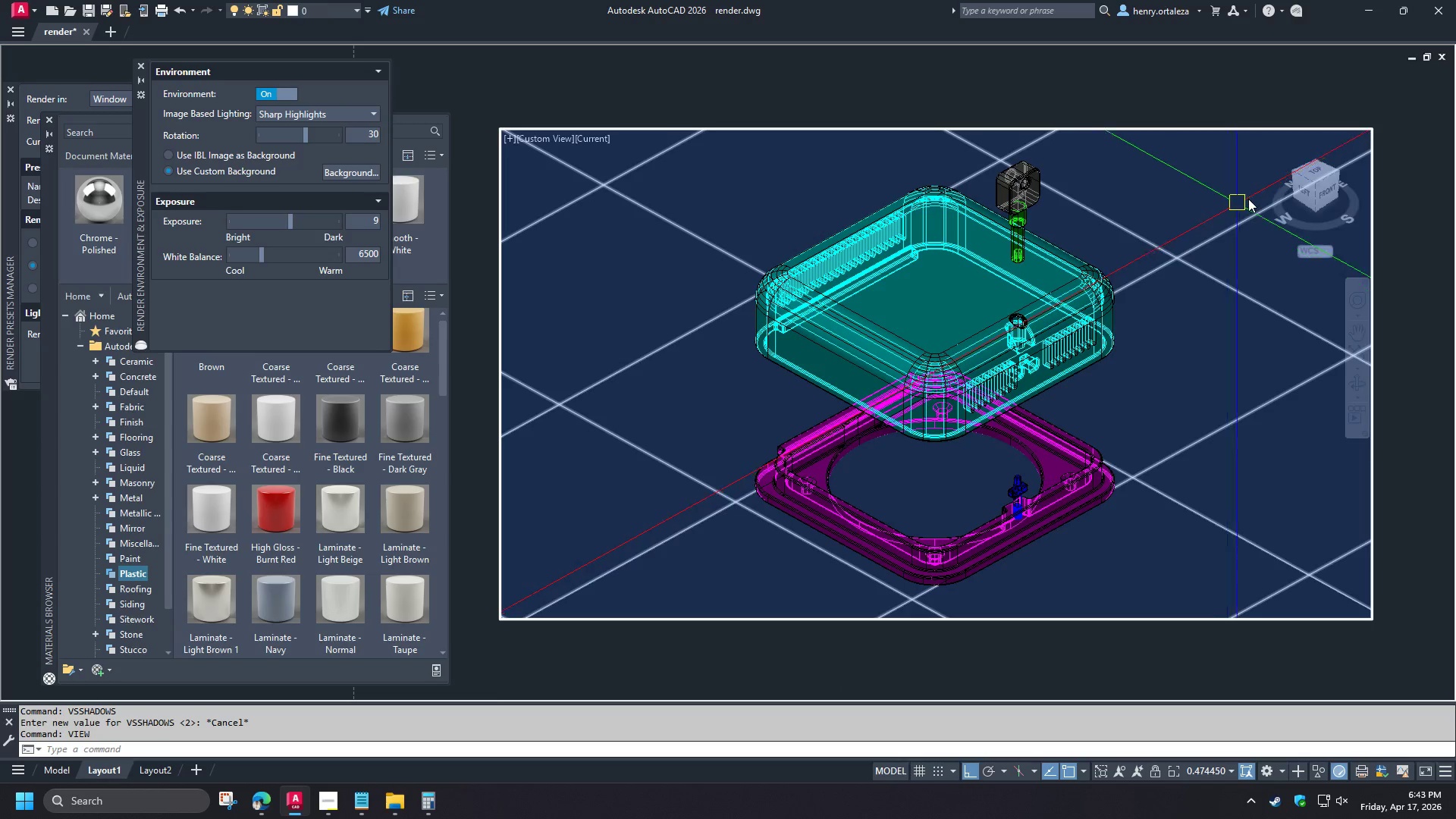 
right_click([1316, 174])
 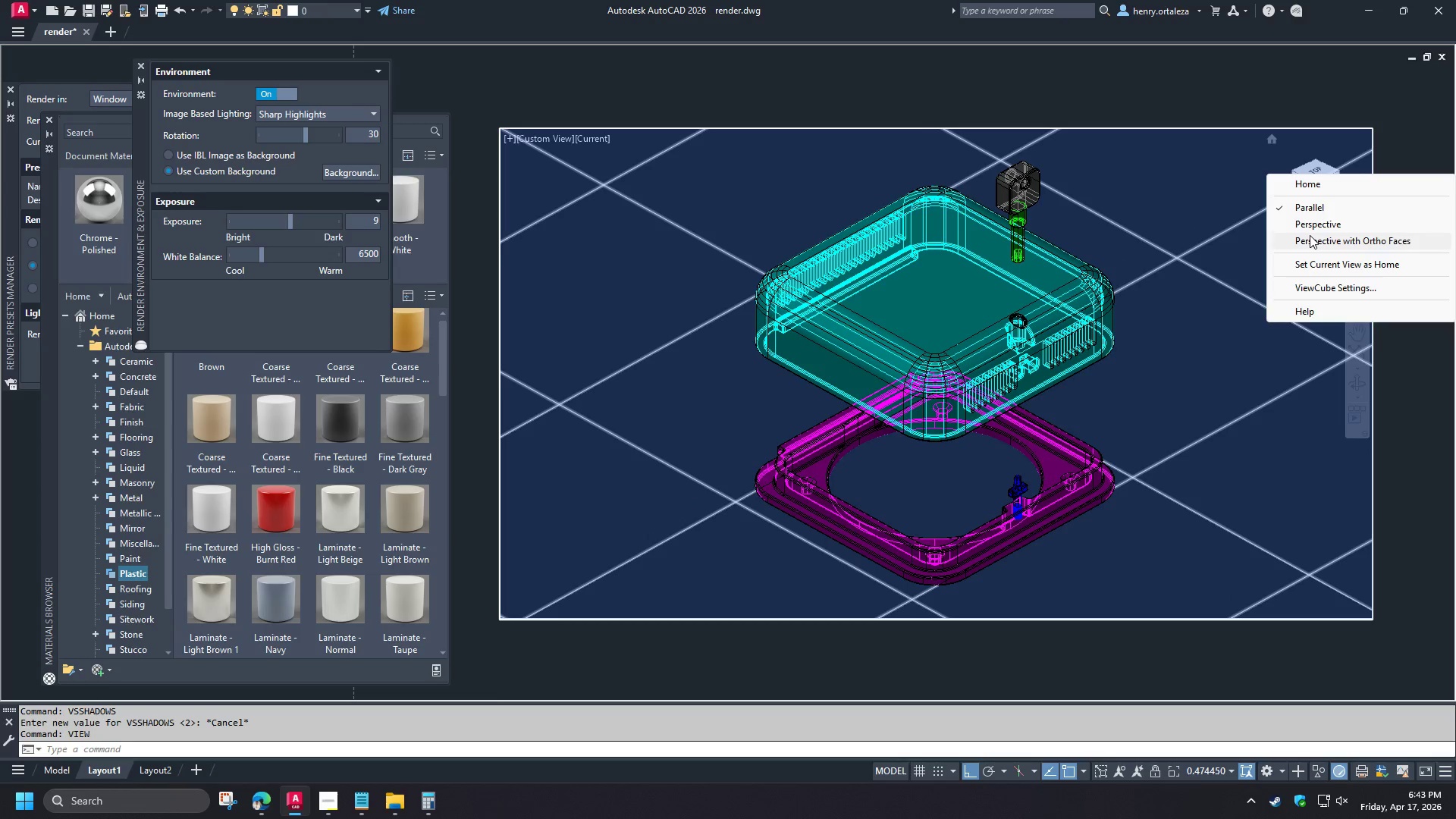 
left_click([1310, 227])
 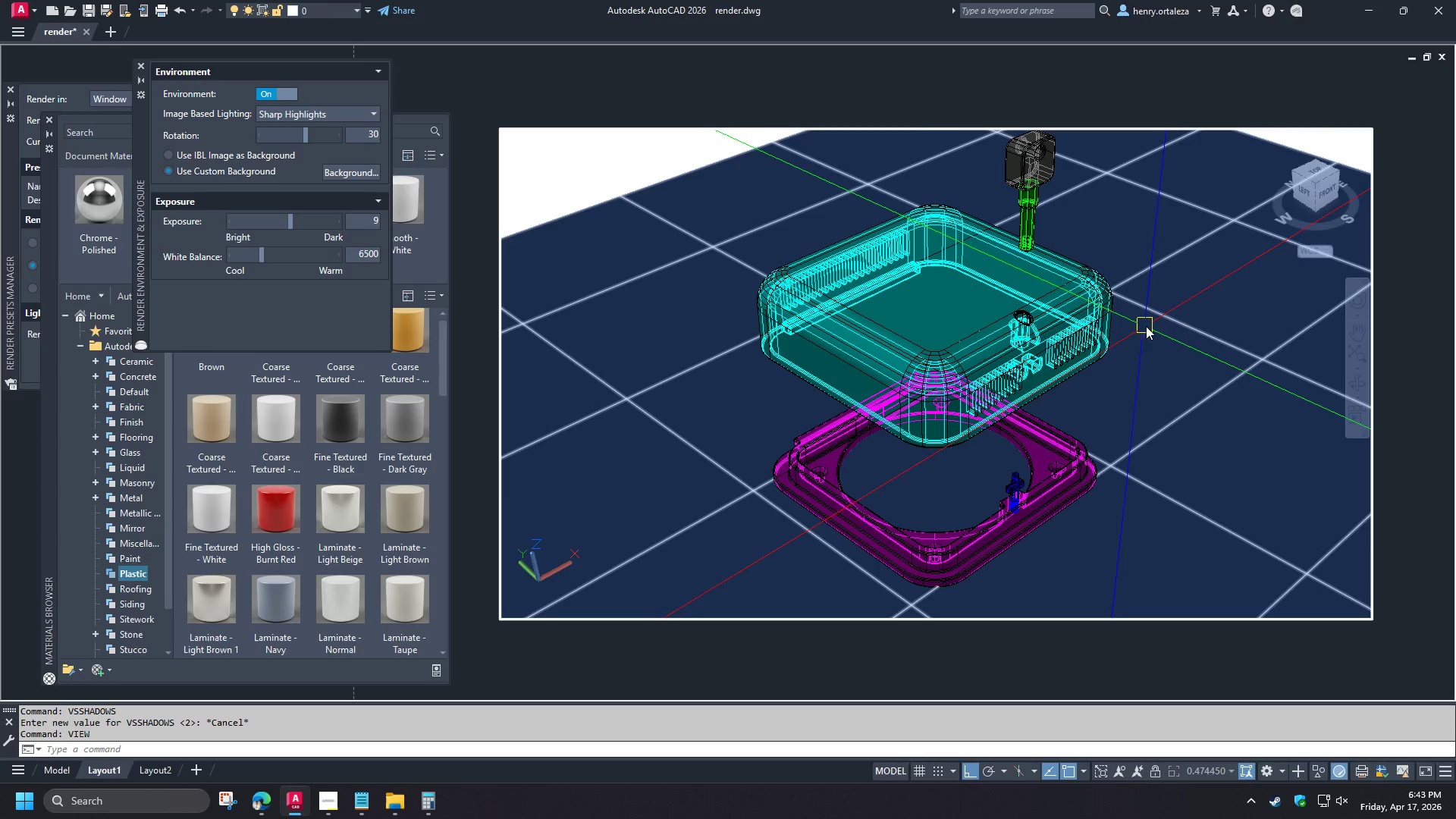 
left_click_drag(start_coordinate=[1316, 196], to_coordinate=[1316, 190])
 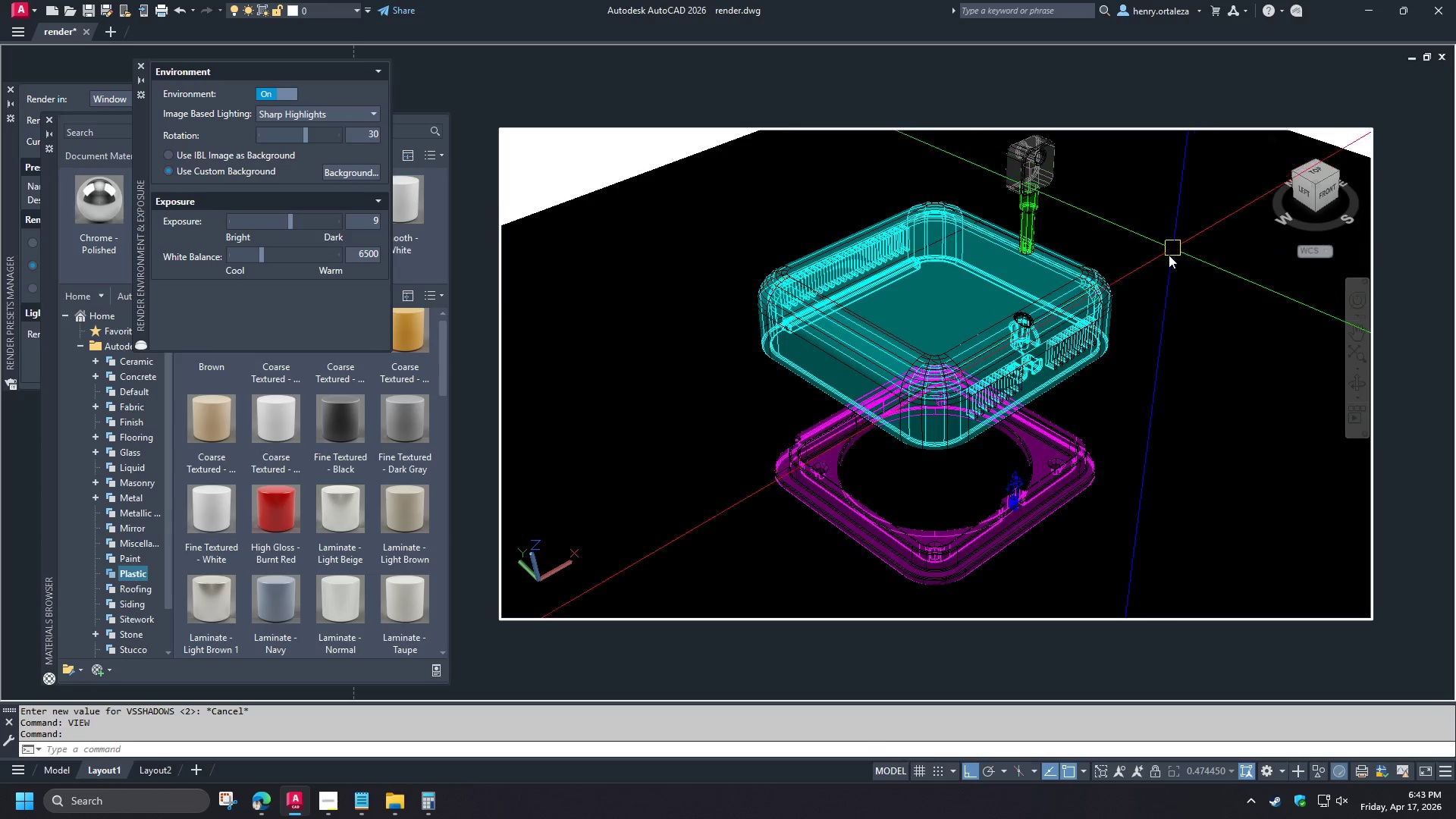 
hold_key(key=ShiftLeft, duration=1.5)
 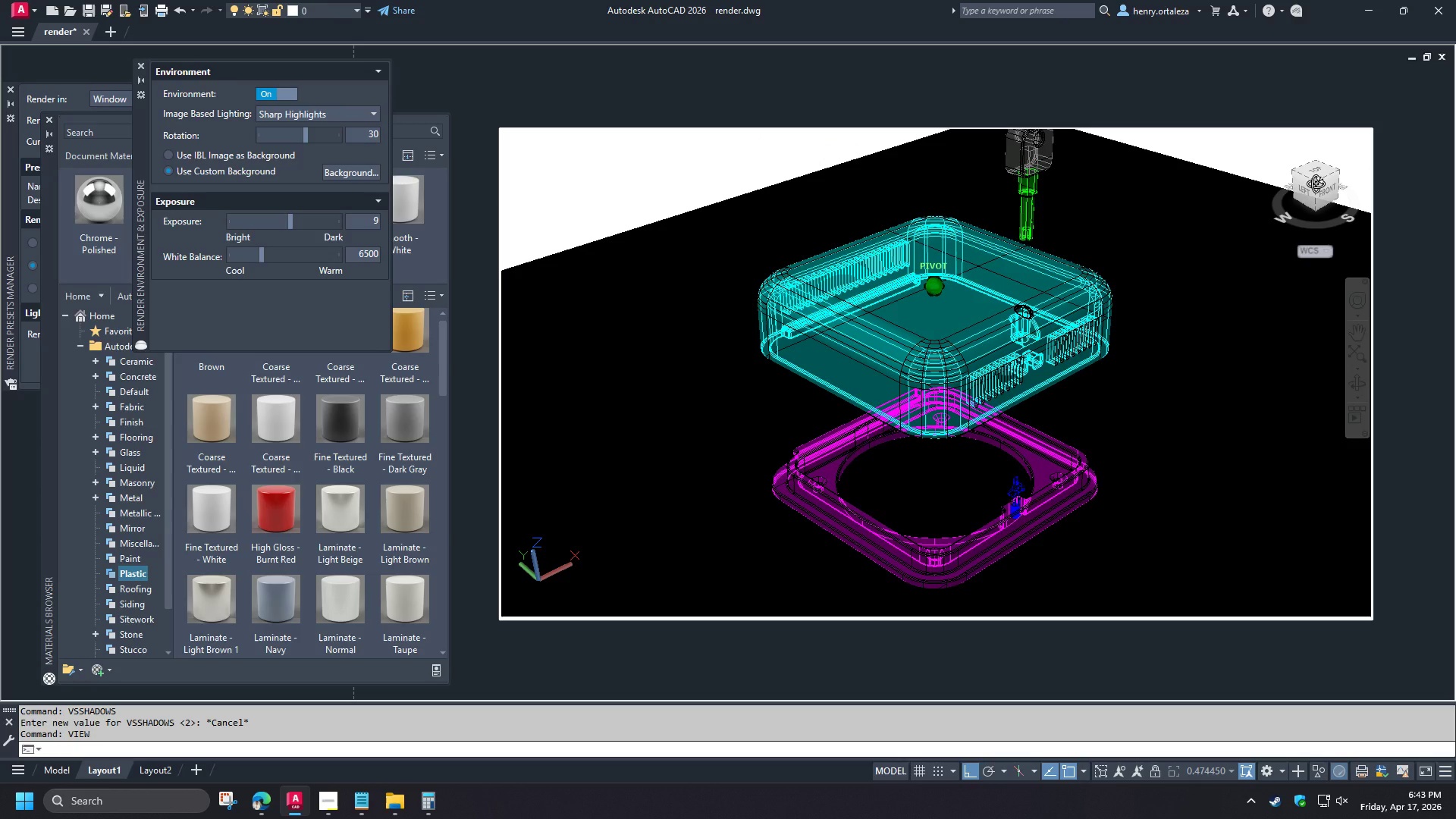 
hold_key(key=ShiftLeft, duration=1.51)
 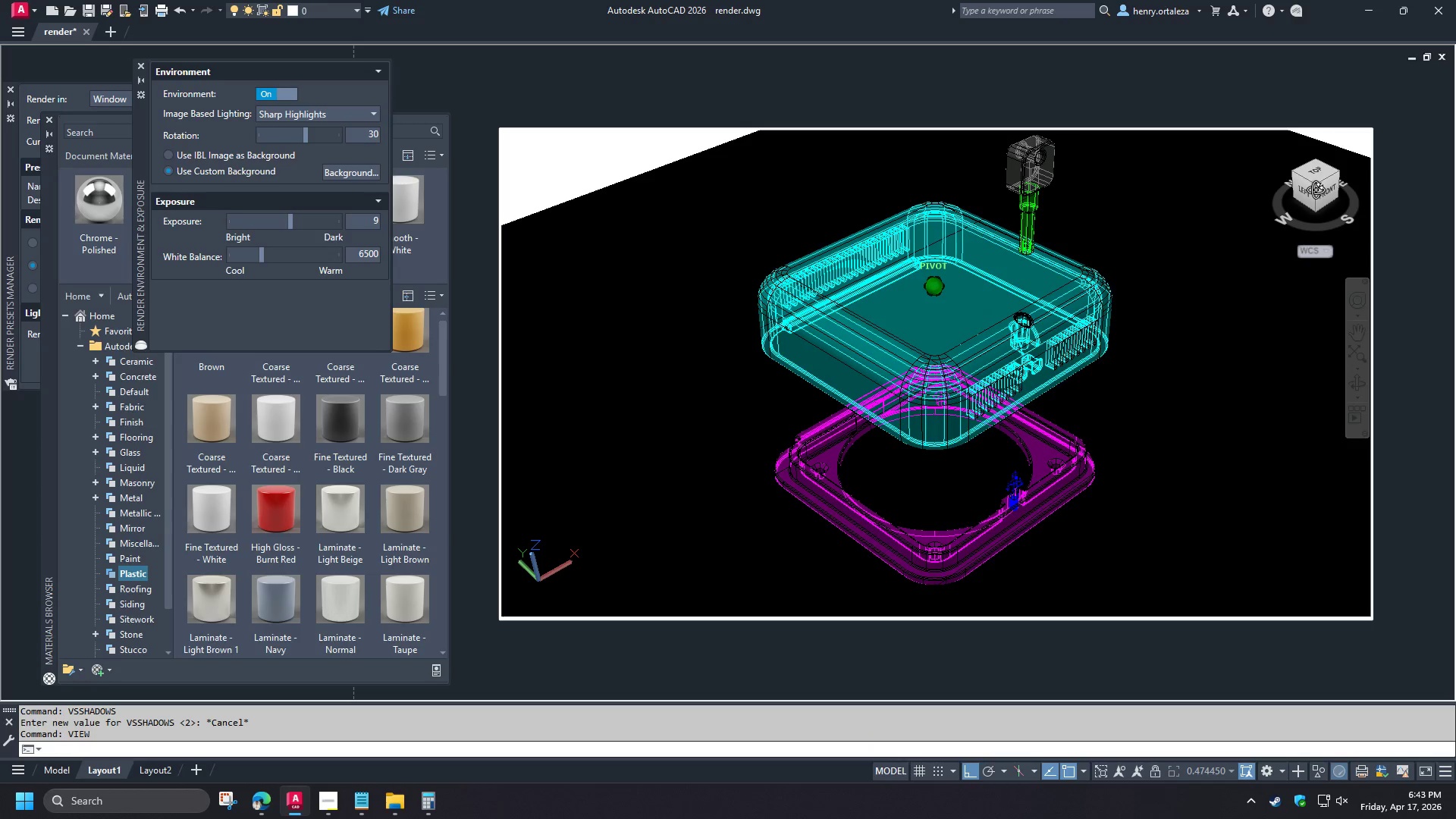 
hold_key(key=ShiftLeft, duration=1.52)
 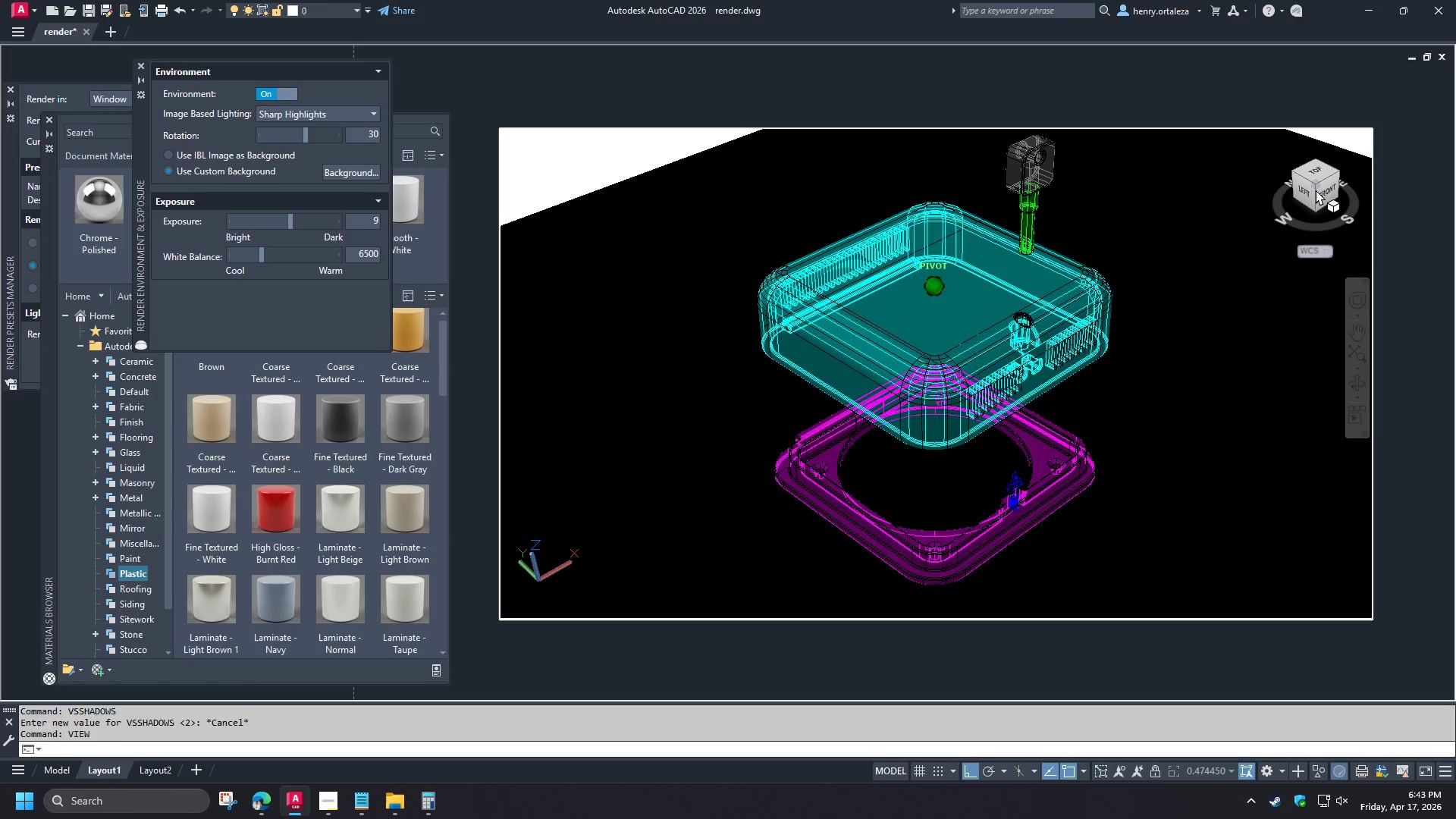 
key(Shift+ShiftLeft)
 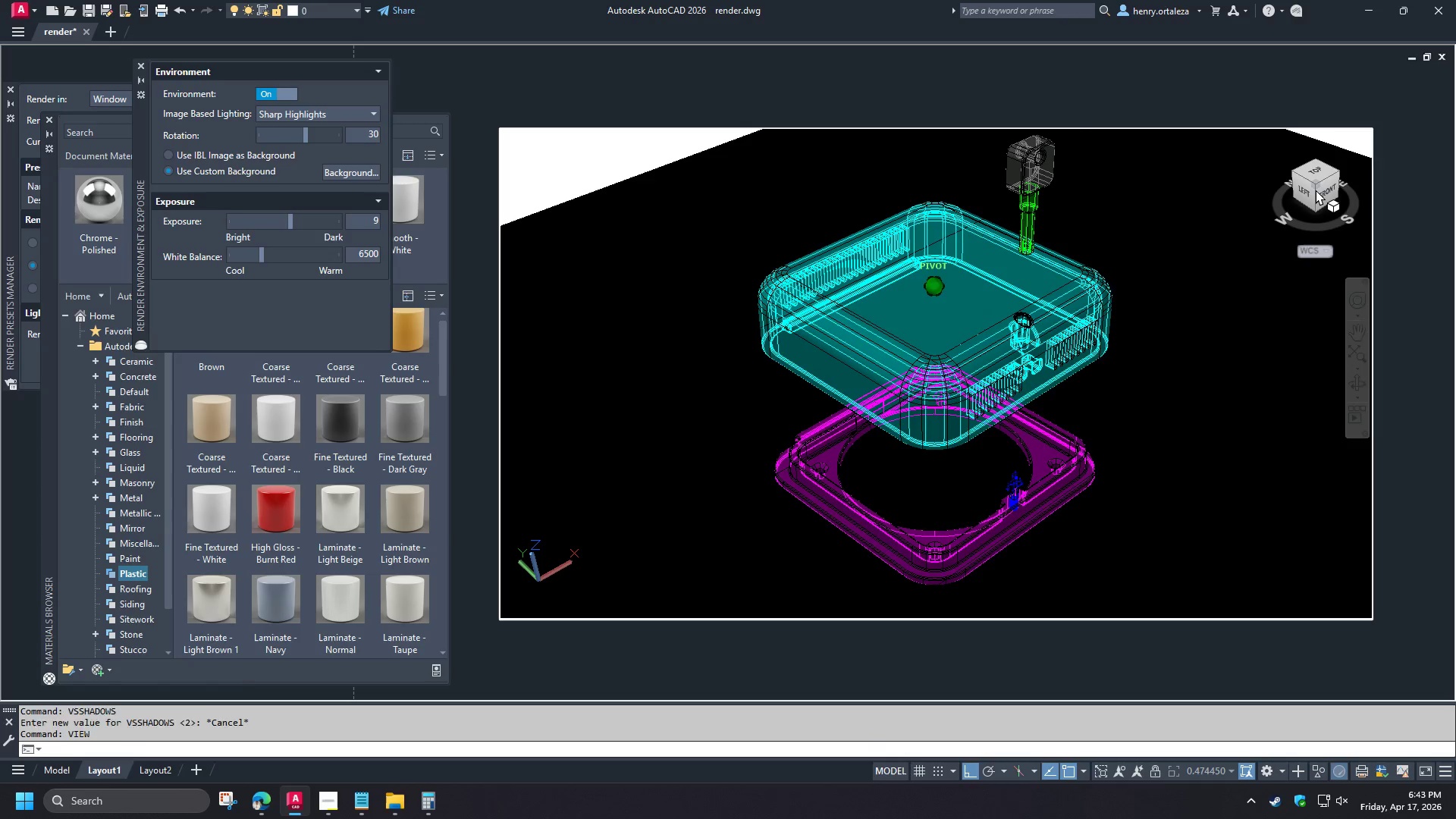 
key(Shift+ShiftLeft)
 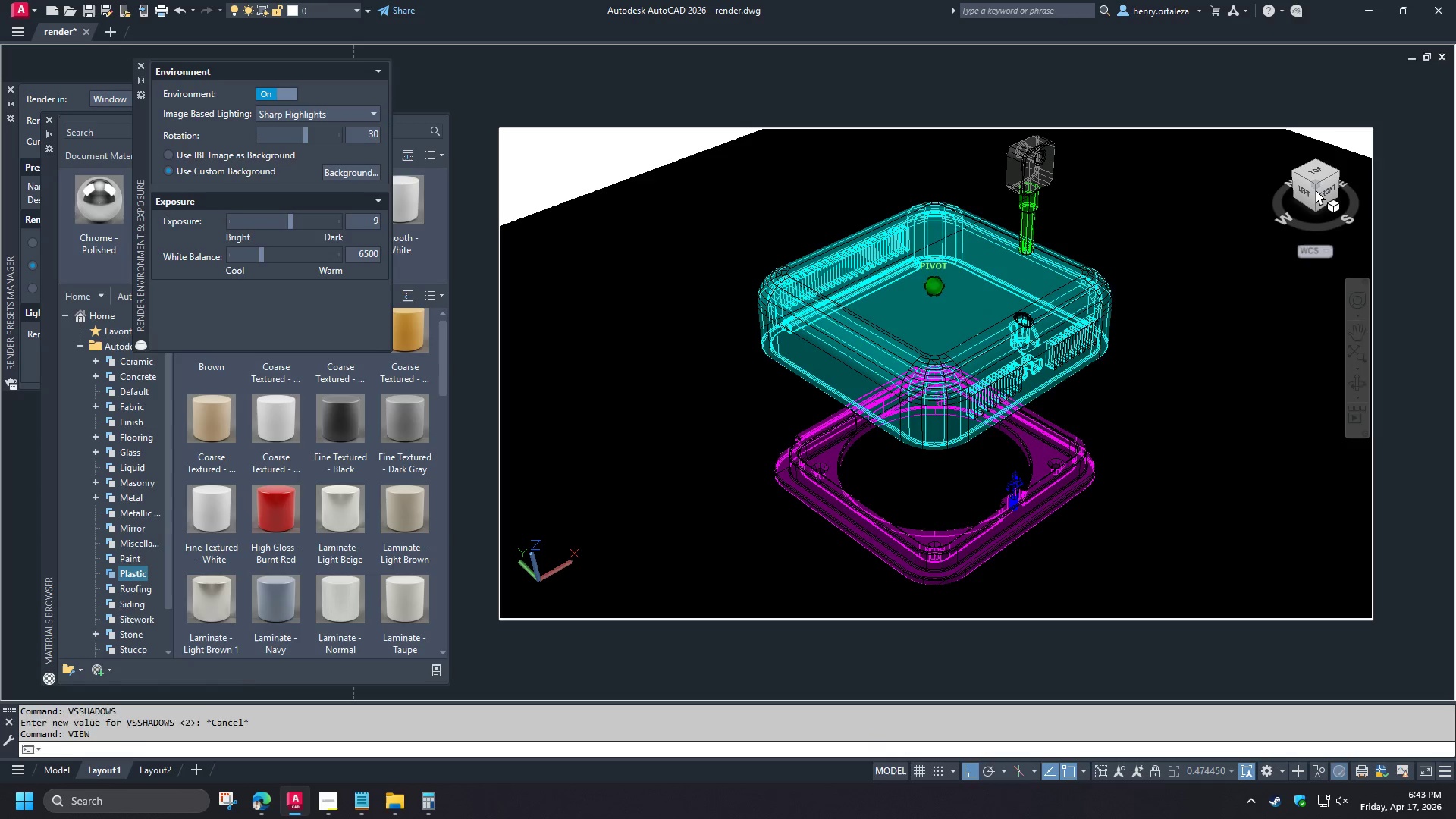 
key(Shift+ShiftLeft)
 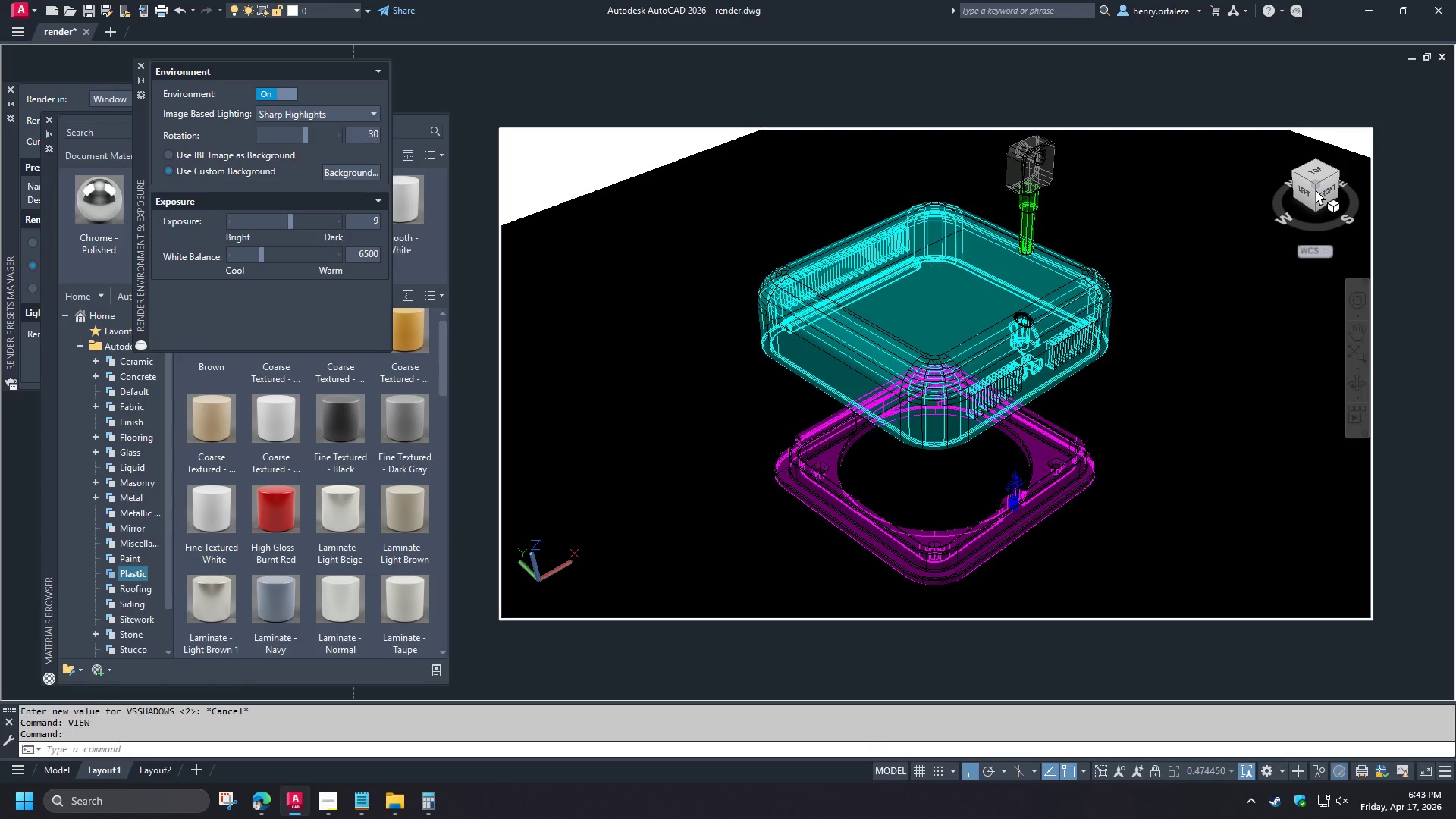 
key(Shift+ShiftLeft)
 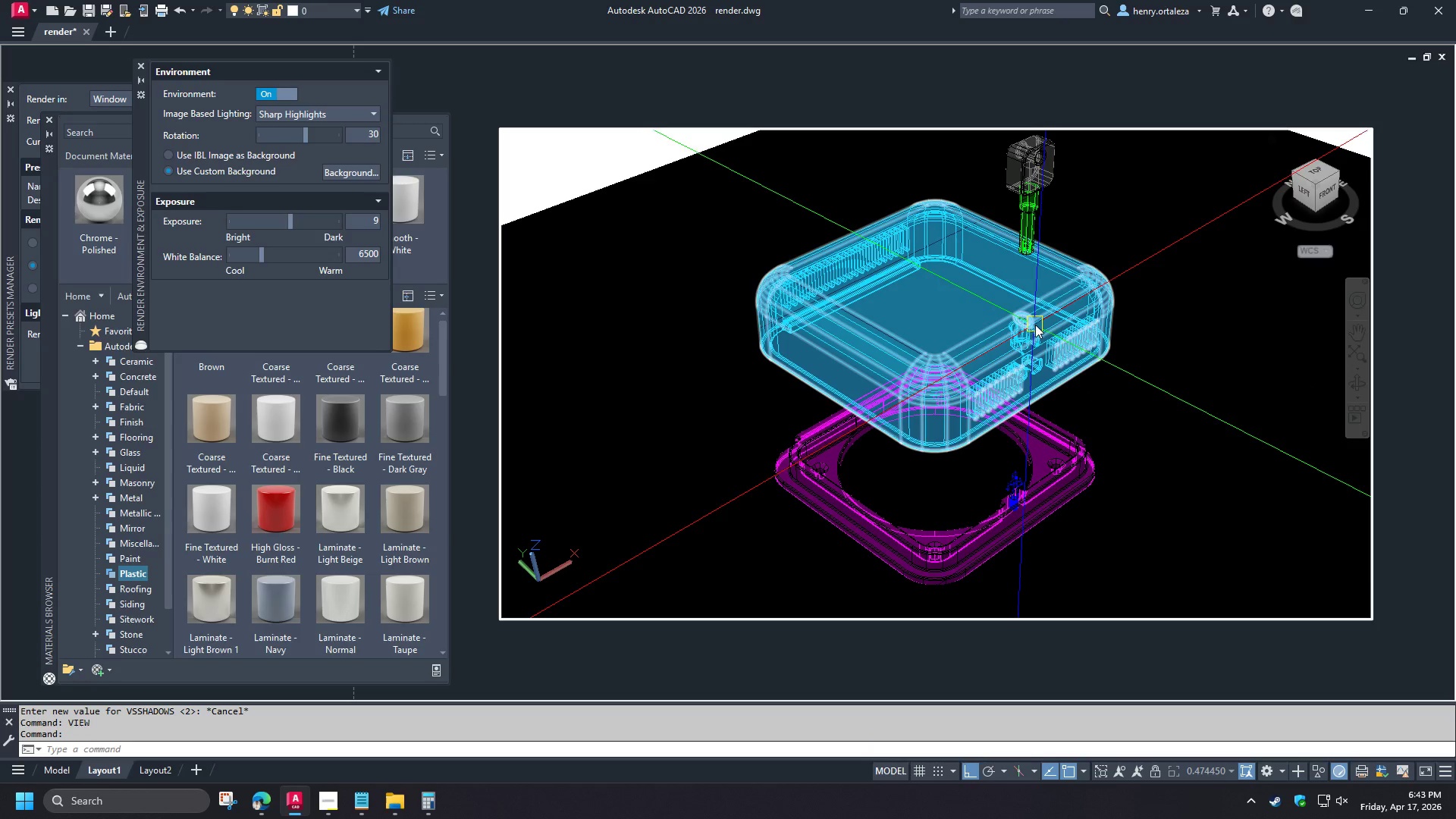 
scroll: coordinate [1022, 320], scroll_direction: down, amount: 1.0
 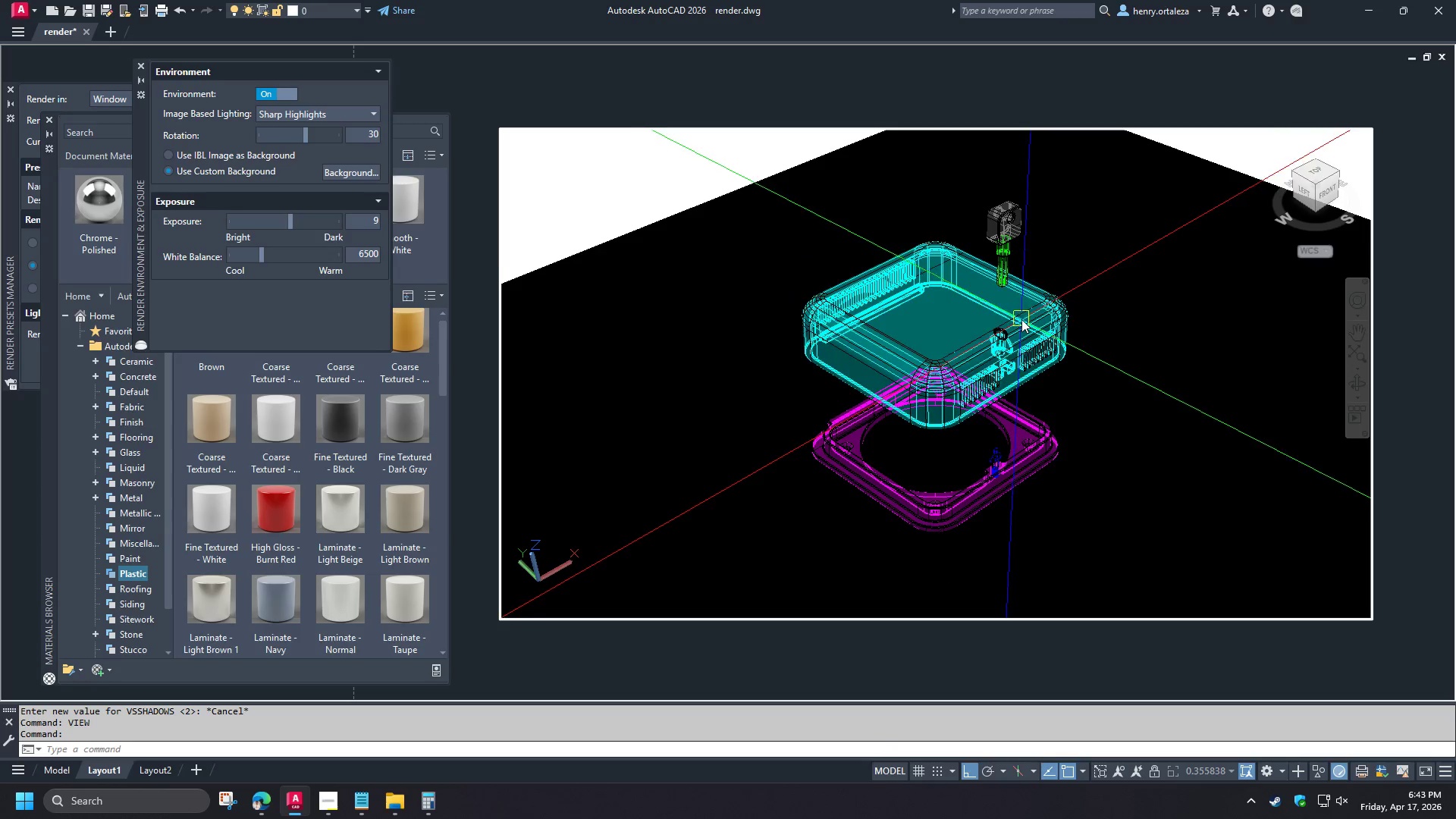 
scroll: coordinate [1021, 319], scroll_direction: up, amount: 1.0
 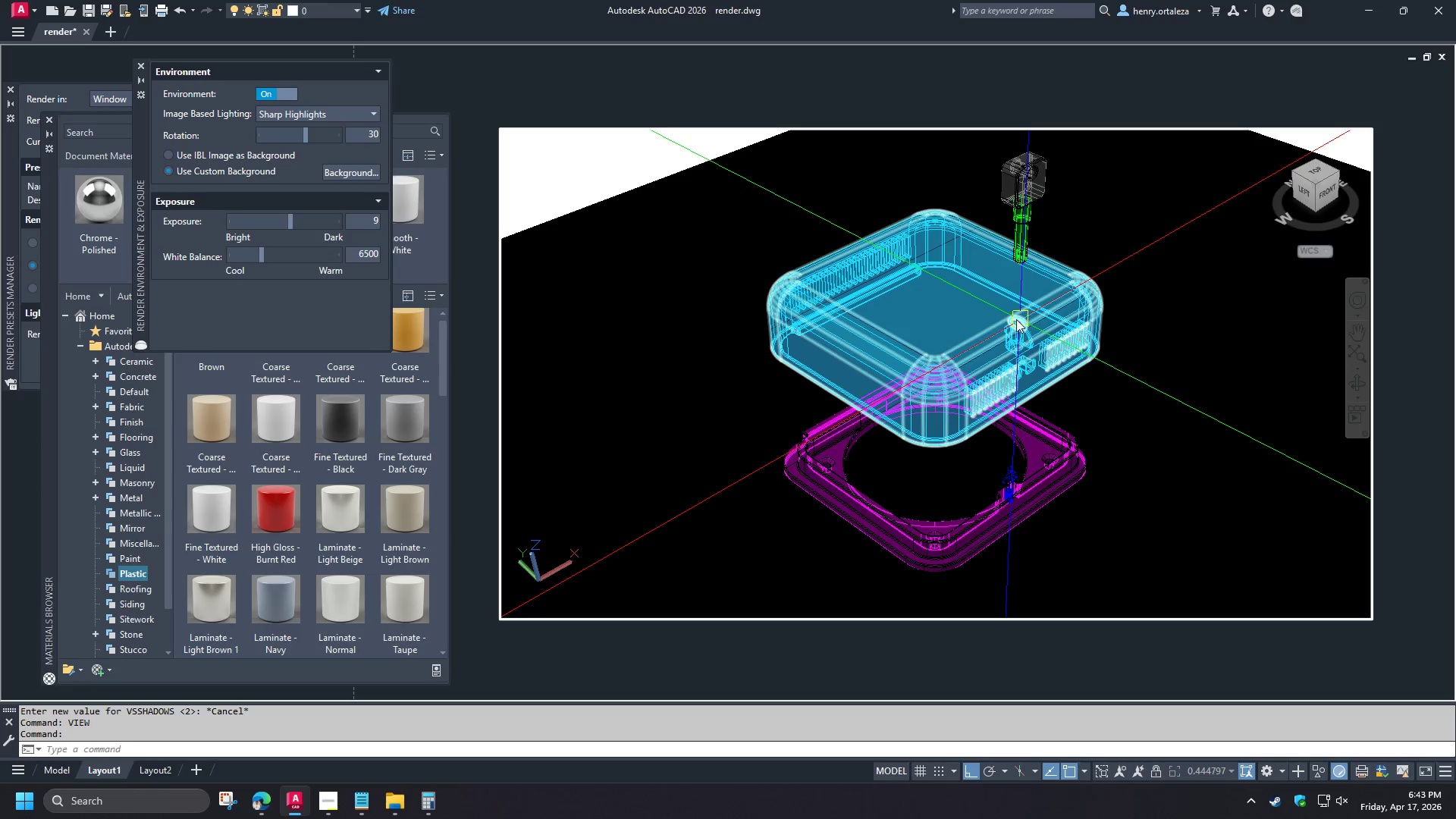 
key(Z)
 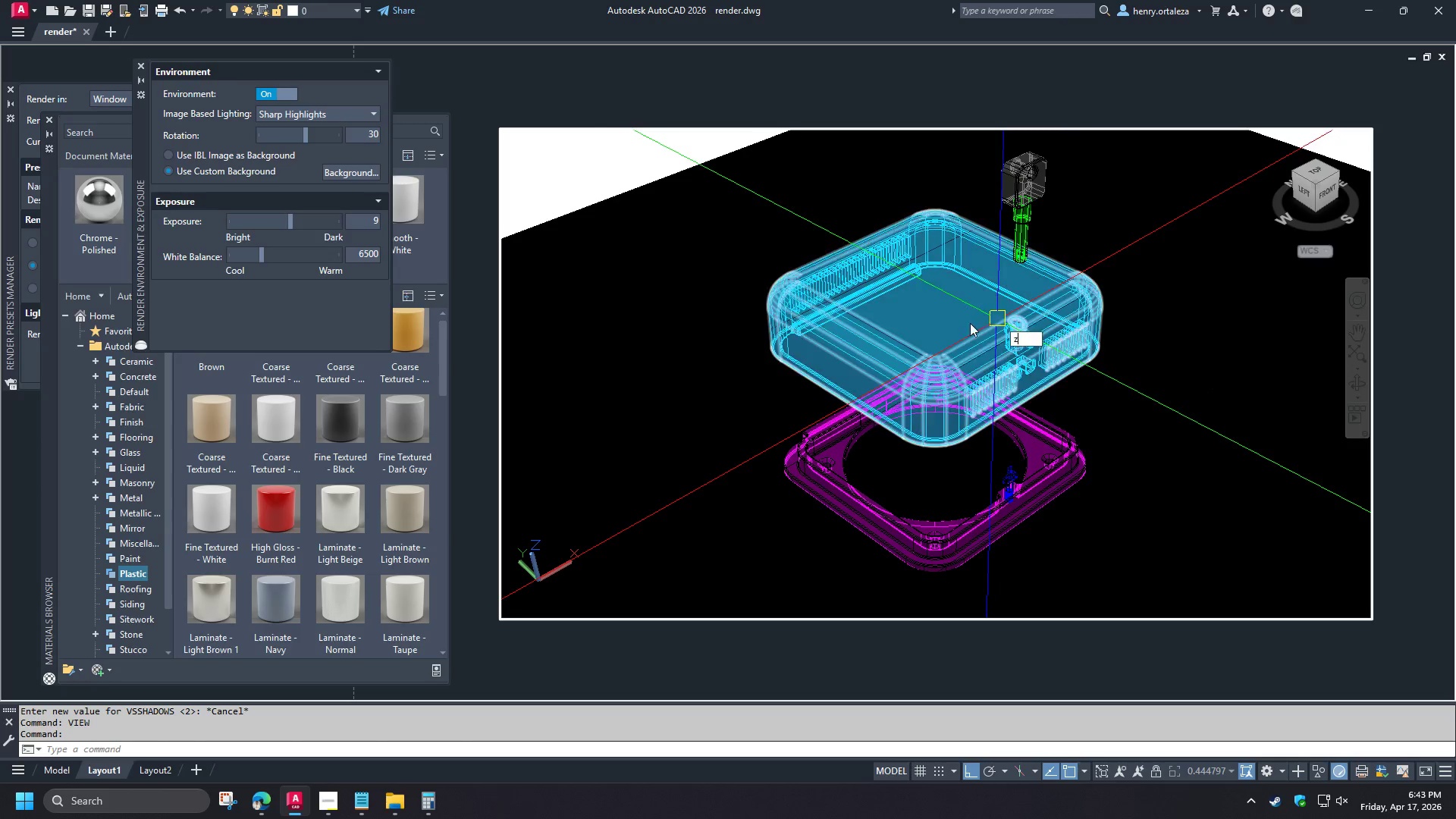 
key(Space)
 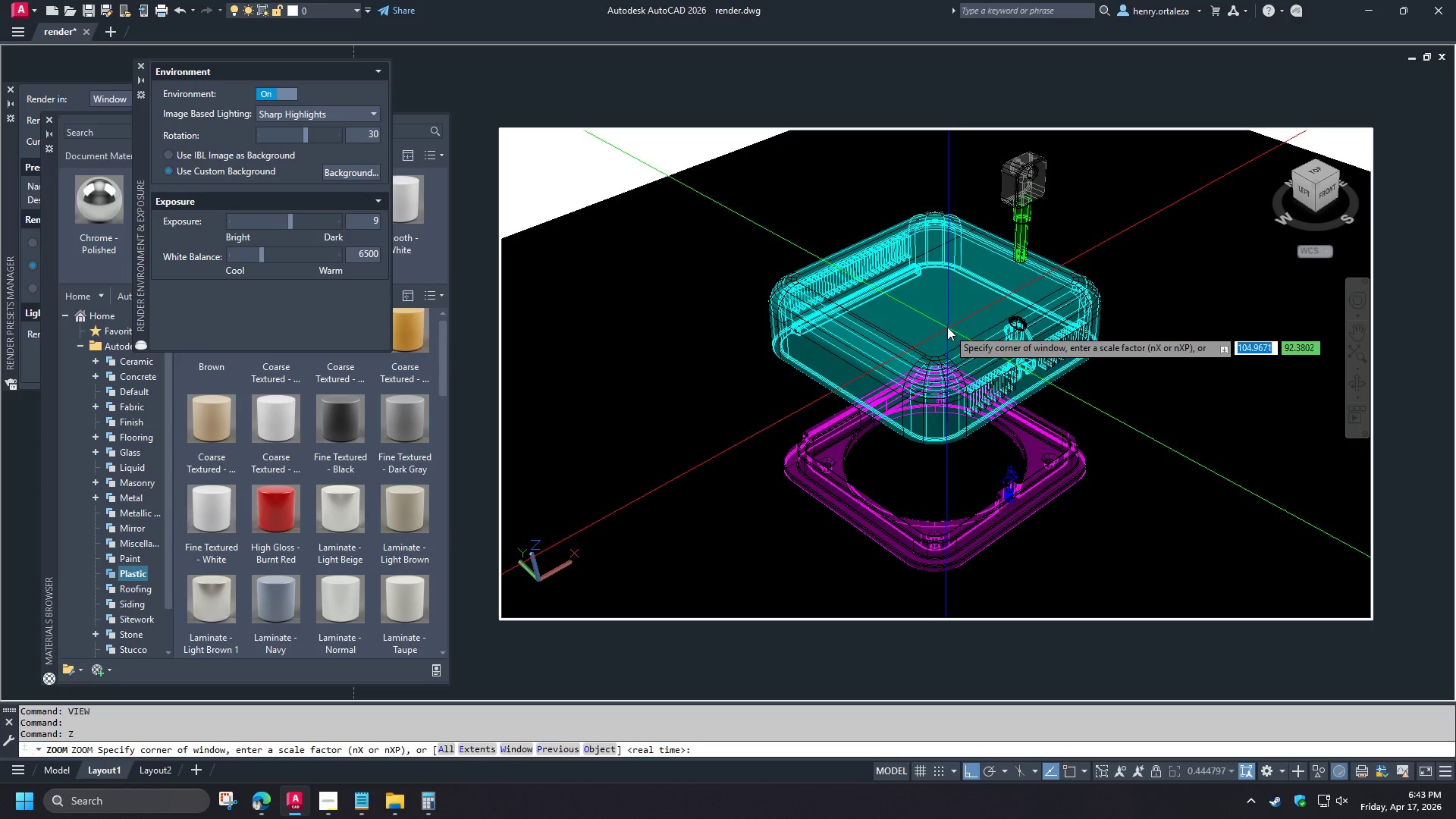 
key(Space)
 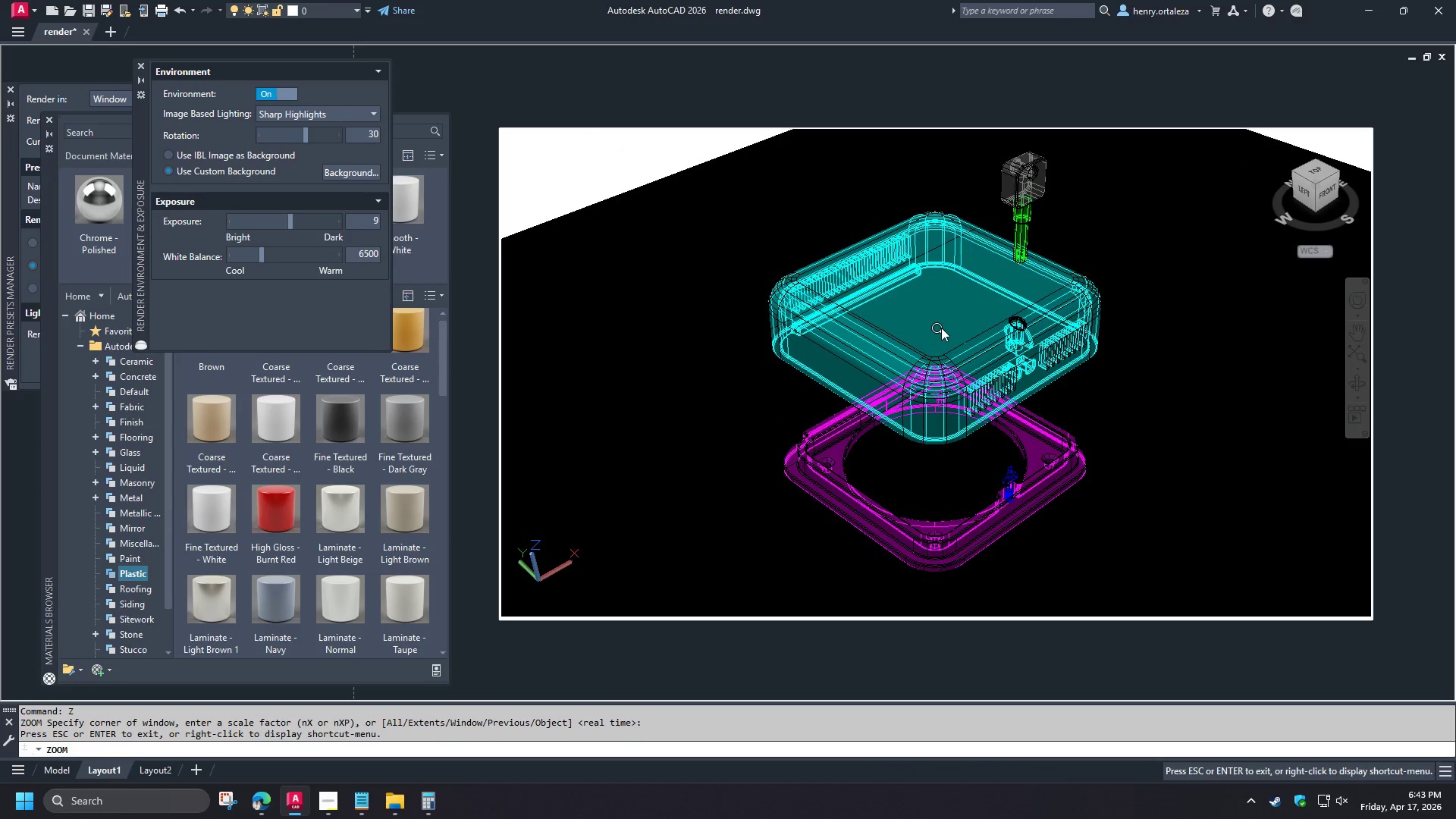 
left_click_drag(start_coordinate=[942, 328], to_coordinate=[940, 338])
 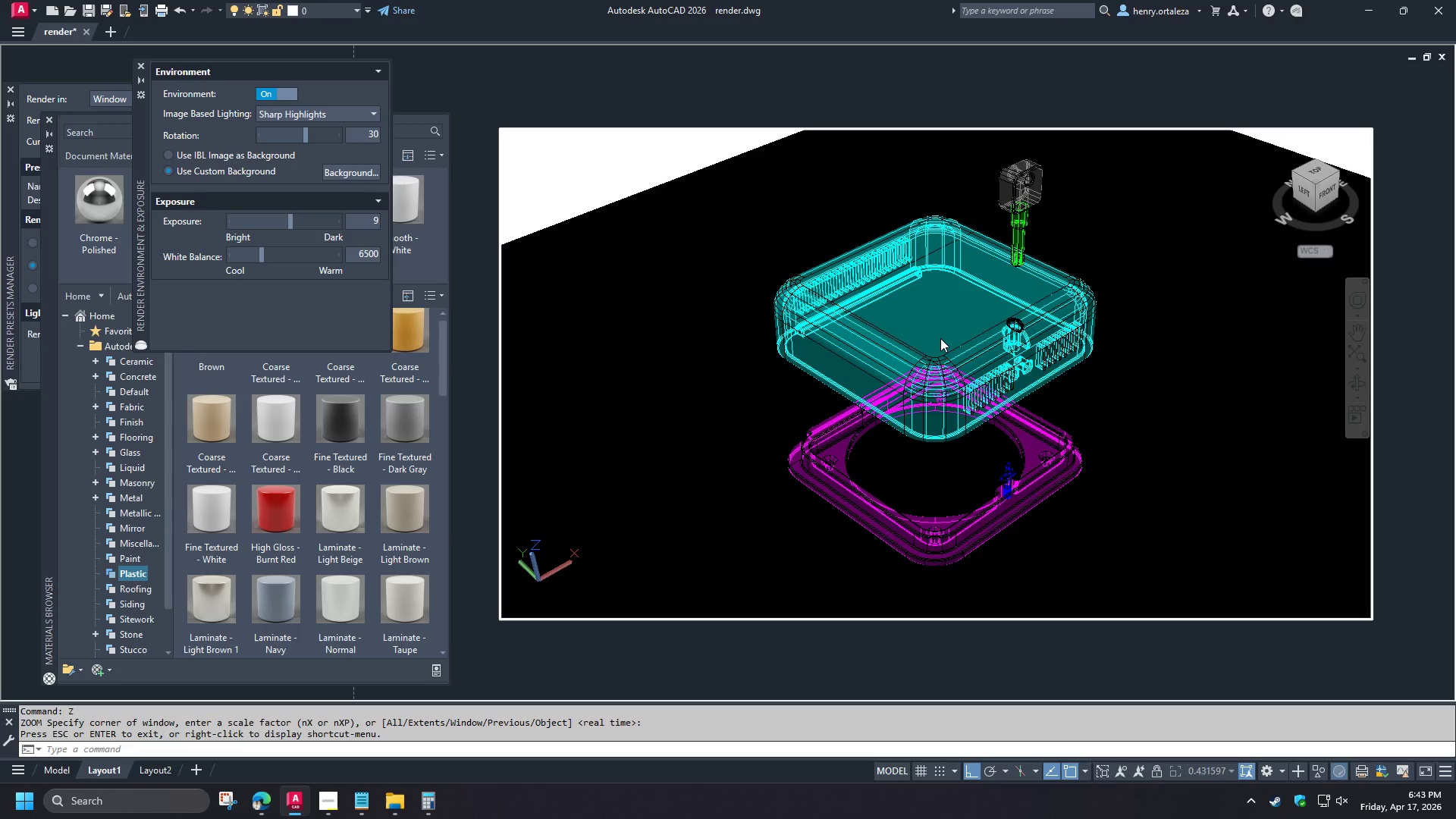 
key(Space)
 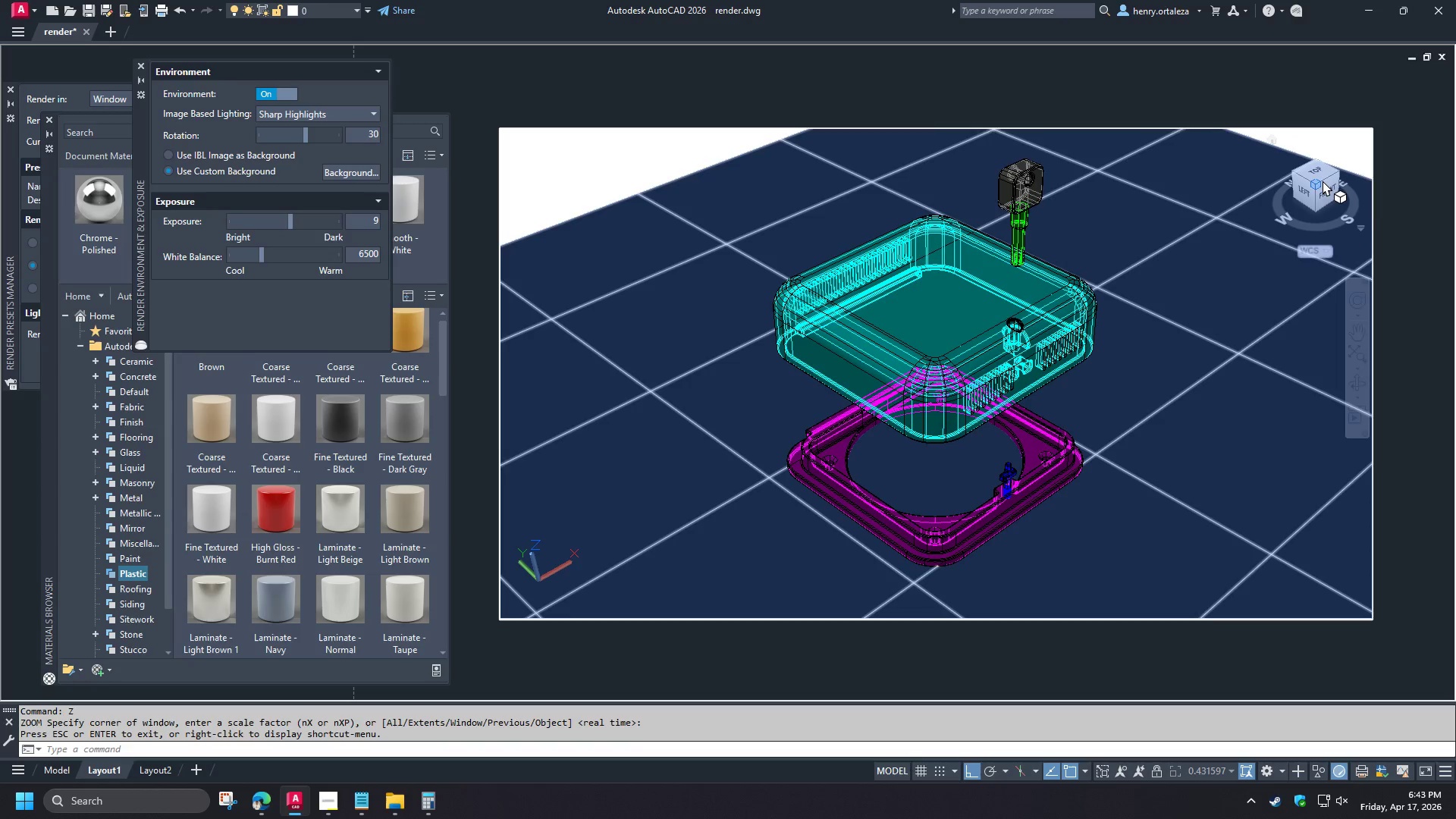 
left_click_drag(start_coordinate=[1313, 194], to_coordinate=[1313, 180])
 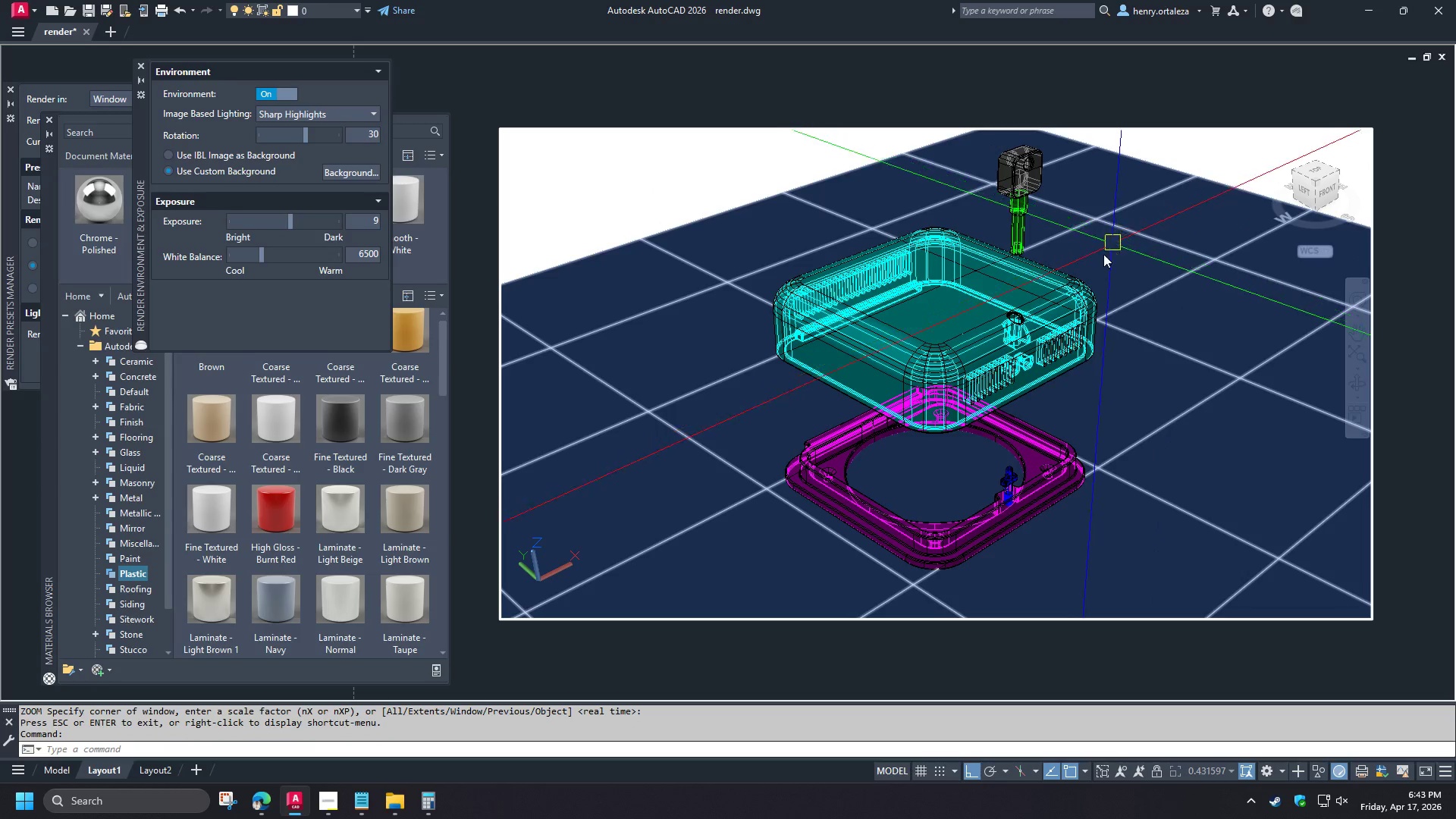 
hold_key(key=ShiftLeft, duration=1.5)
 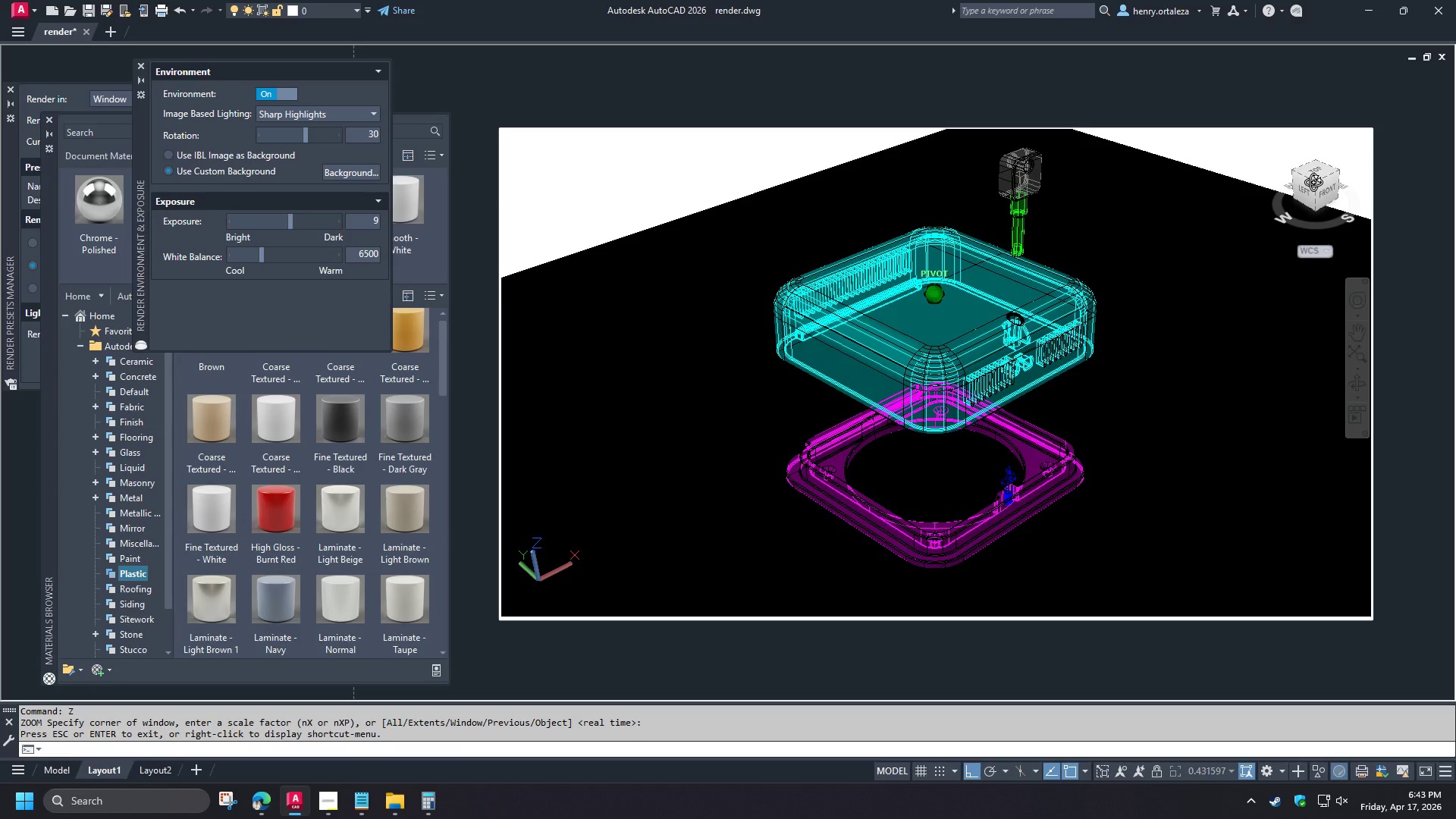 
hold_key(key=ShiftLeft, duration=1.52)
 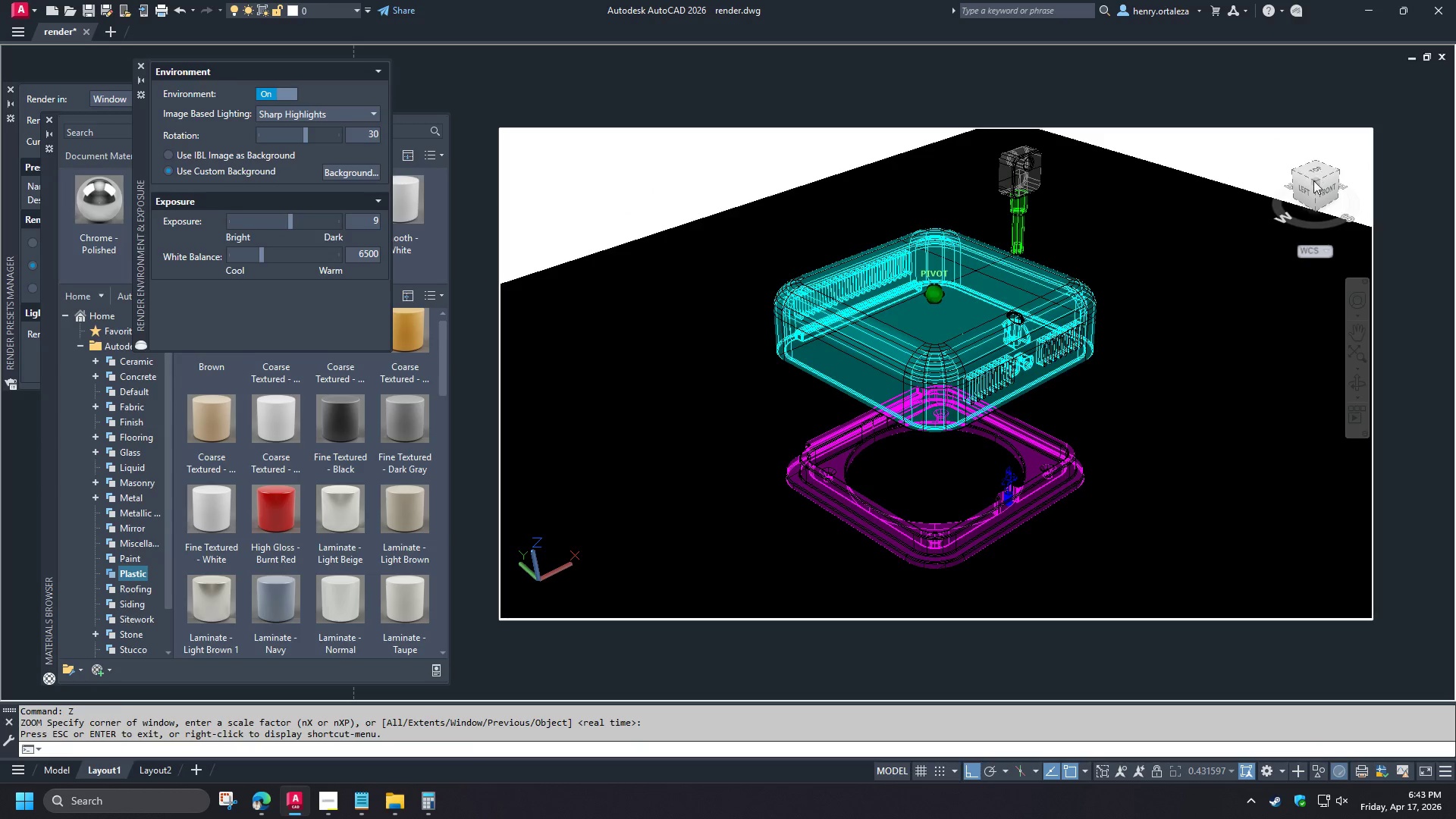 
hold_key(key=ShiftLeft, duration=0.7)
 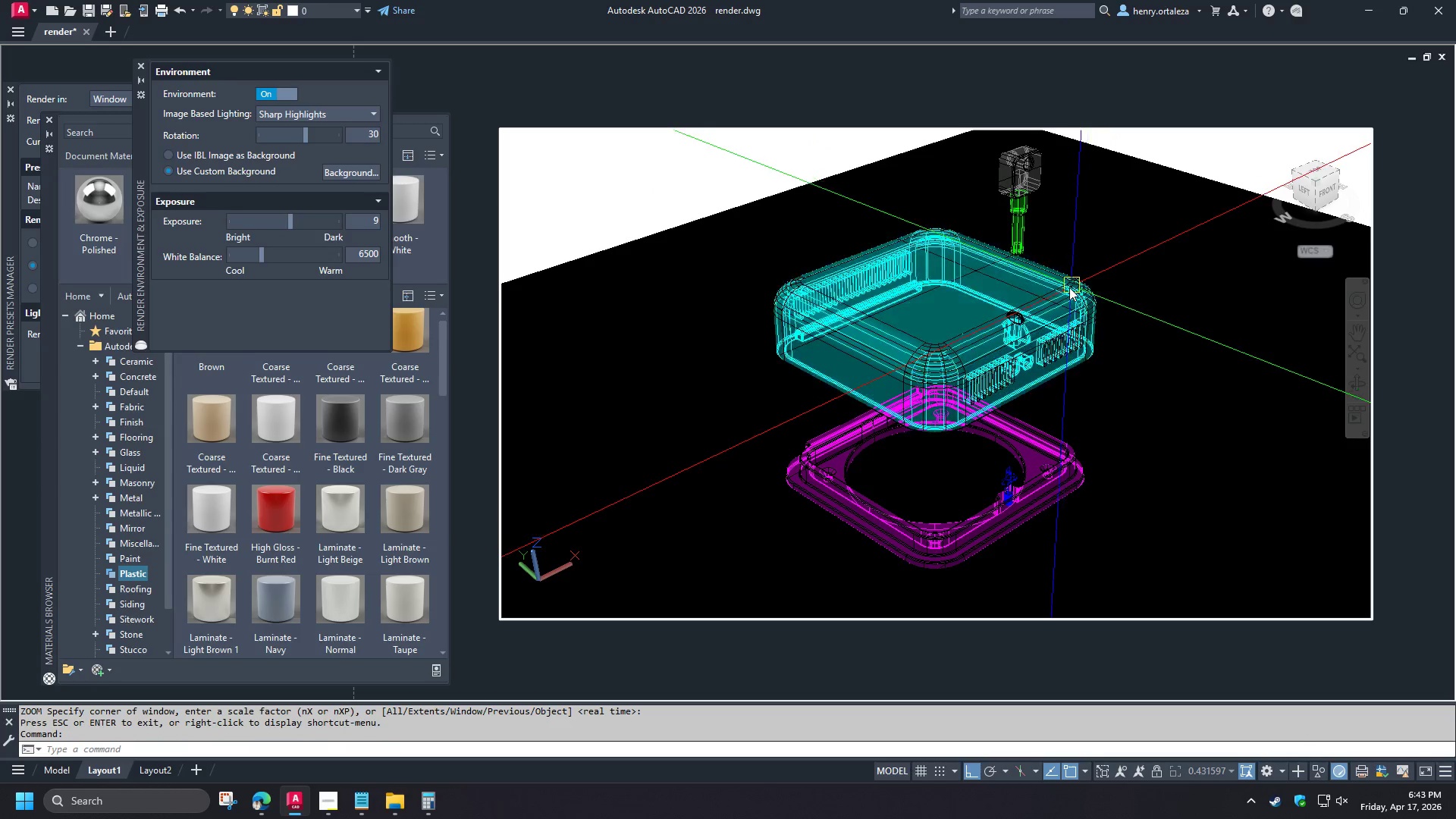 
left_click([1069, 287])
 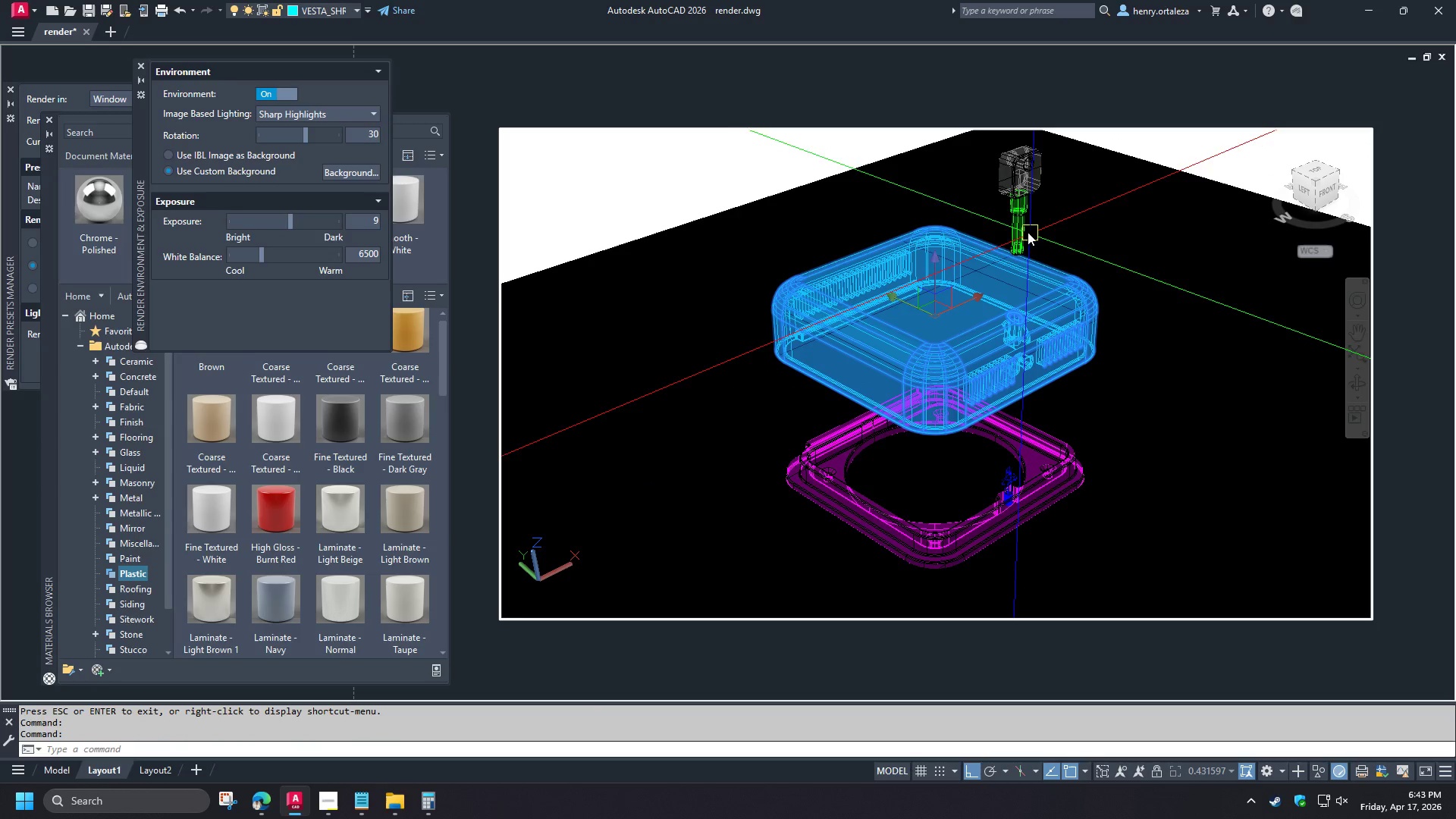 
left_click([1028, 232])
 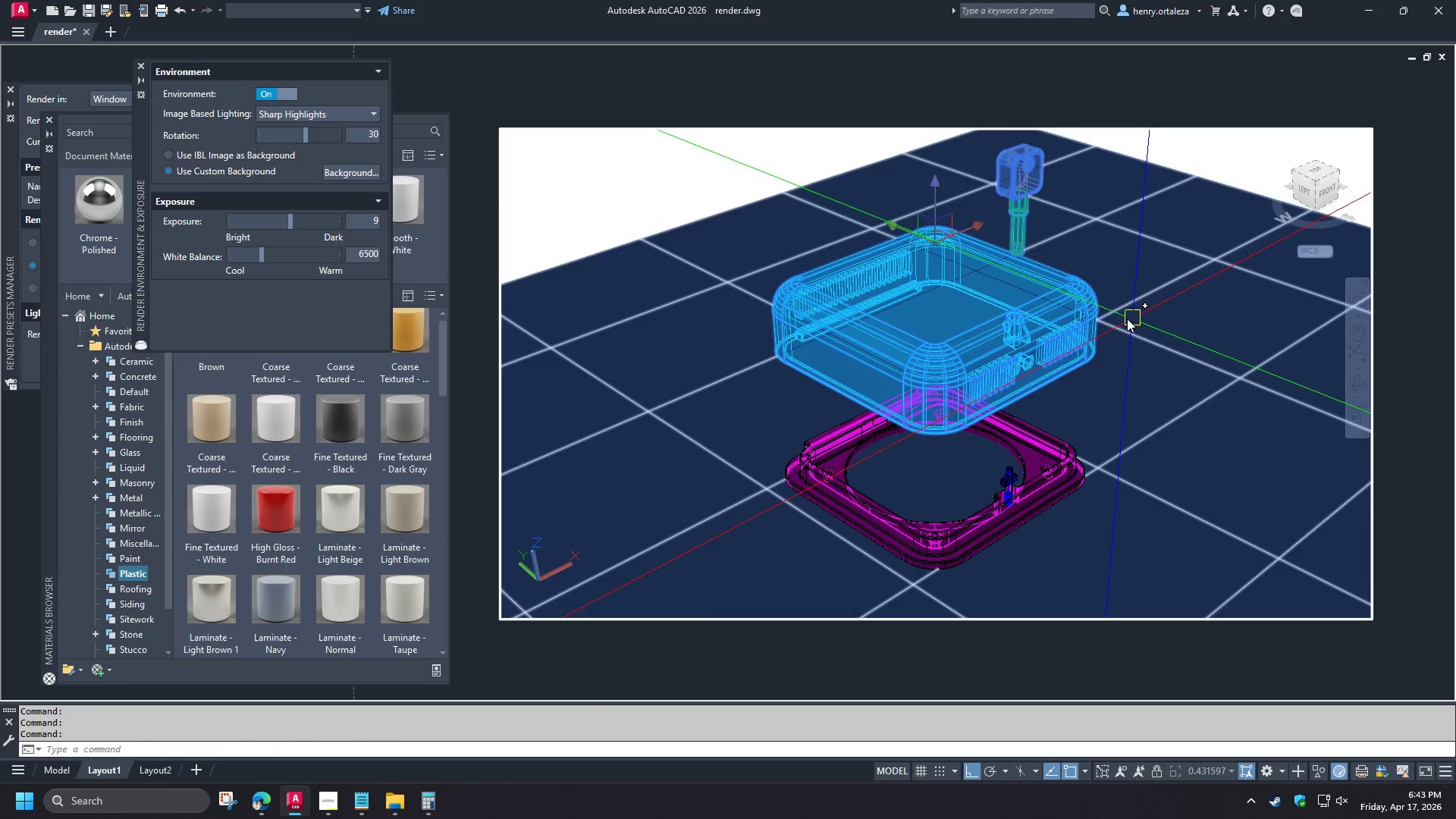 
key(M)
 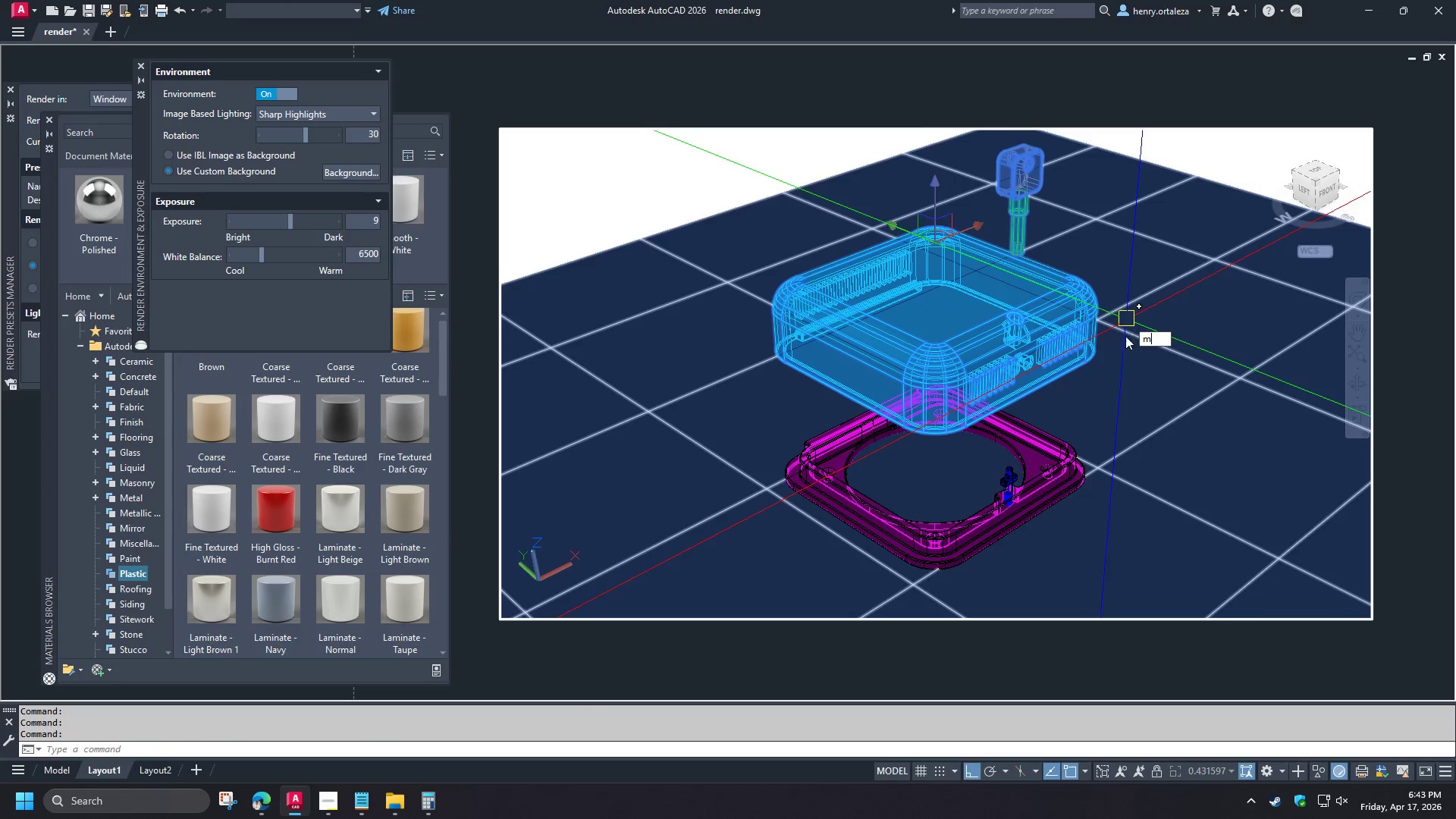 
key(Space)
 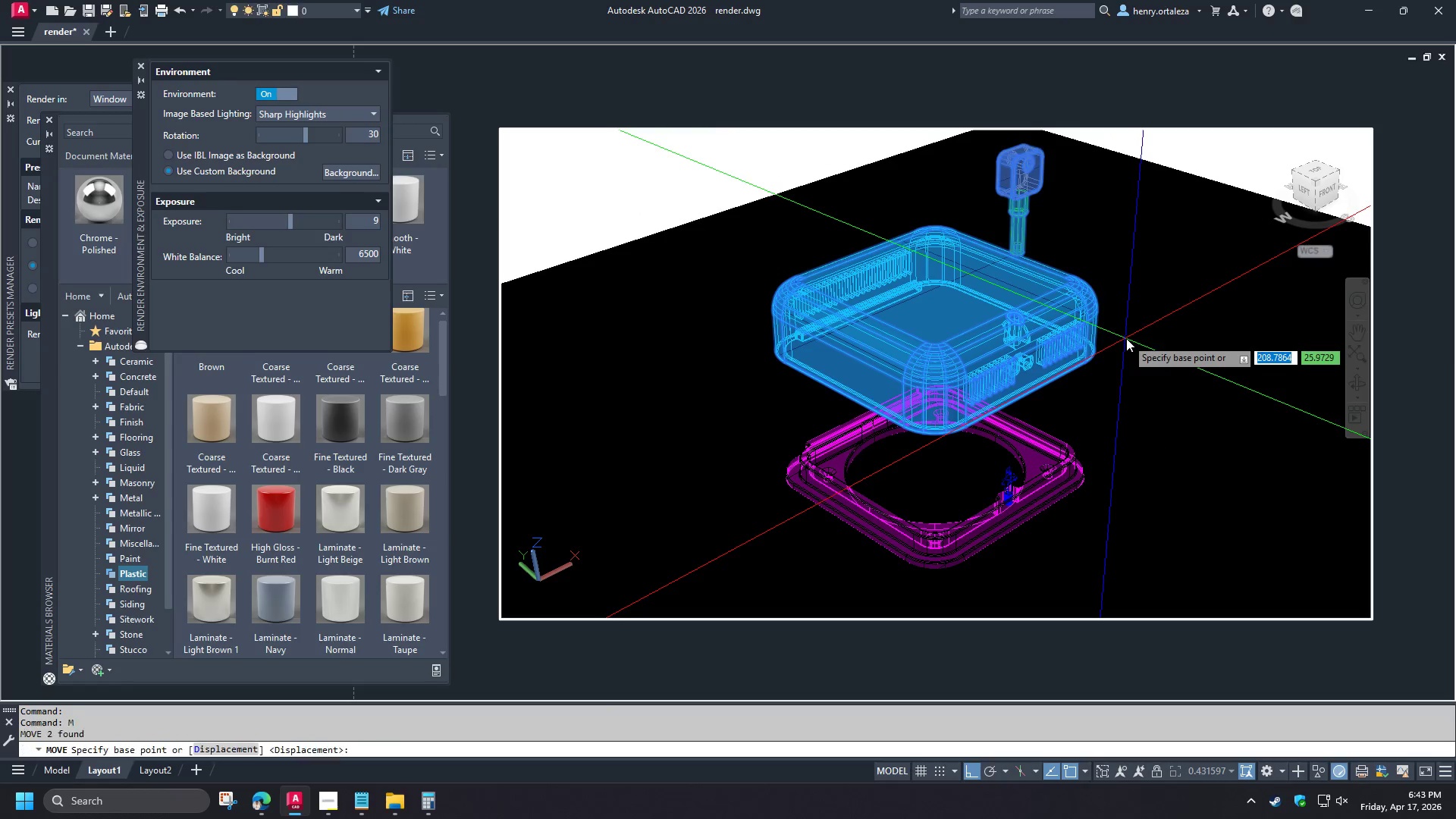 
left_click([1126, 338])
 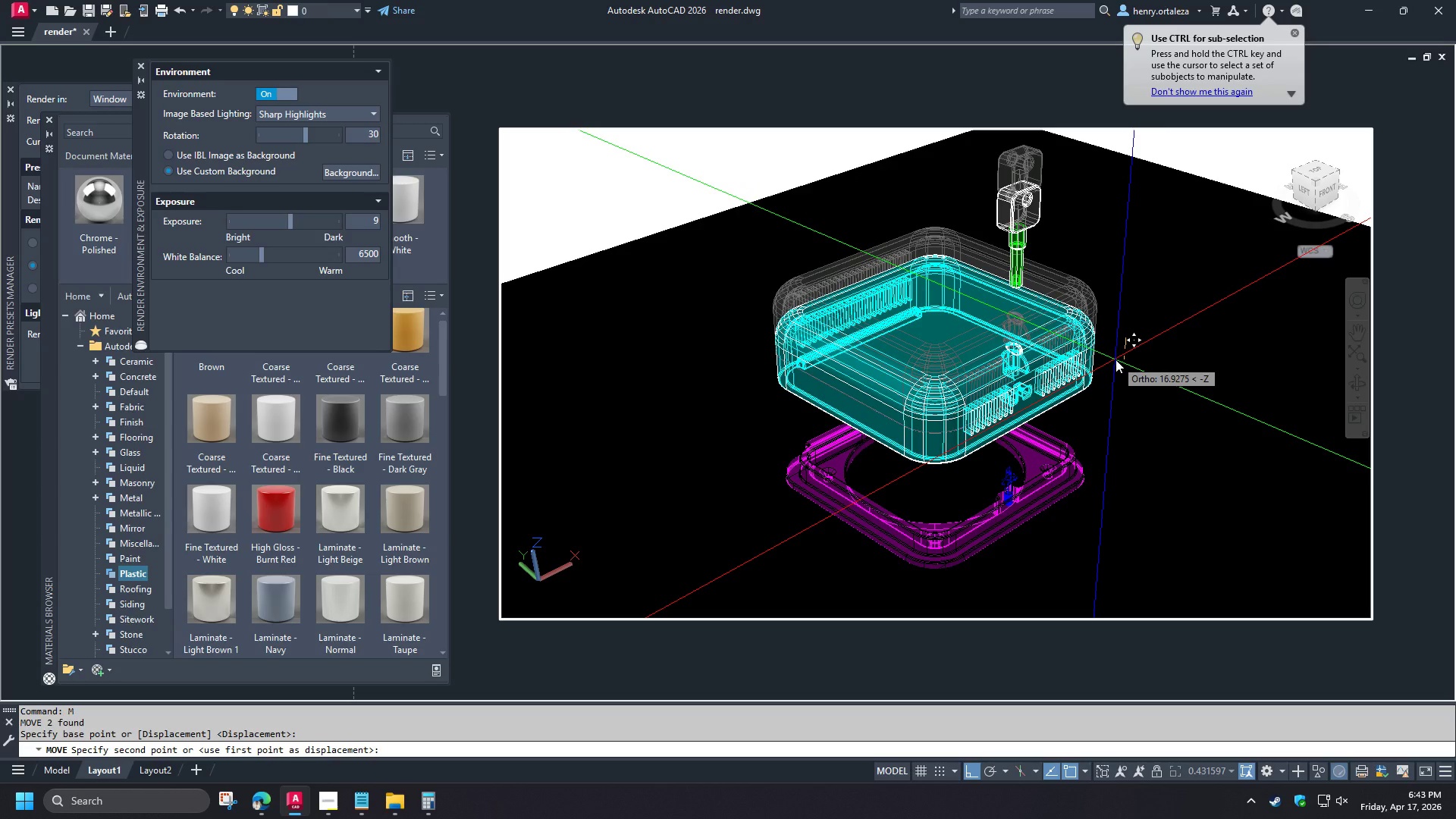 
wait(6.08)
 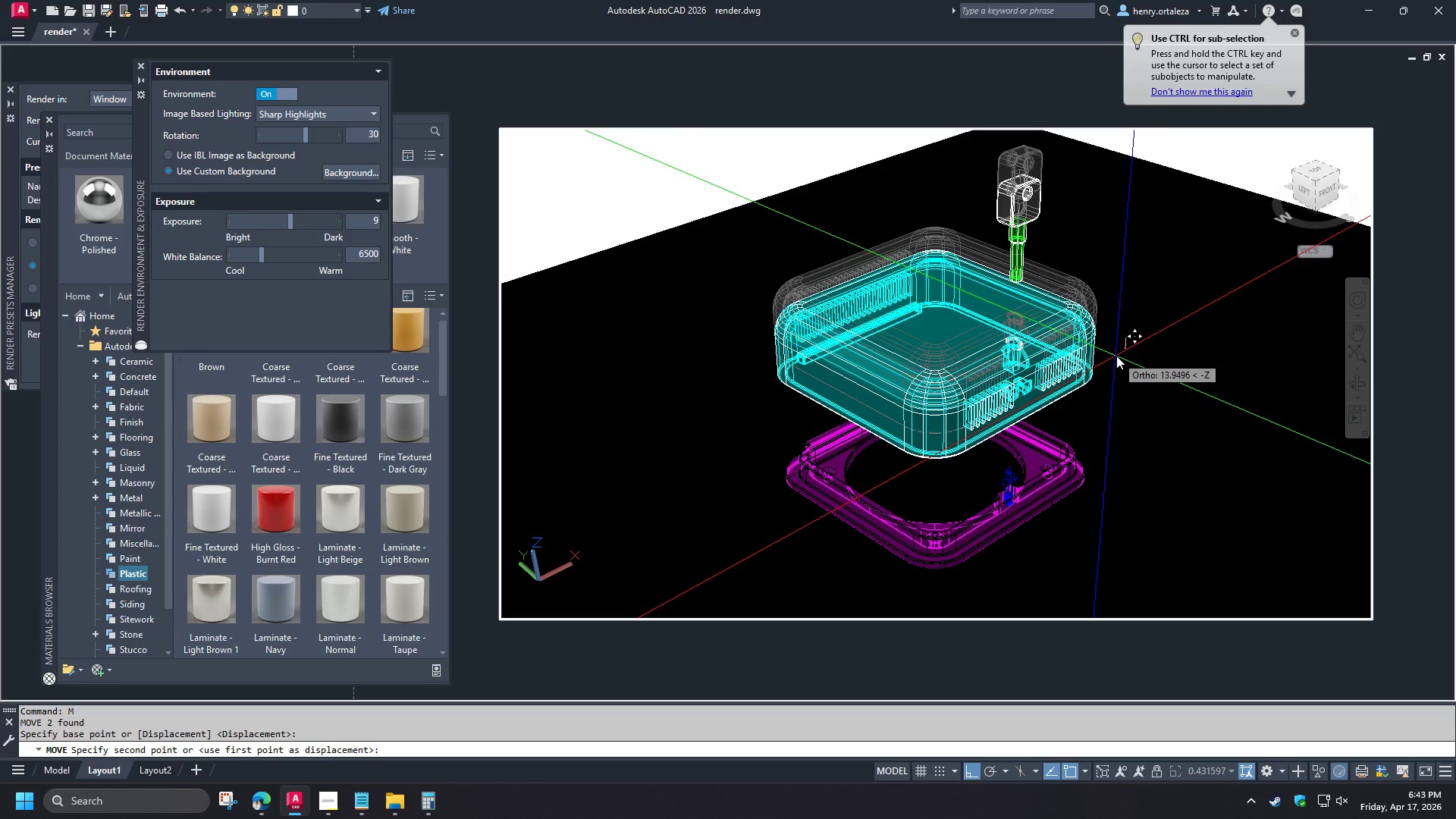 
type(15 )
 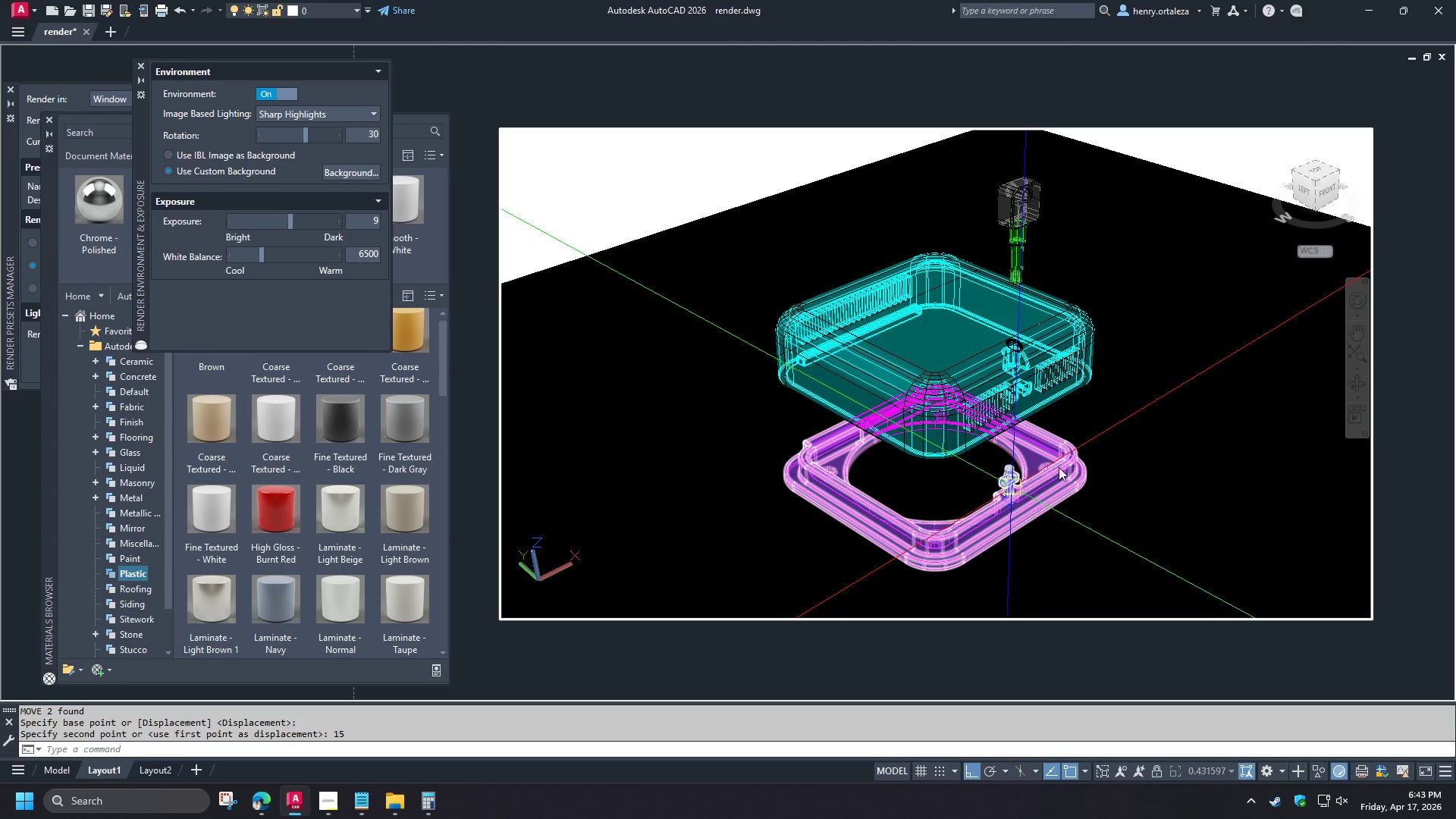 
wait(6.45)
 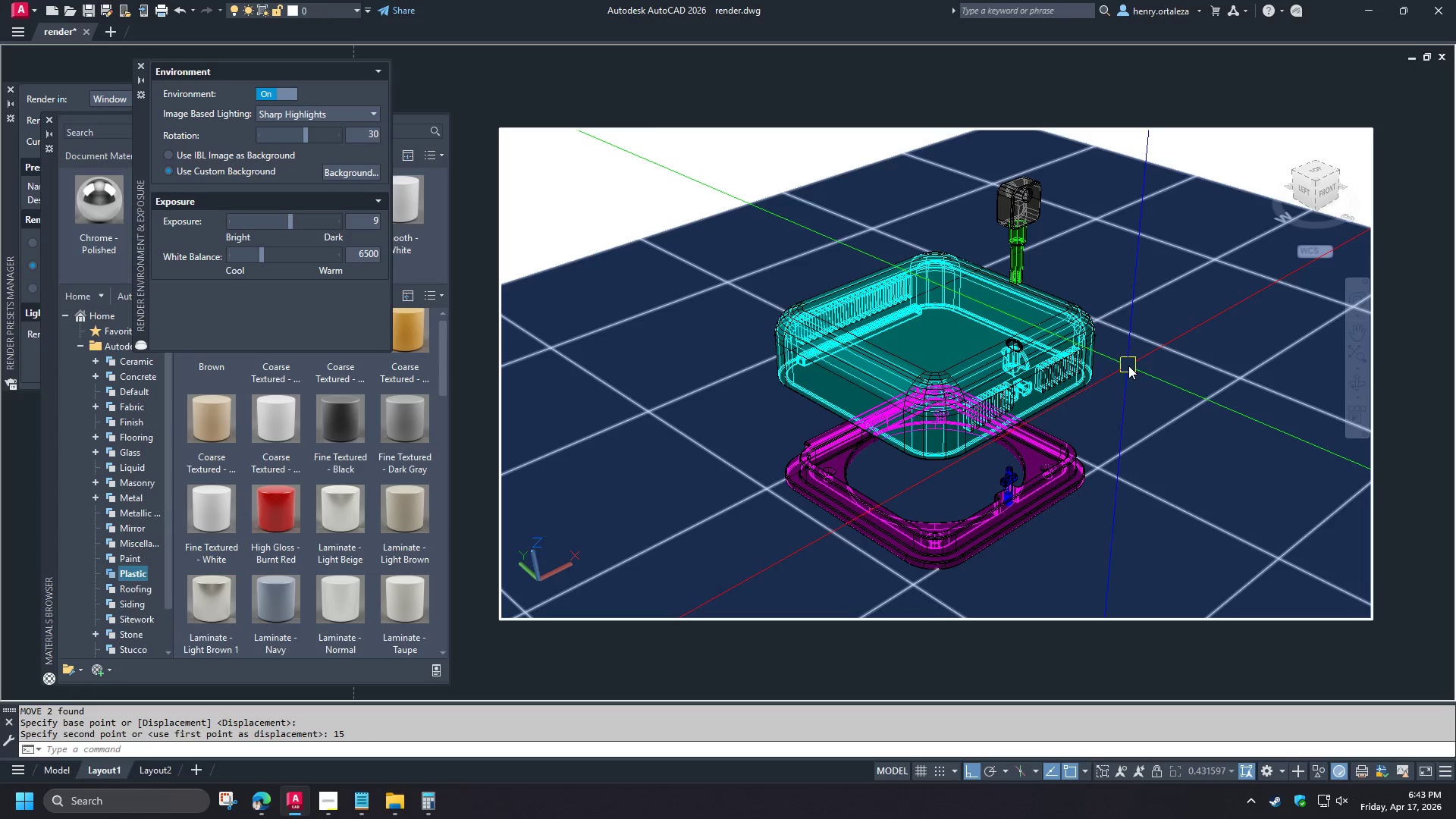 
type(pre )
 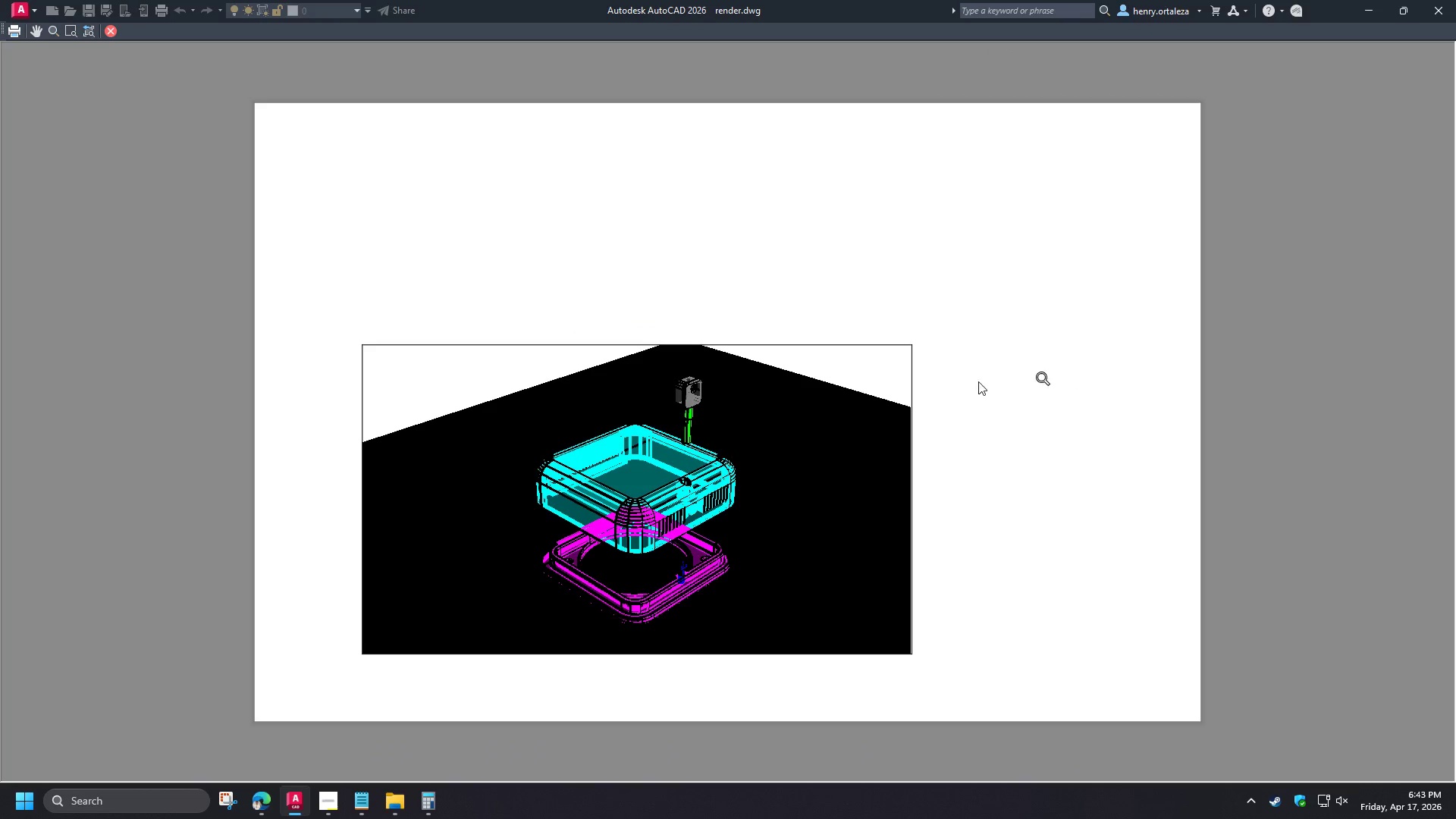 
key(Escape)
type(rr )
 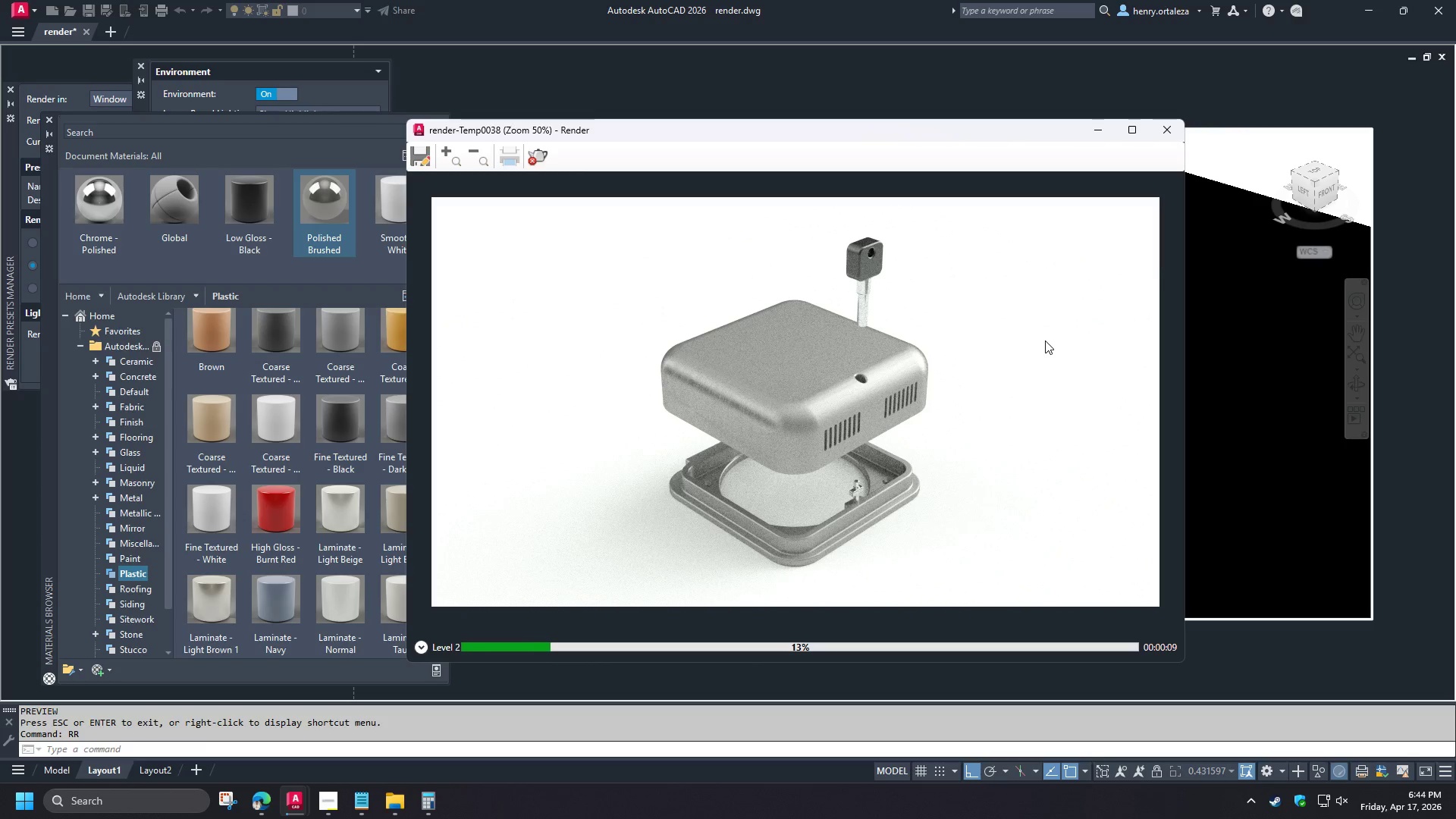 
wait(14.64)
 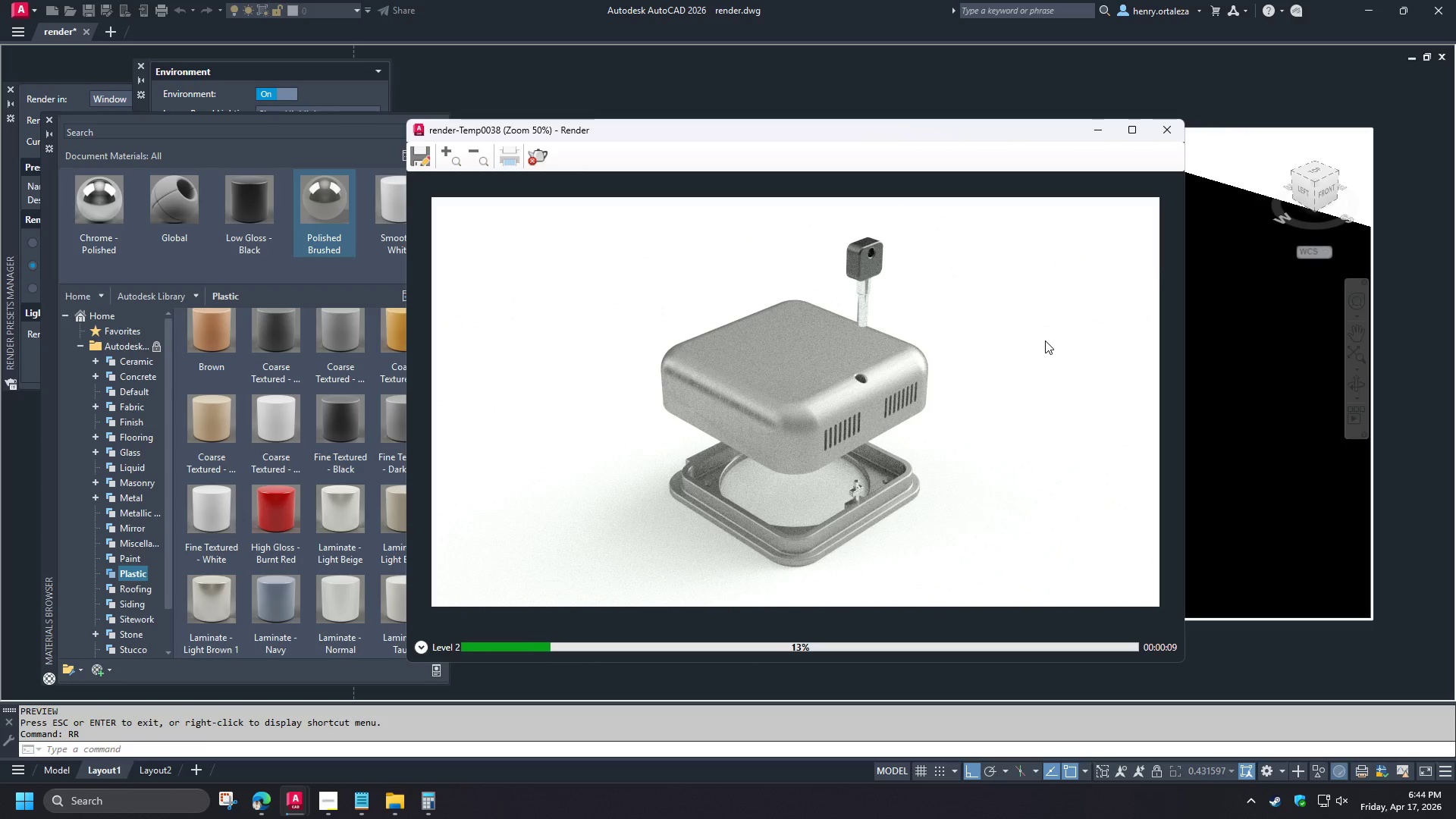 
left_click([538, 165])
 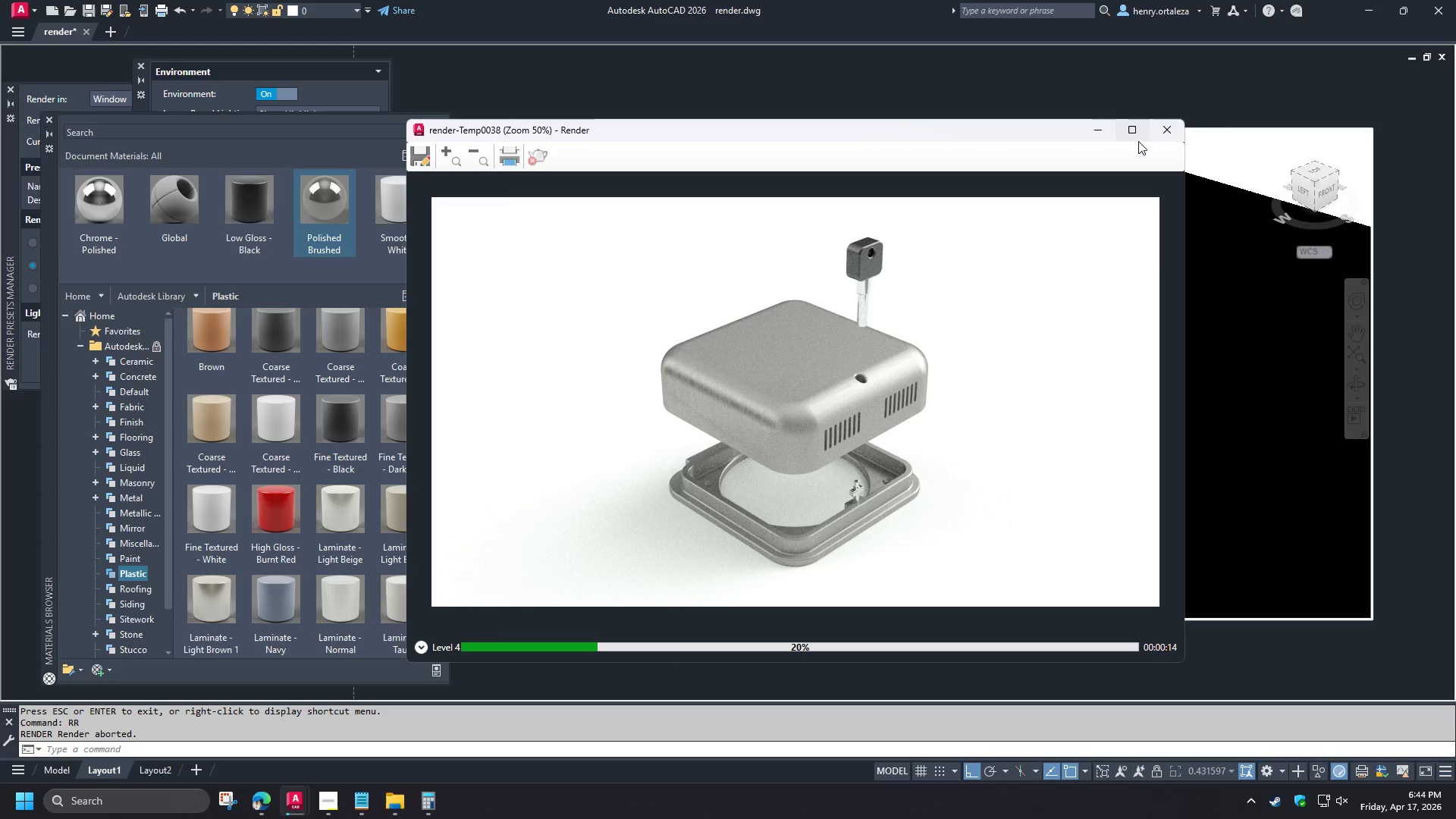 
left_click([1159, 134])
 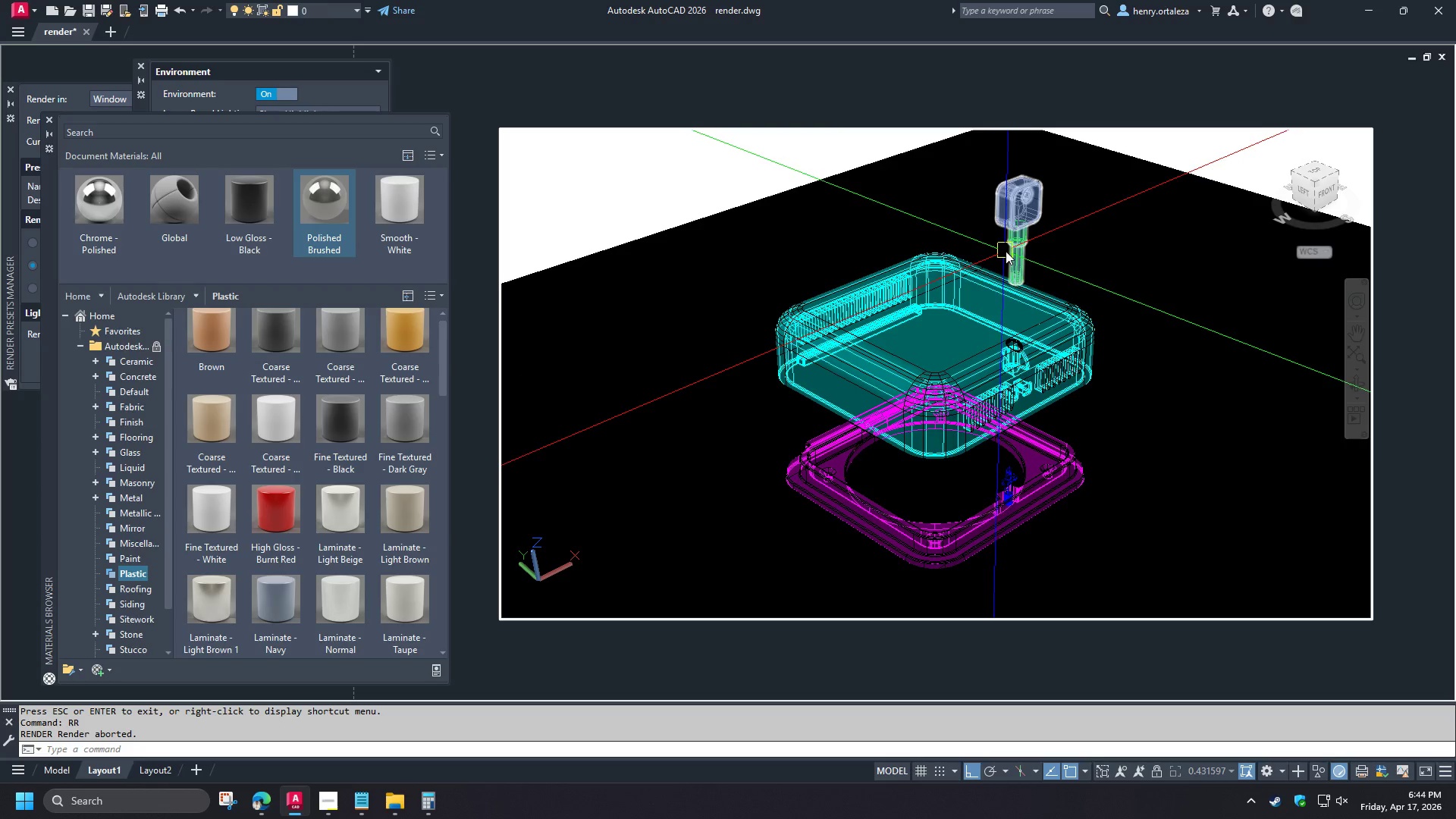 
left_click([1006, 251])
 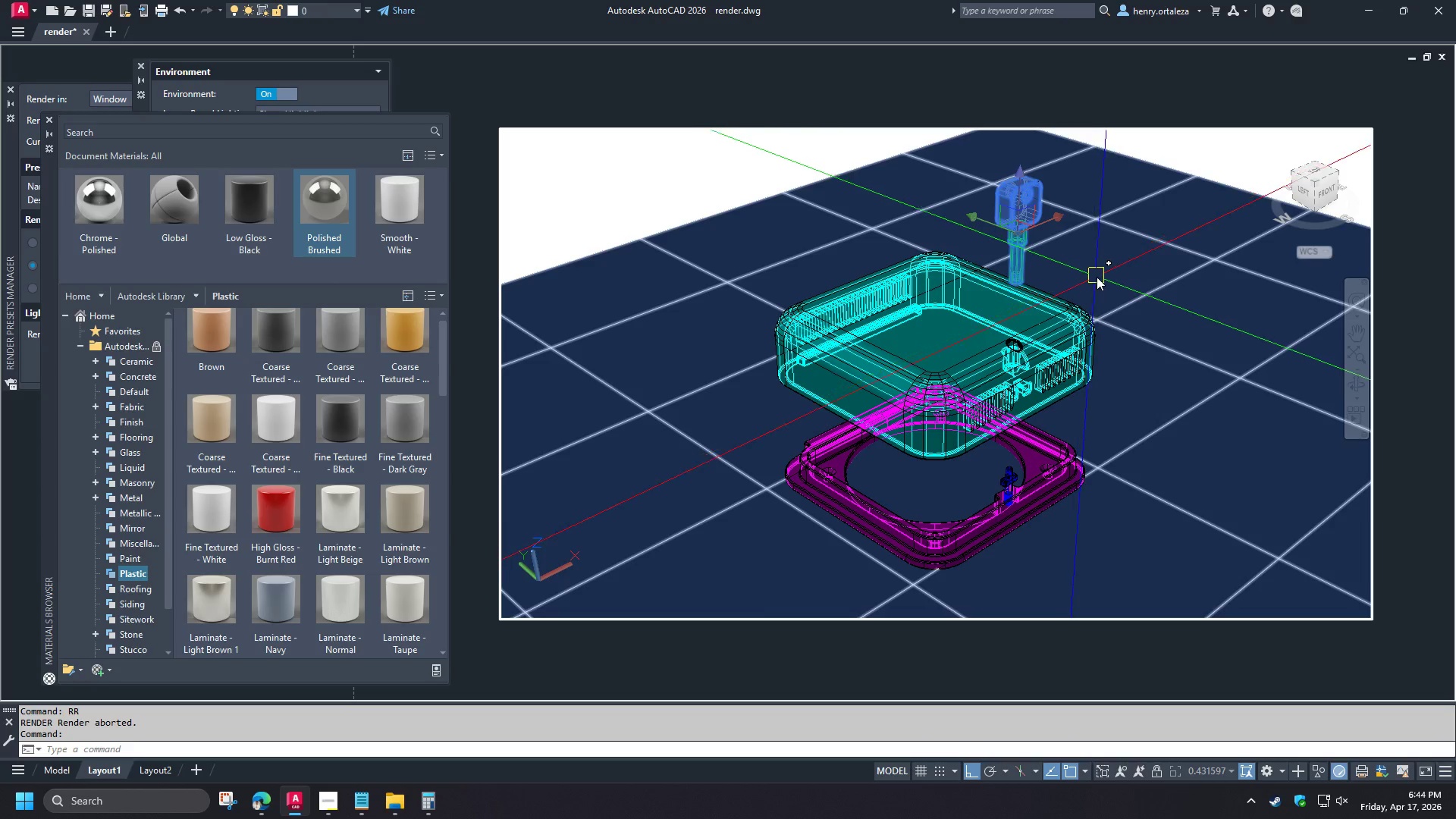 
key(M)
 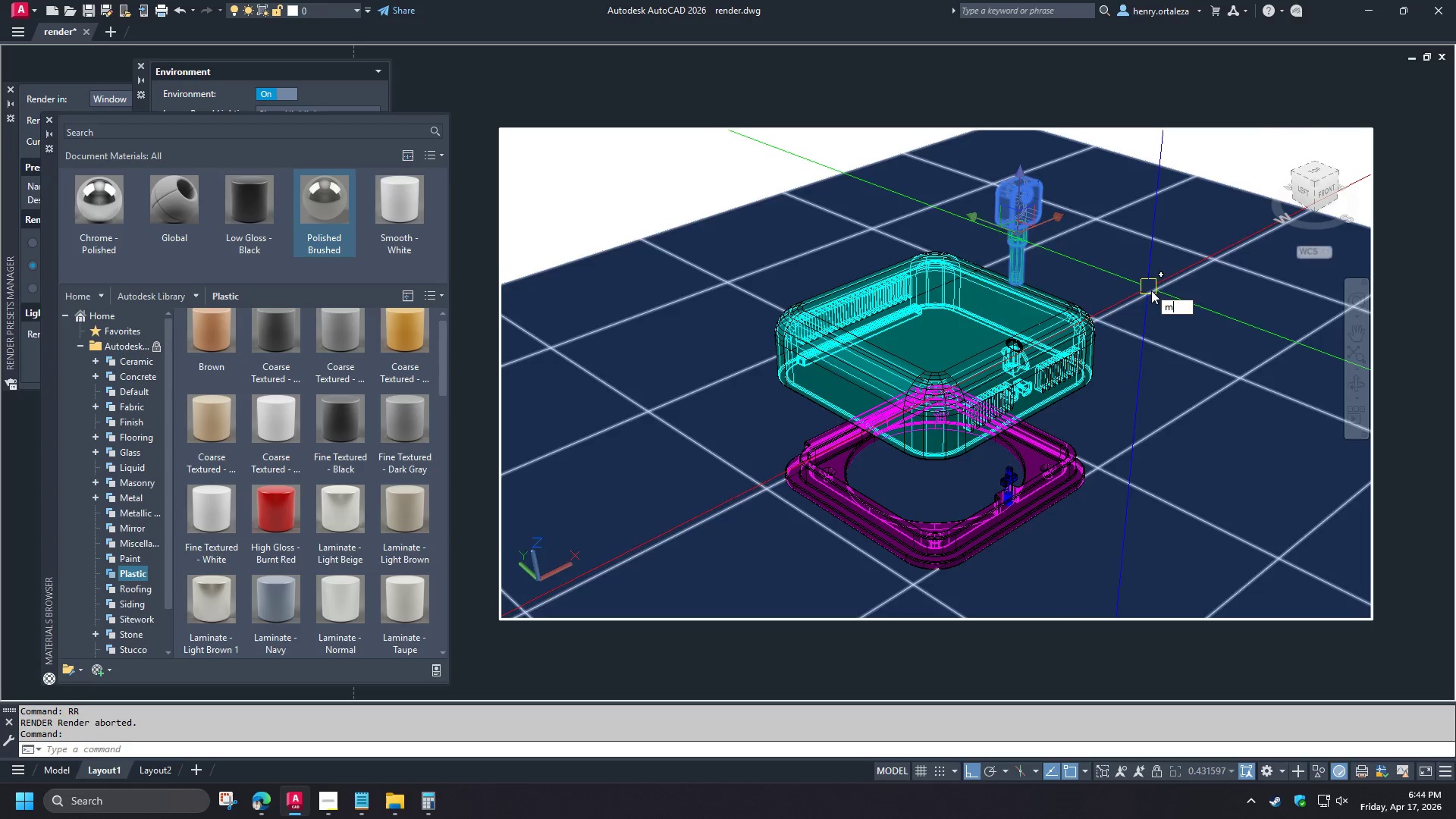 
key(Space)
 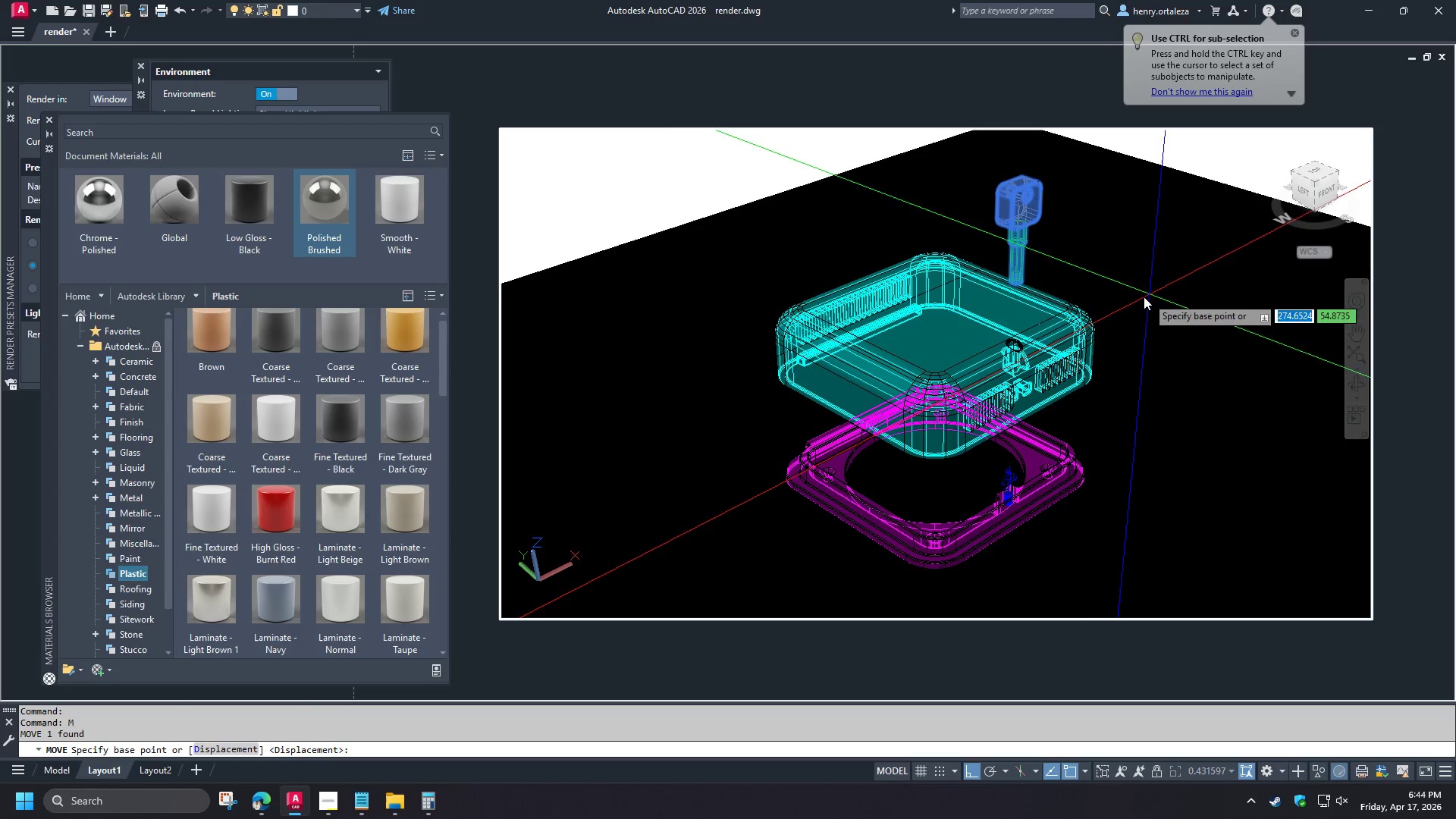 
key(Escape)
 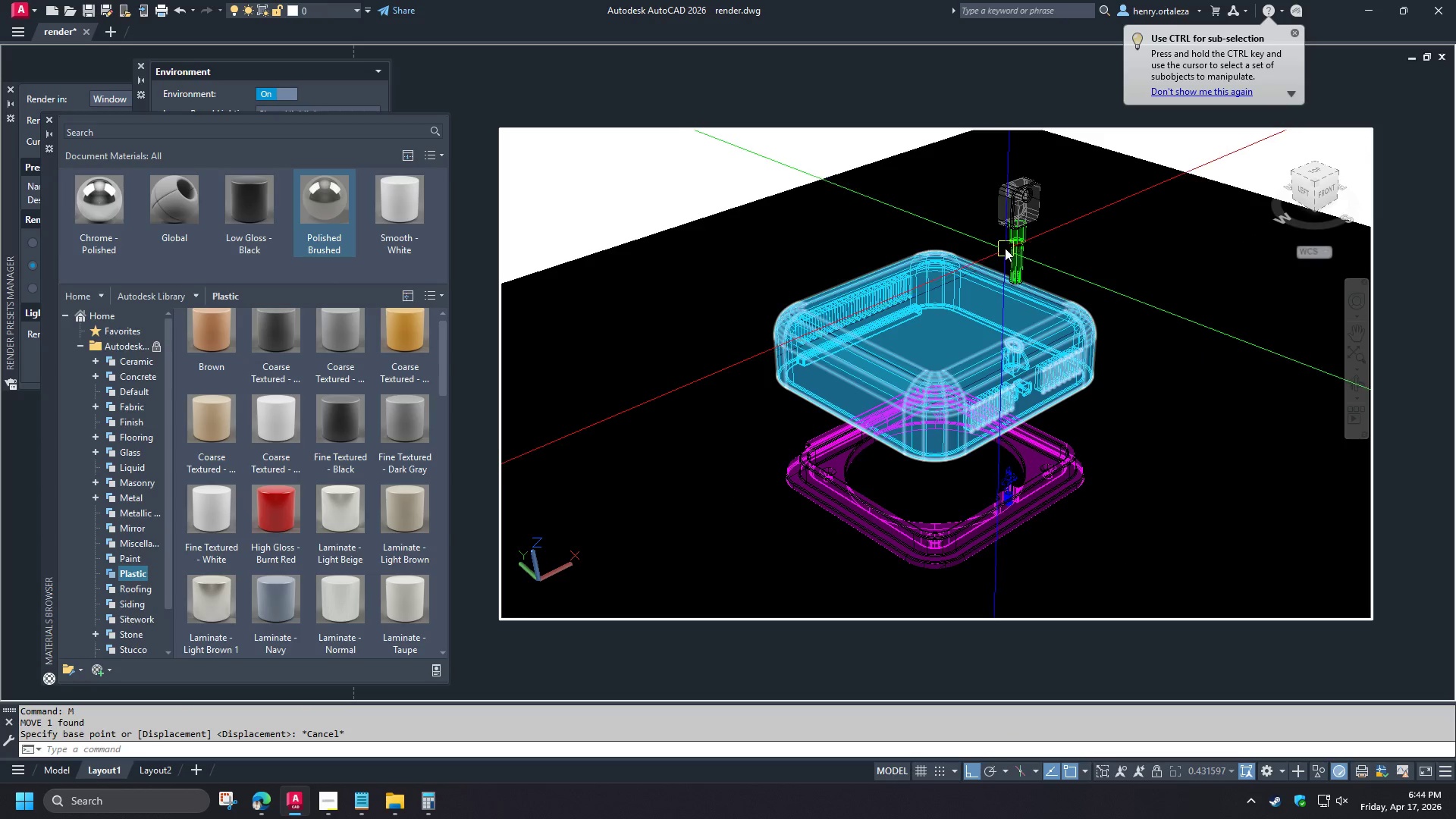 
left_click([1010, 249])
 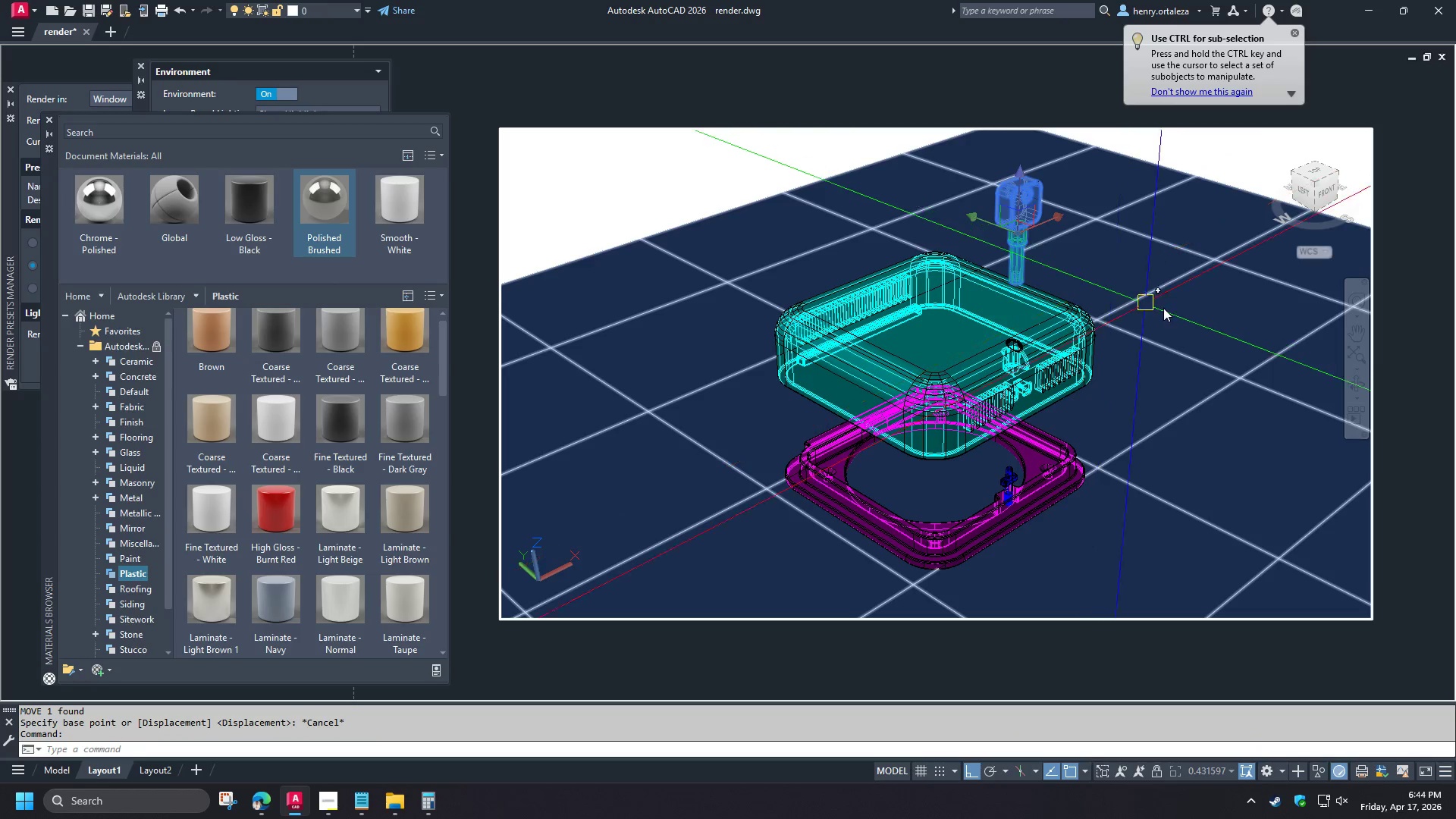 
key(M)
 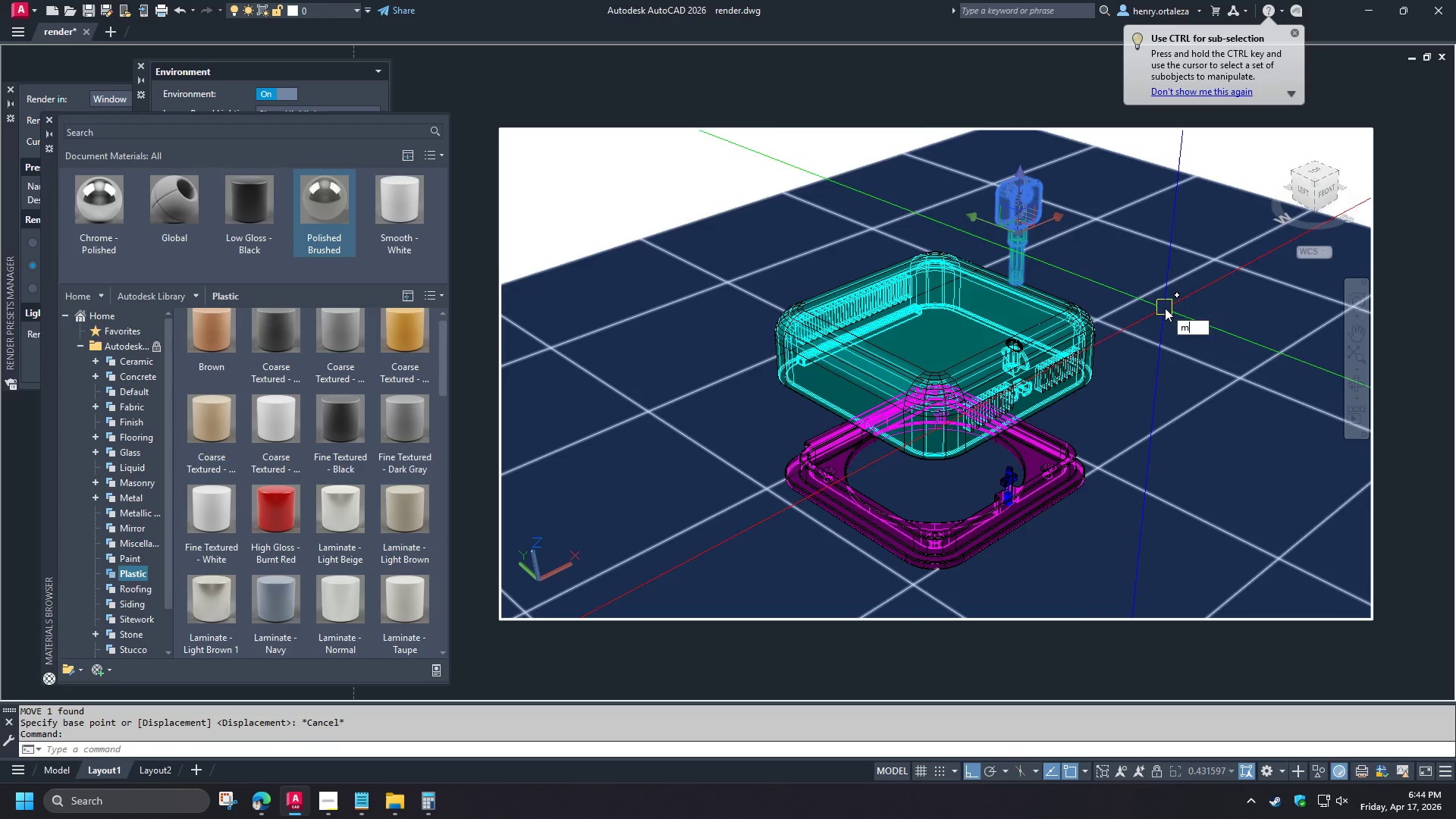 
key(Space)
 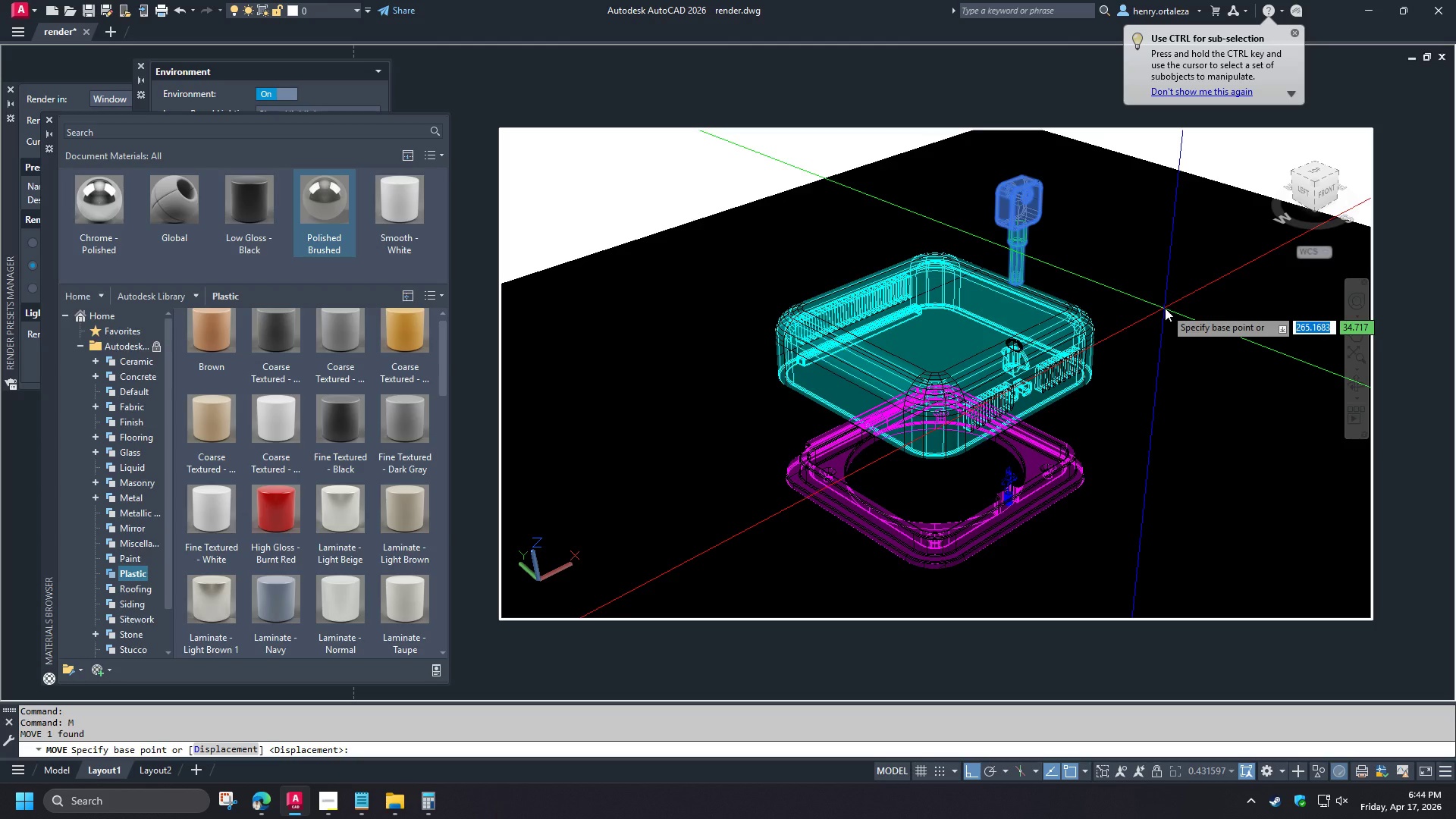 
left_click([1165, 308])
 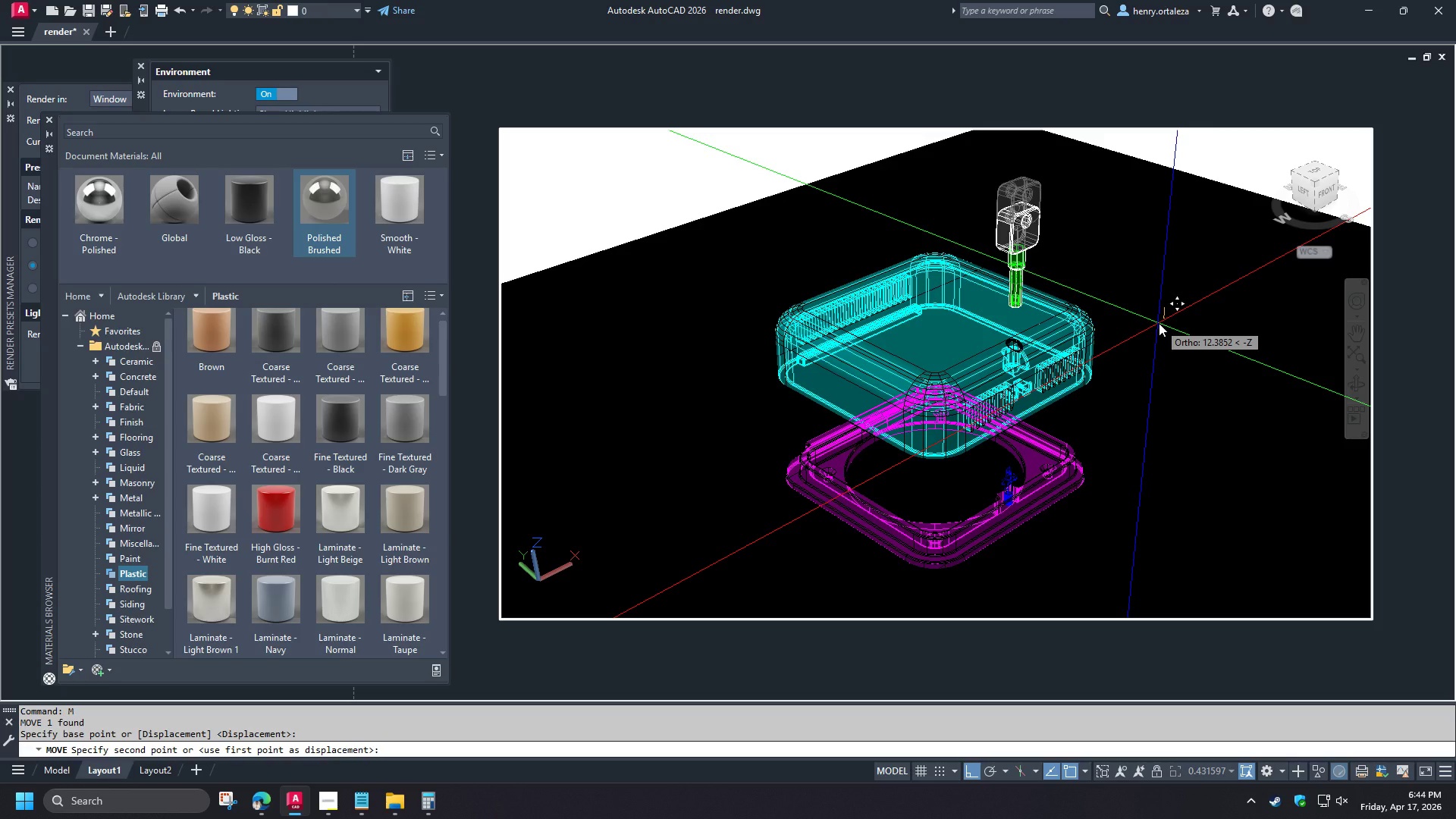 
key(Numpad1)
 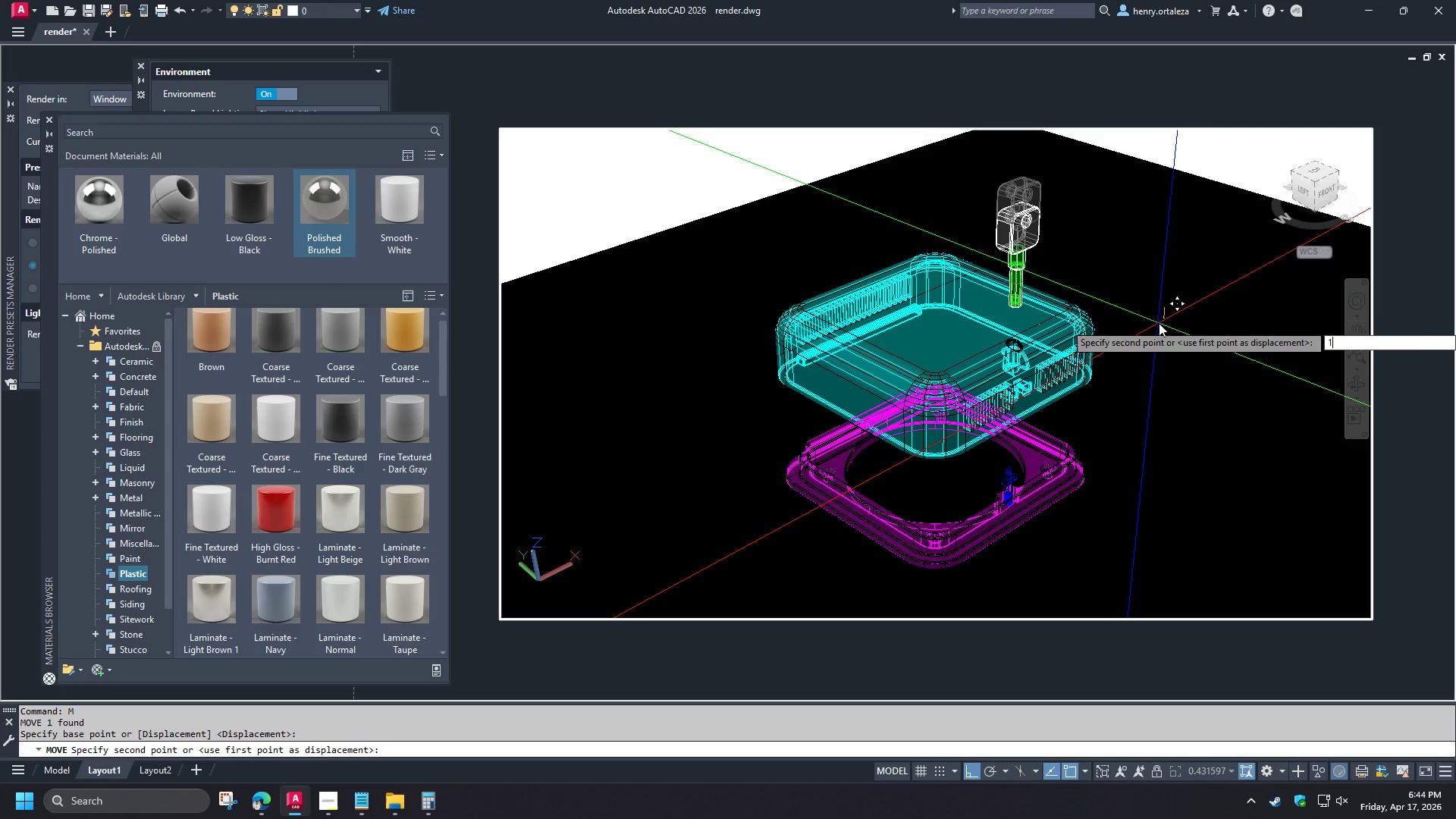 
key(Numpad5)
 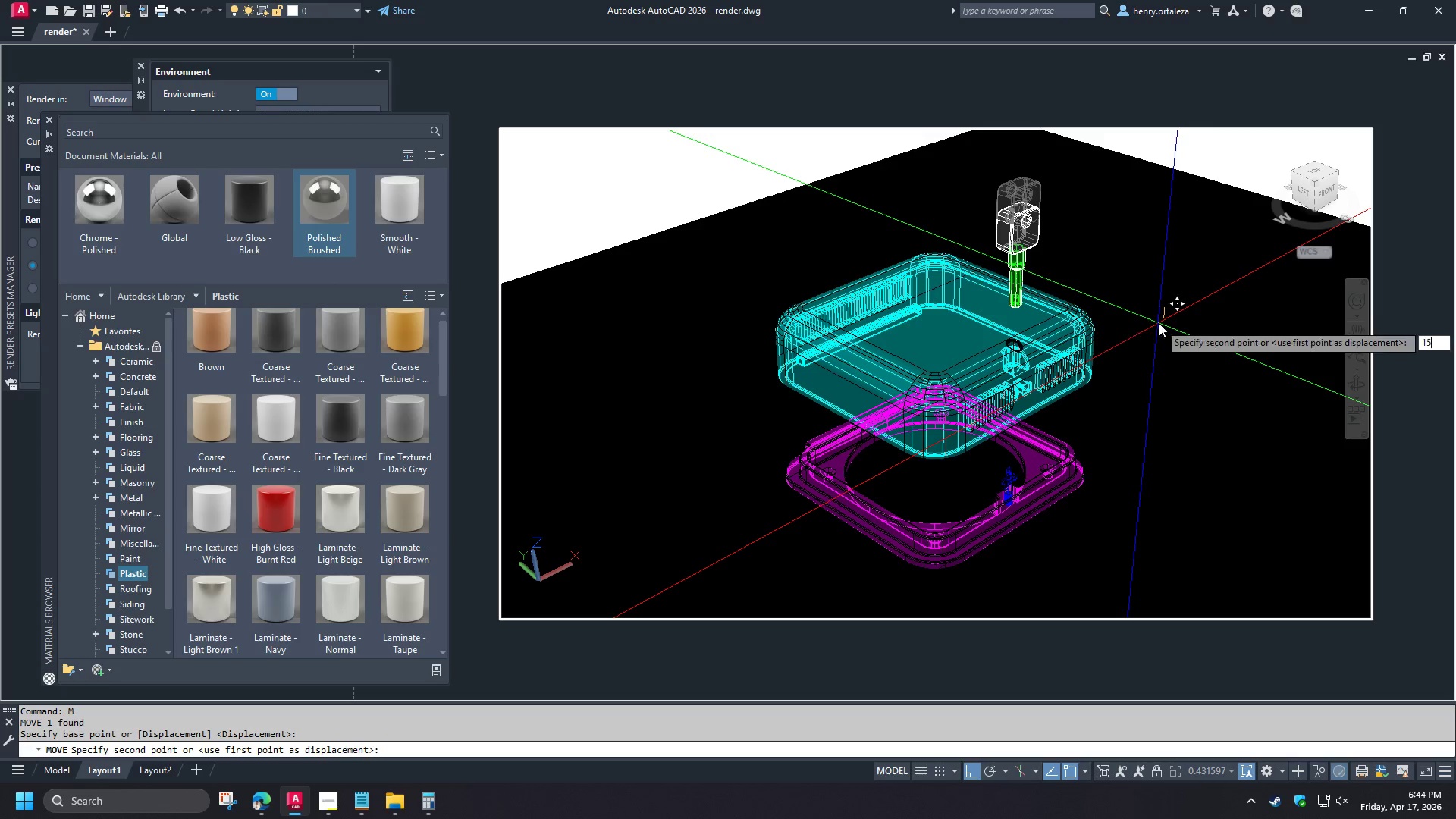 
key(NumpadEnter)
 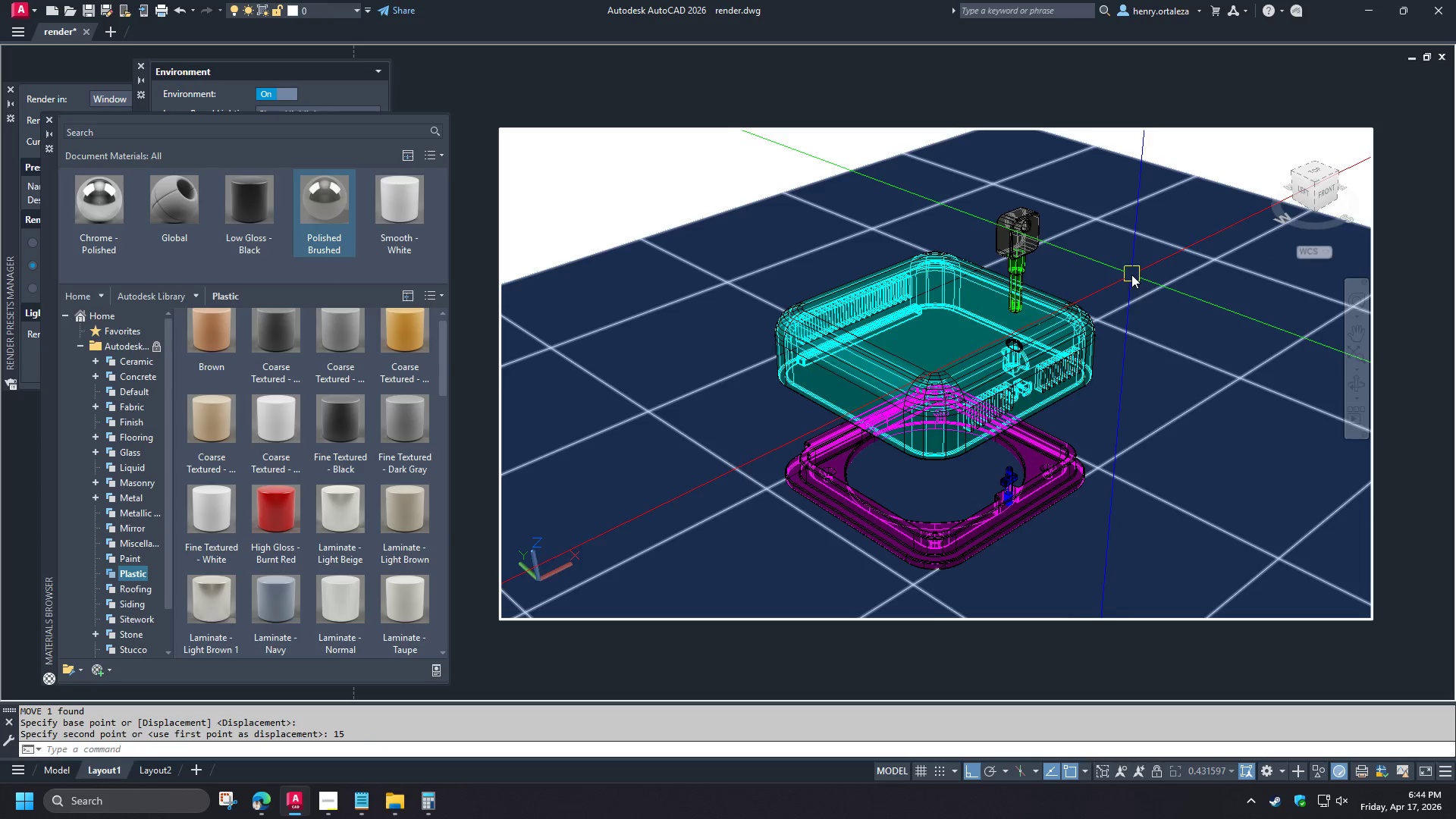 
wait(8.47)
 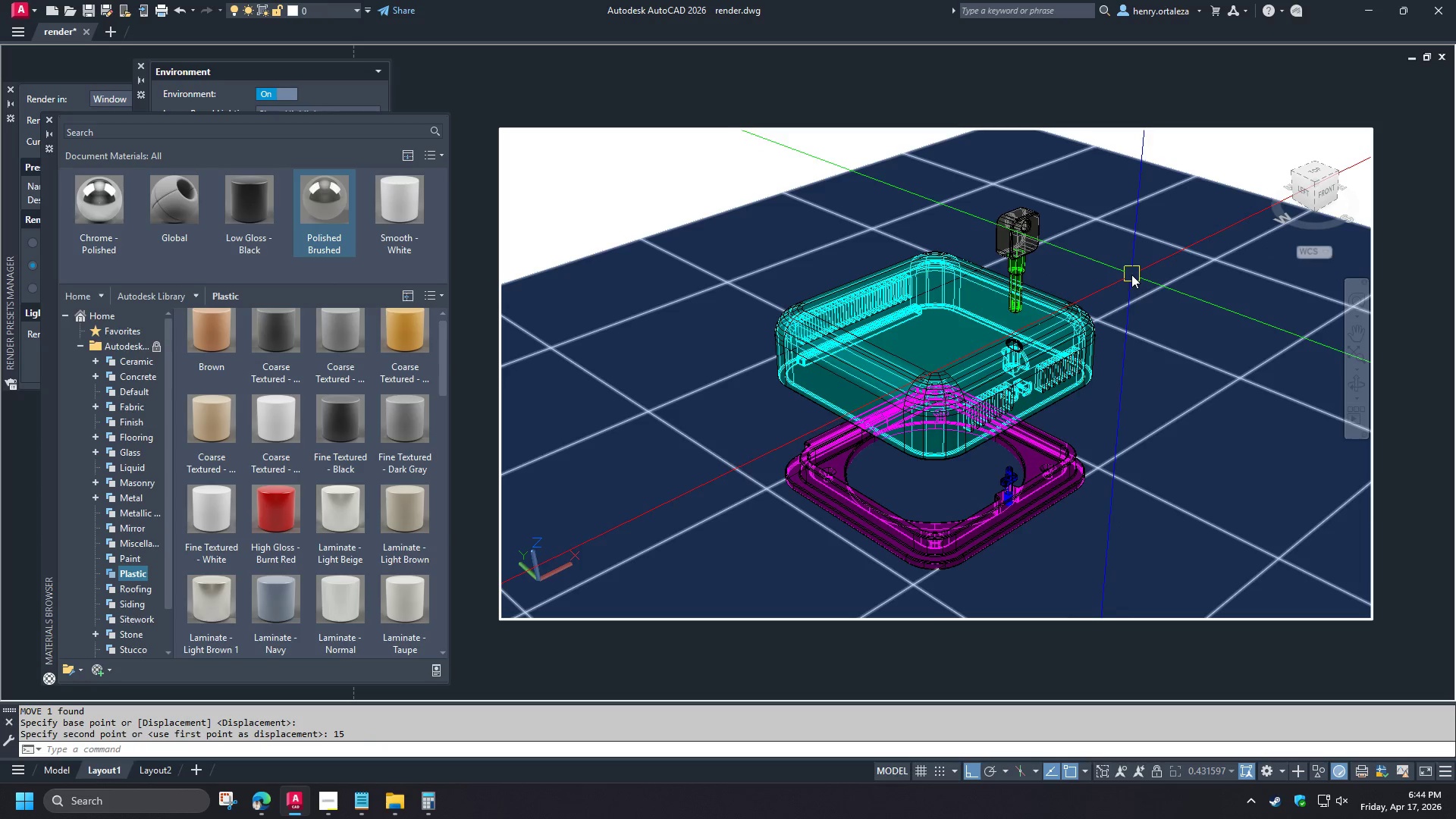 
type(view )
 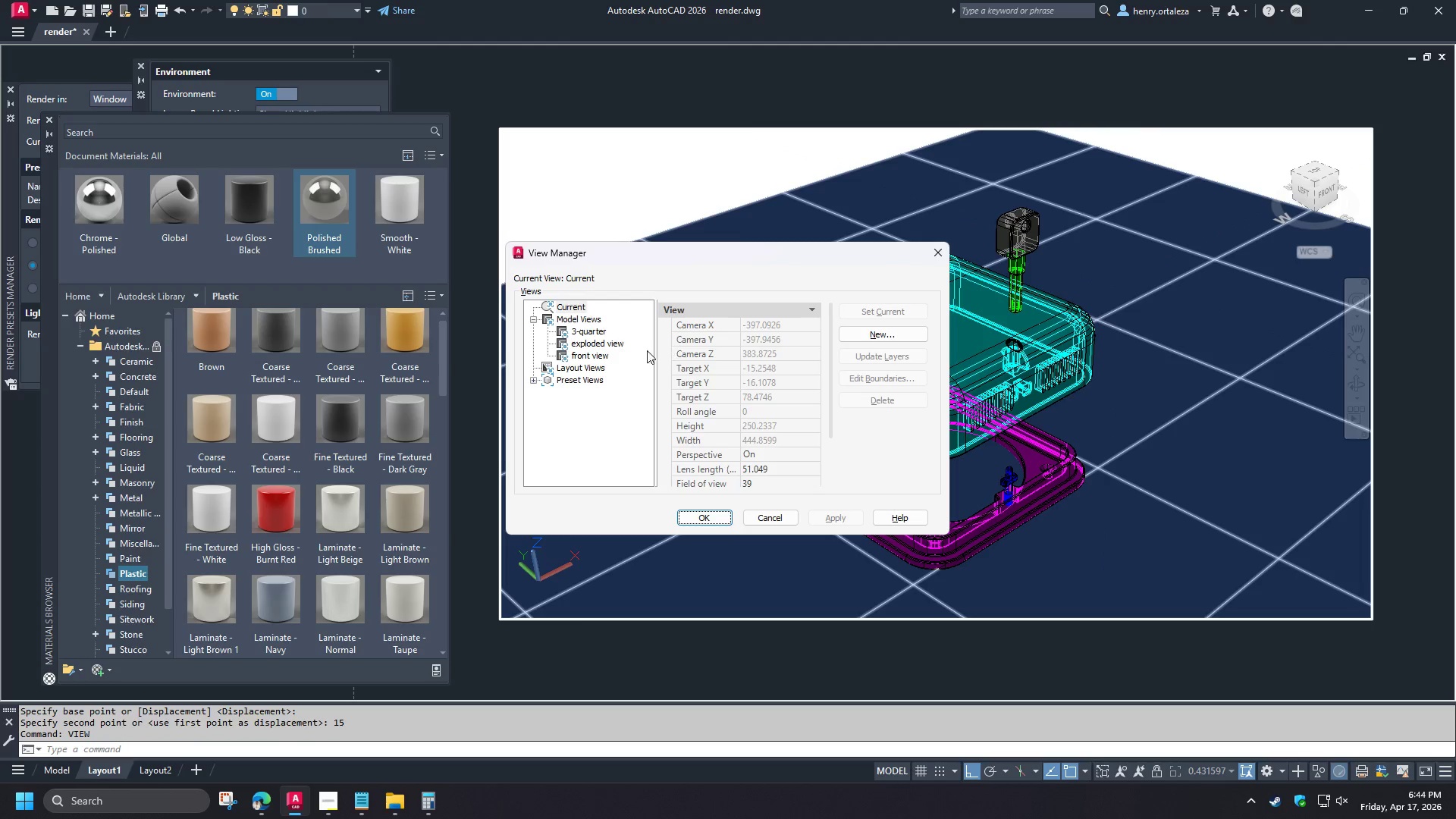 
left_click([595, 346])
 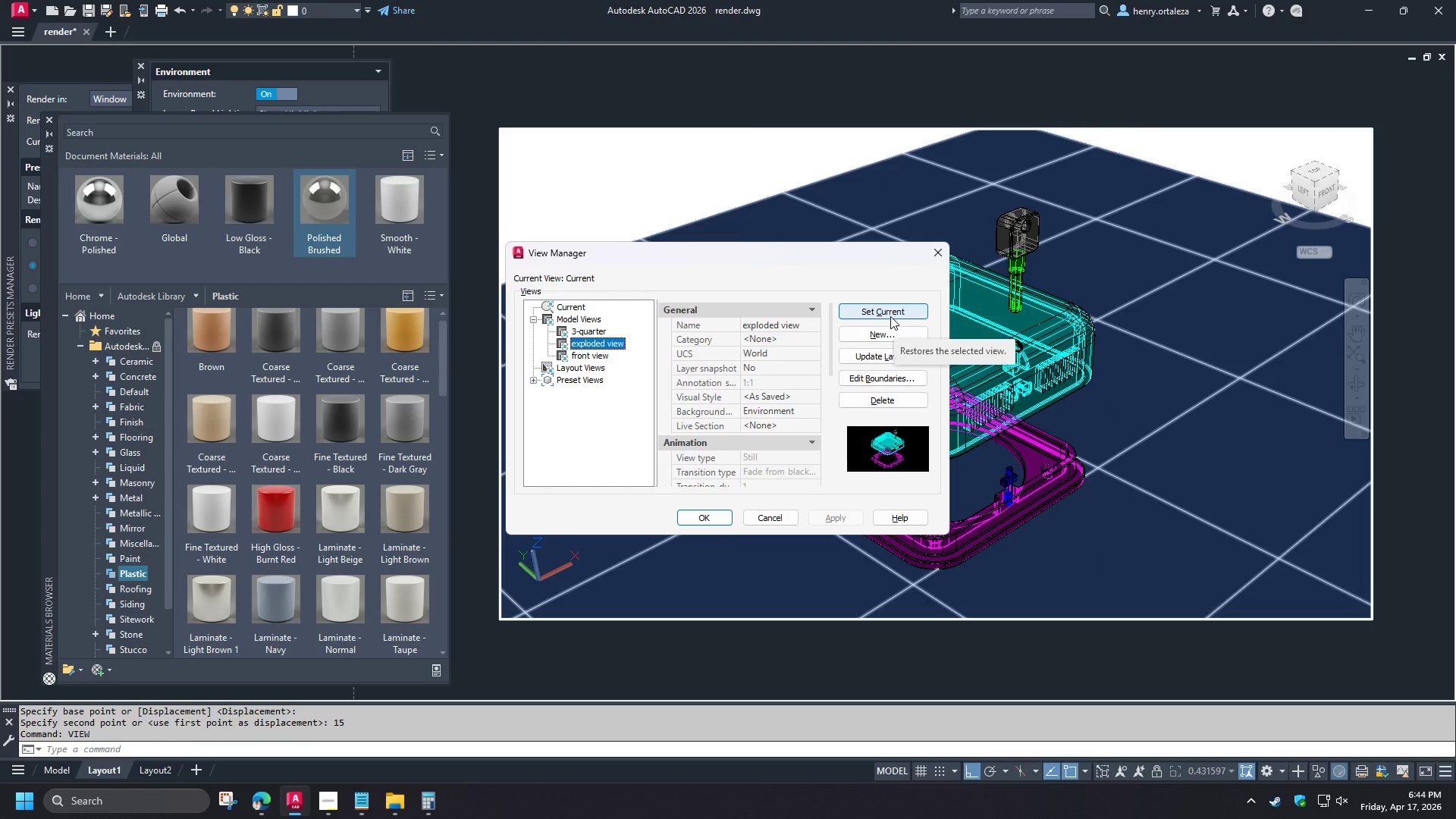 
wait(6.16)
 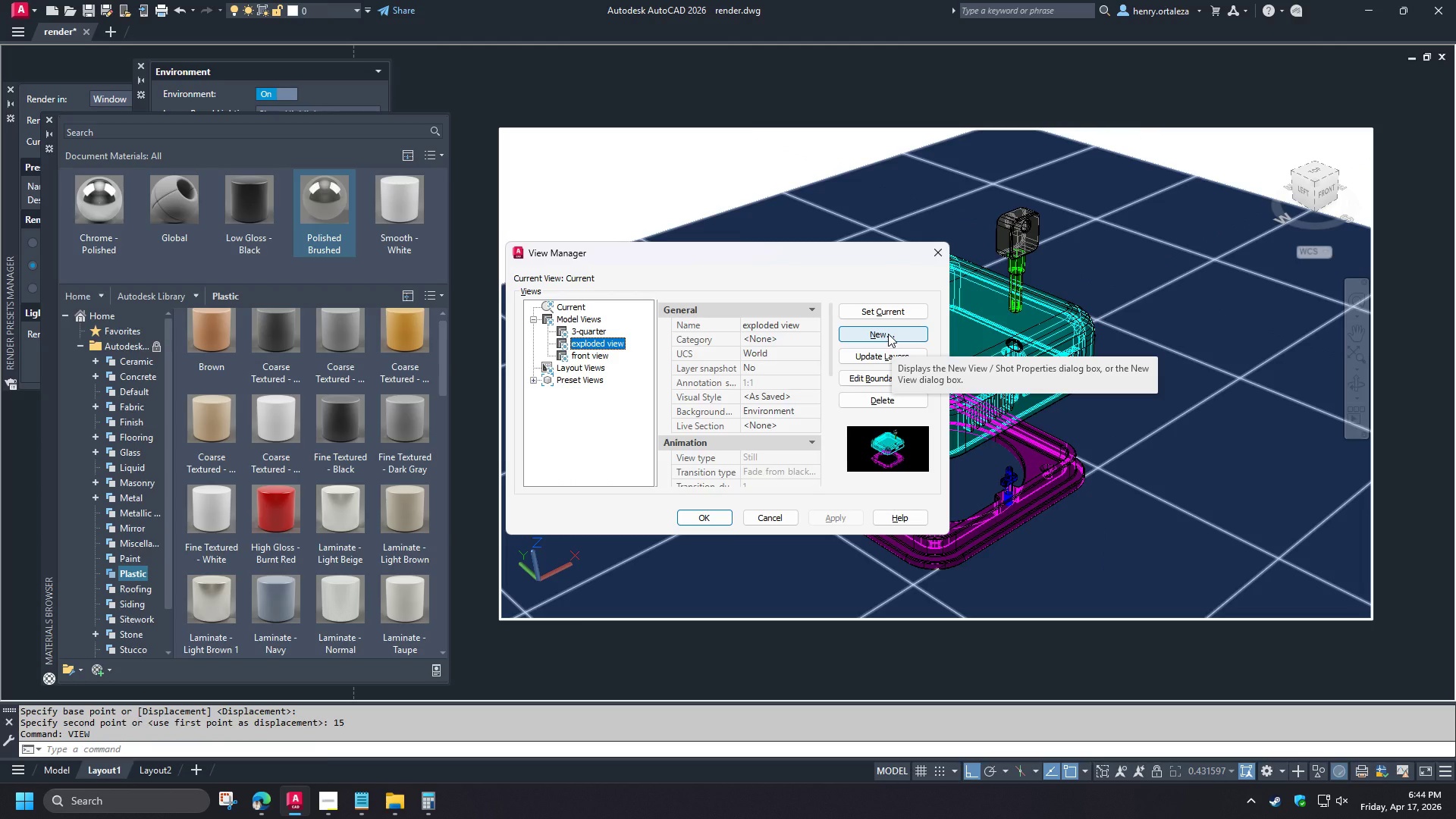 
left_click([890, 316])
 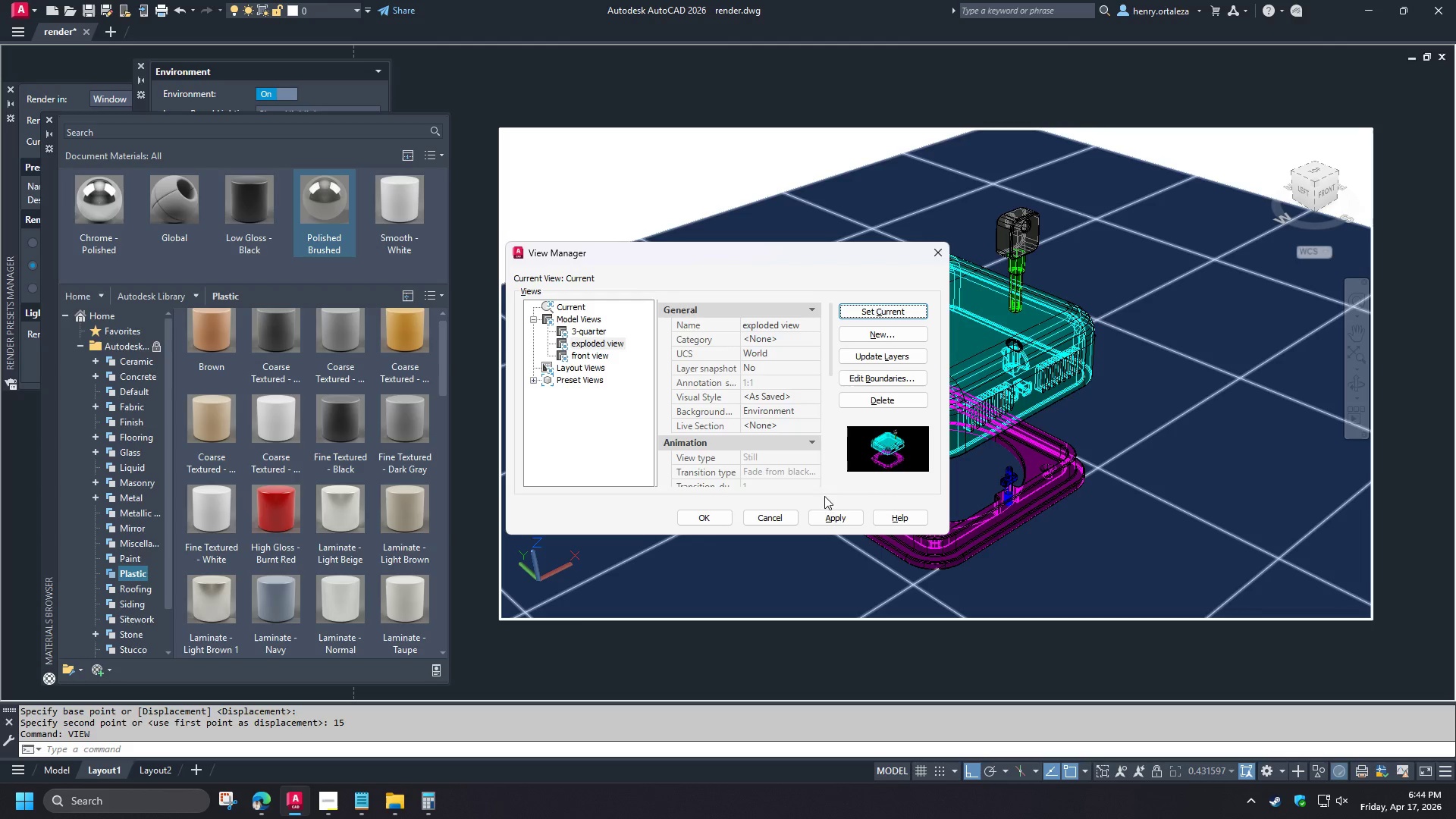 
left_click([833, 522])
 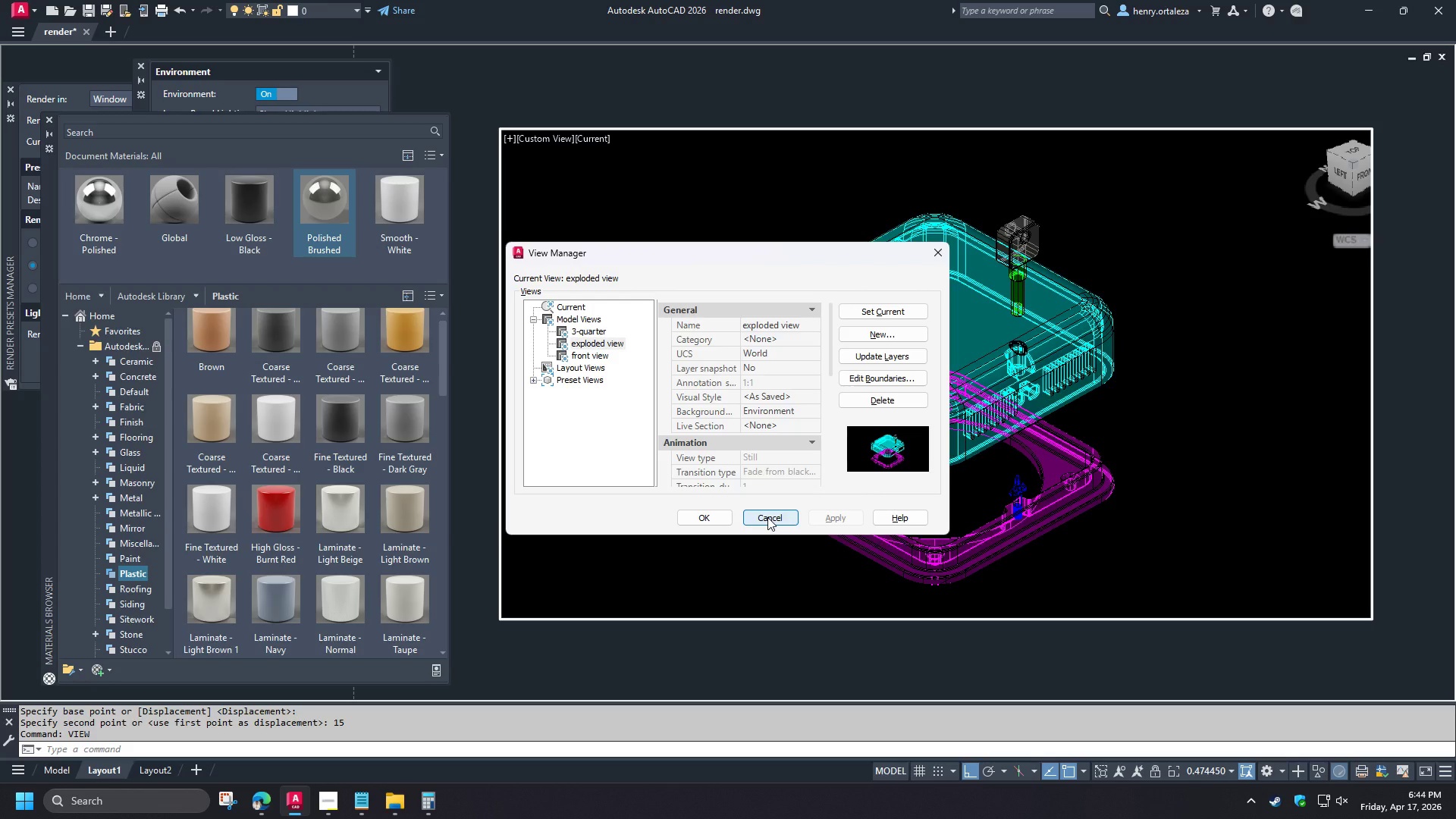 
wait(5.19)
 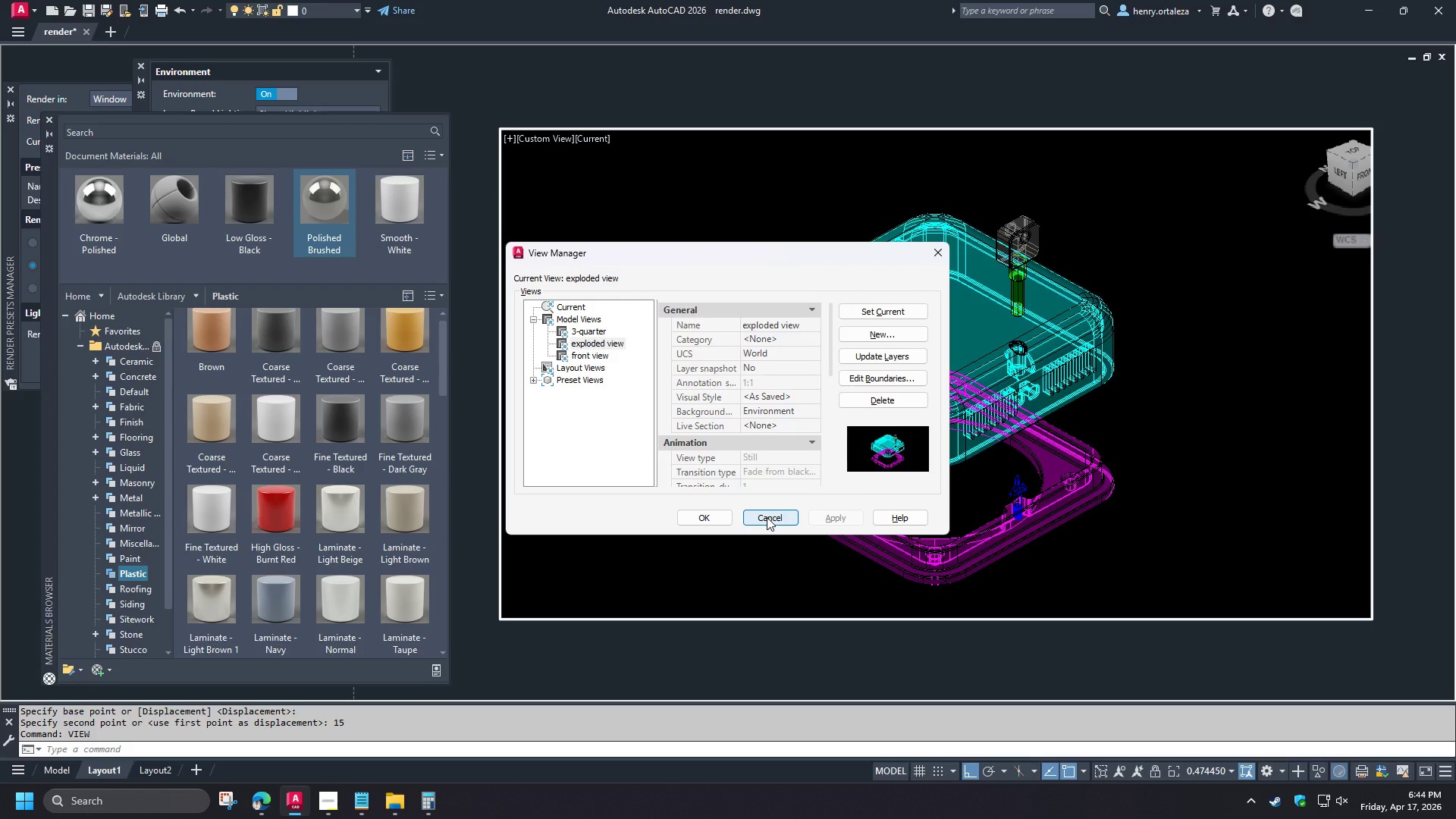 
left_click([893, 403])
 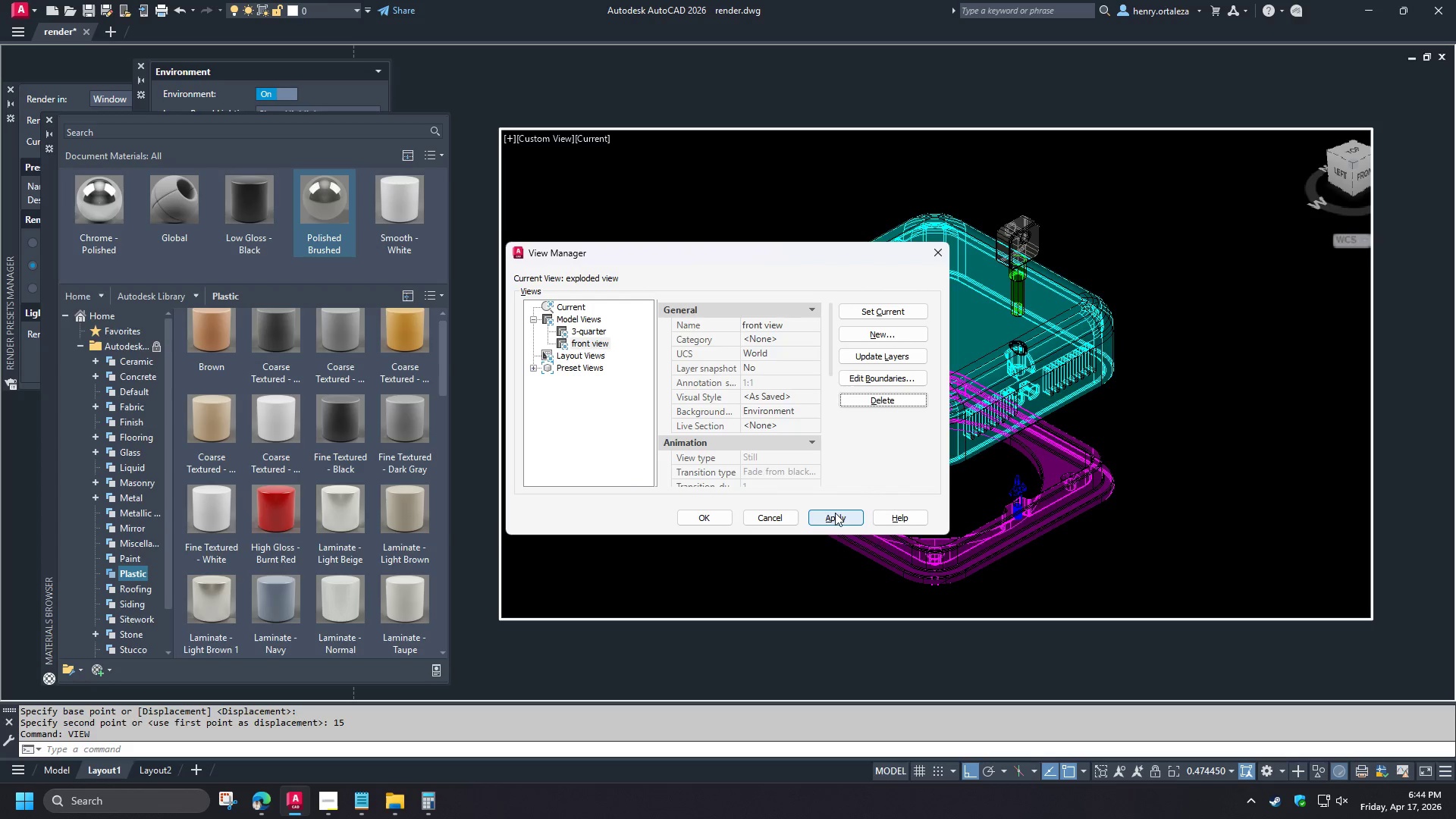 
left_click([789, 521])
 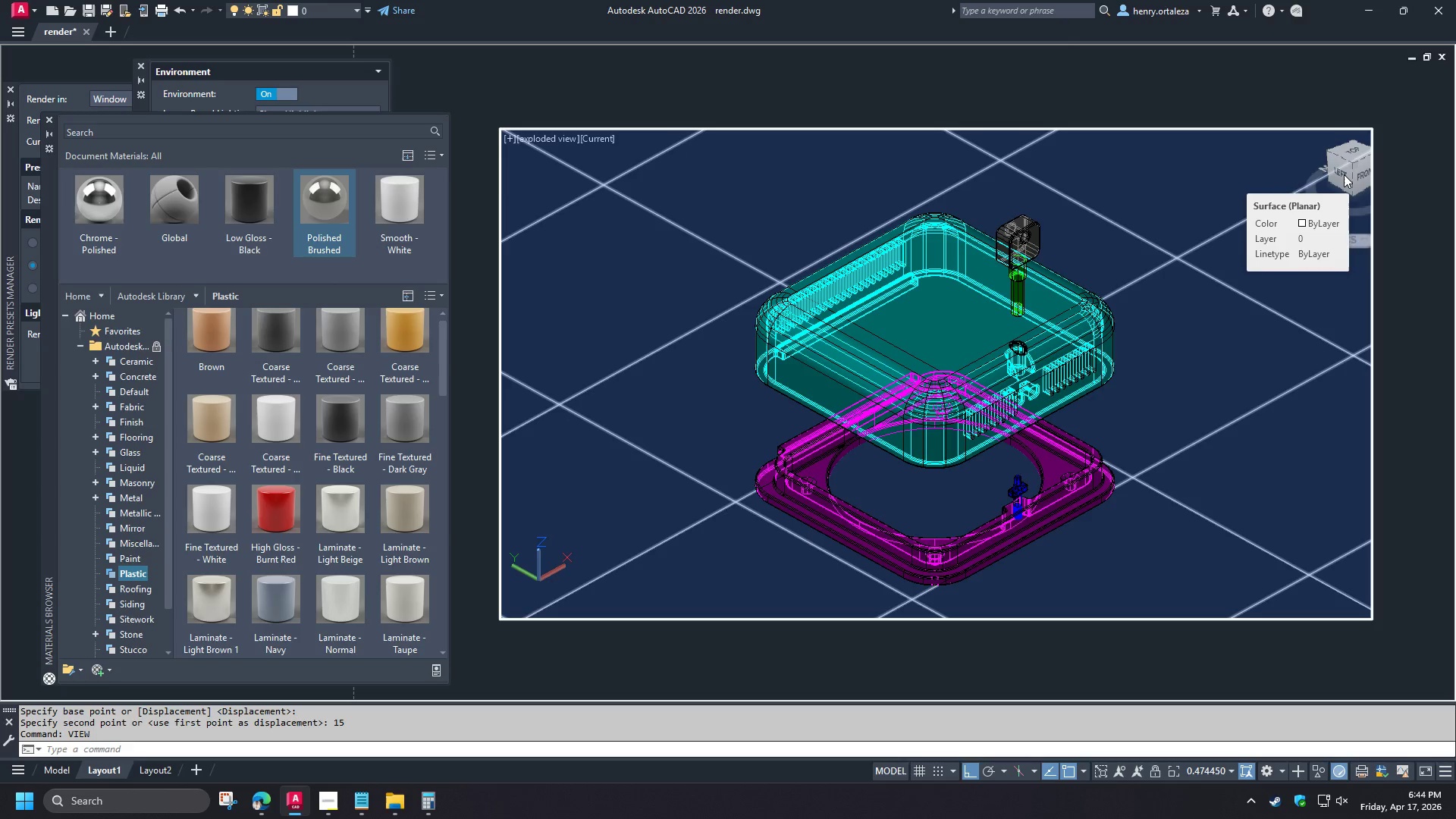 
right_click([1351, 172])
 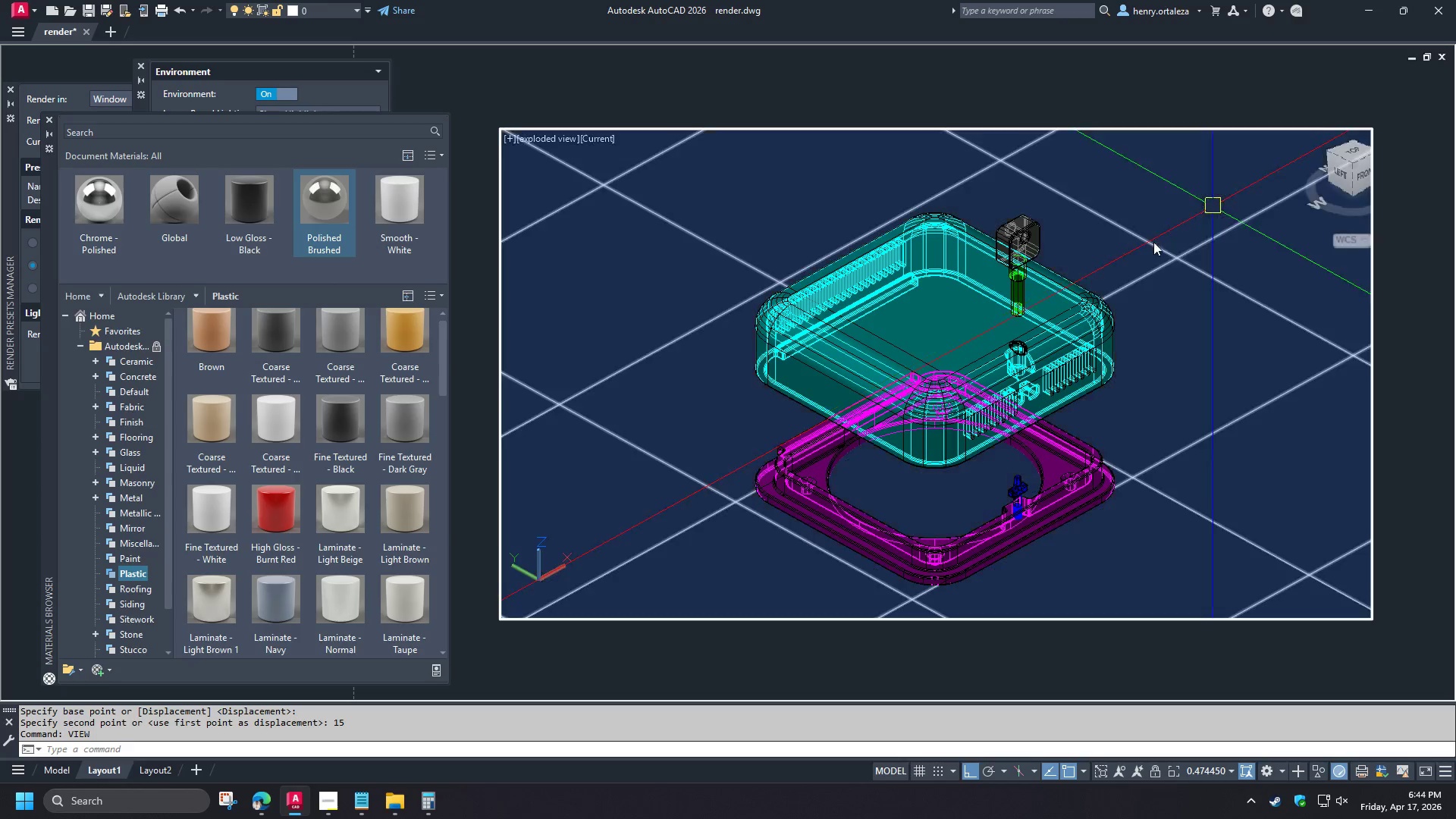 
key(Escape)
 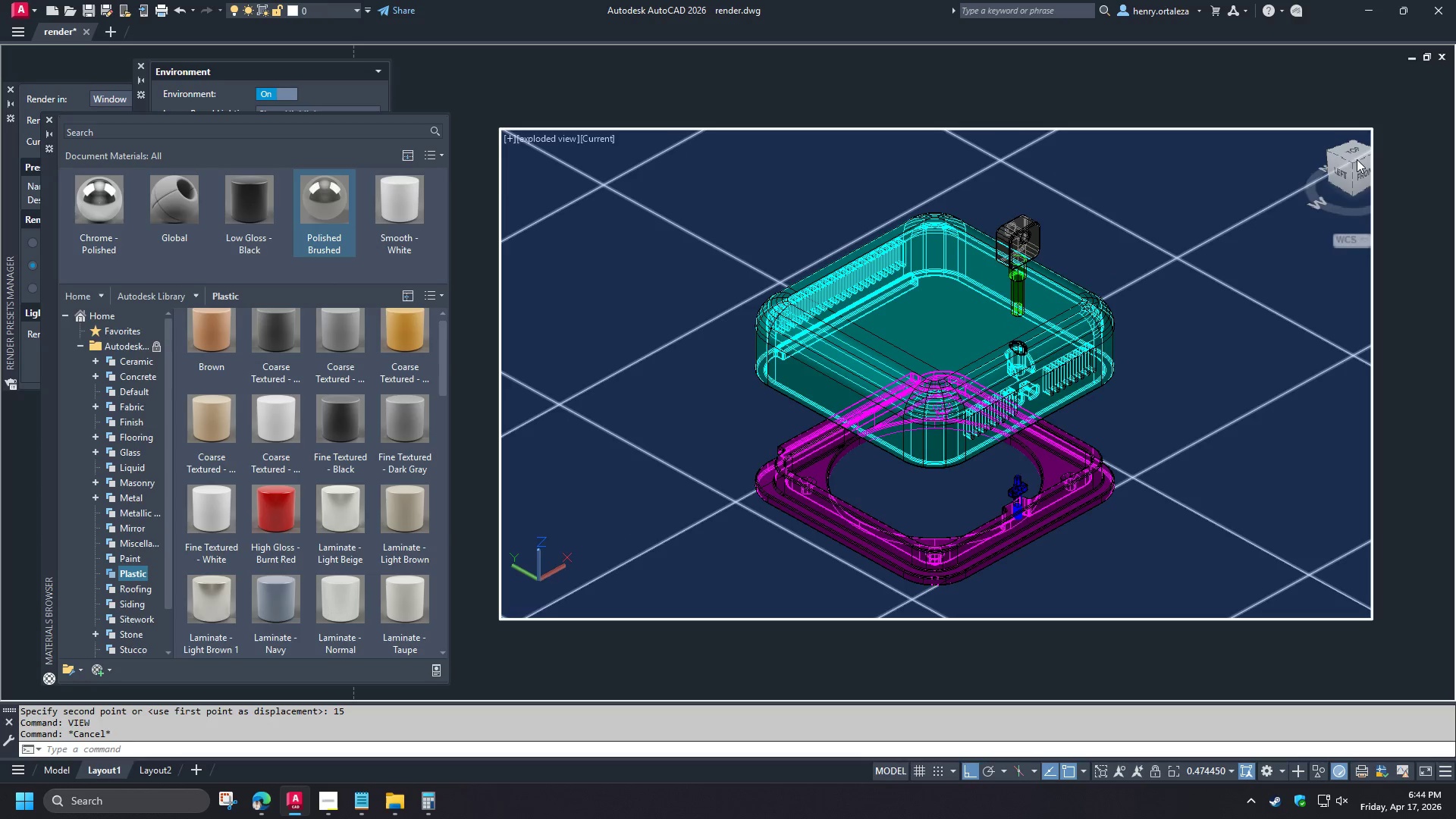 
right_click([1354, 162])
 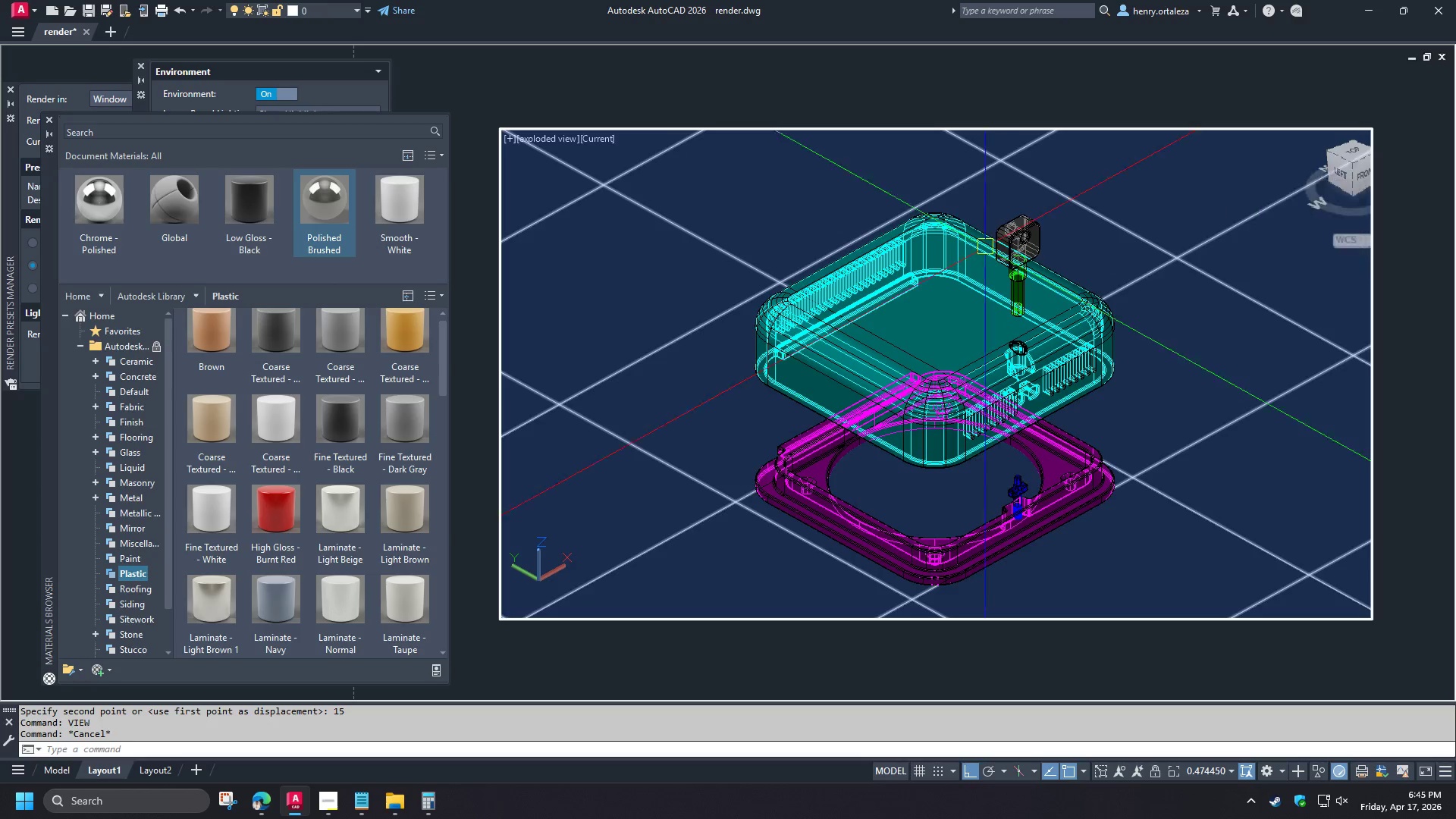 
type(re )
 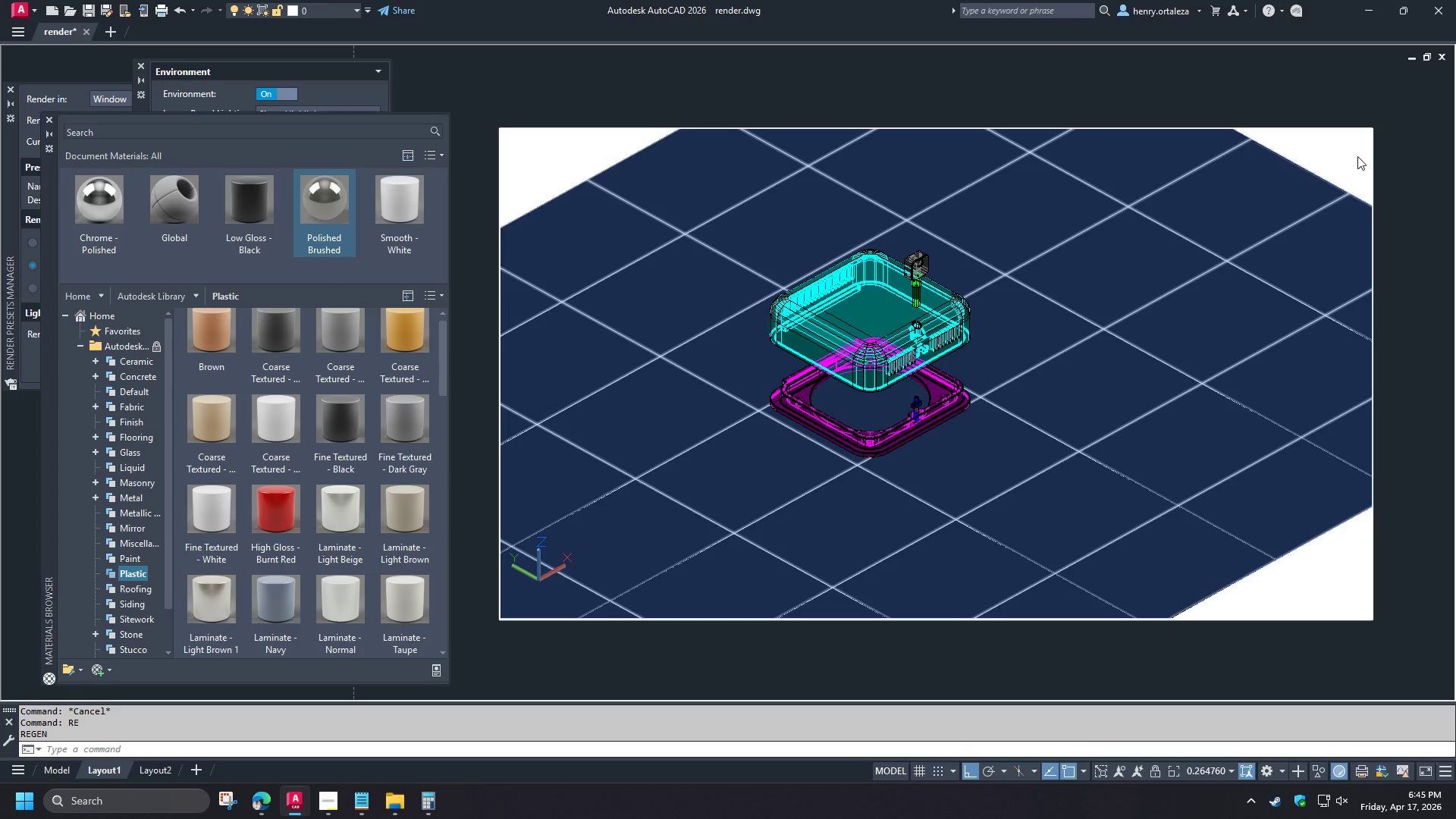 
scroll: coordinate [875, 322], scroll_direction: down, amount: 1.0
 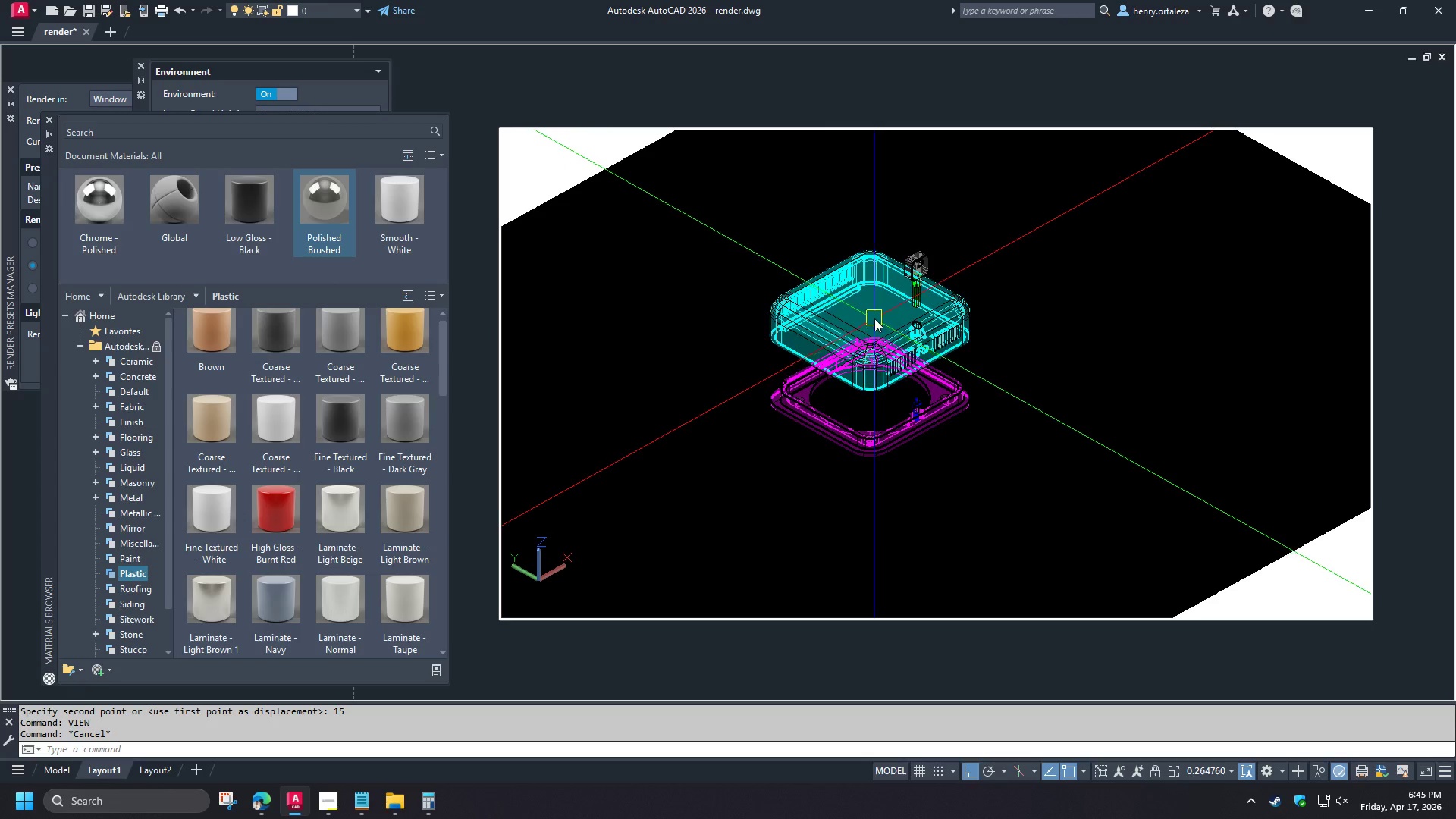 
left_click([1347, 162])
 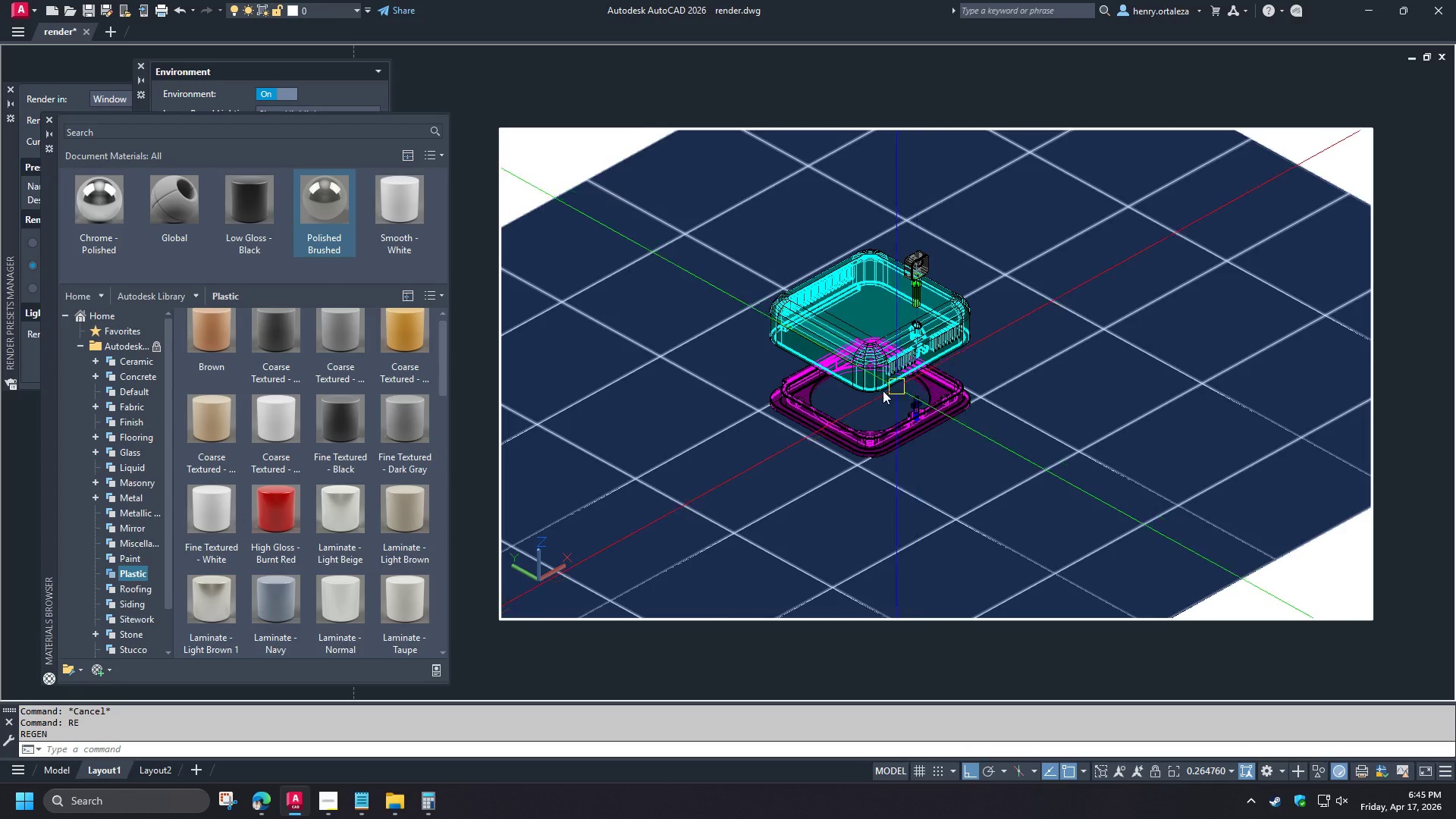 
scroll: coordinate [863, 394], scroll_direction: down, amount: 1.0
 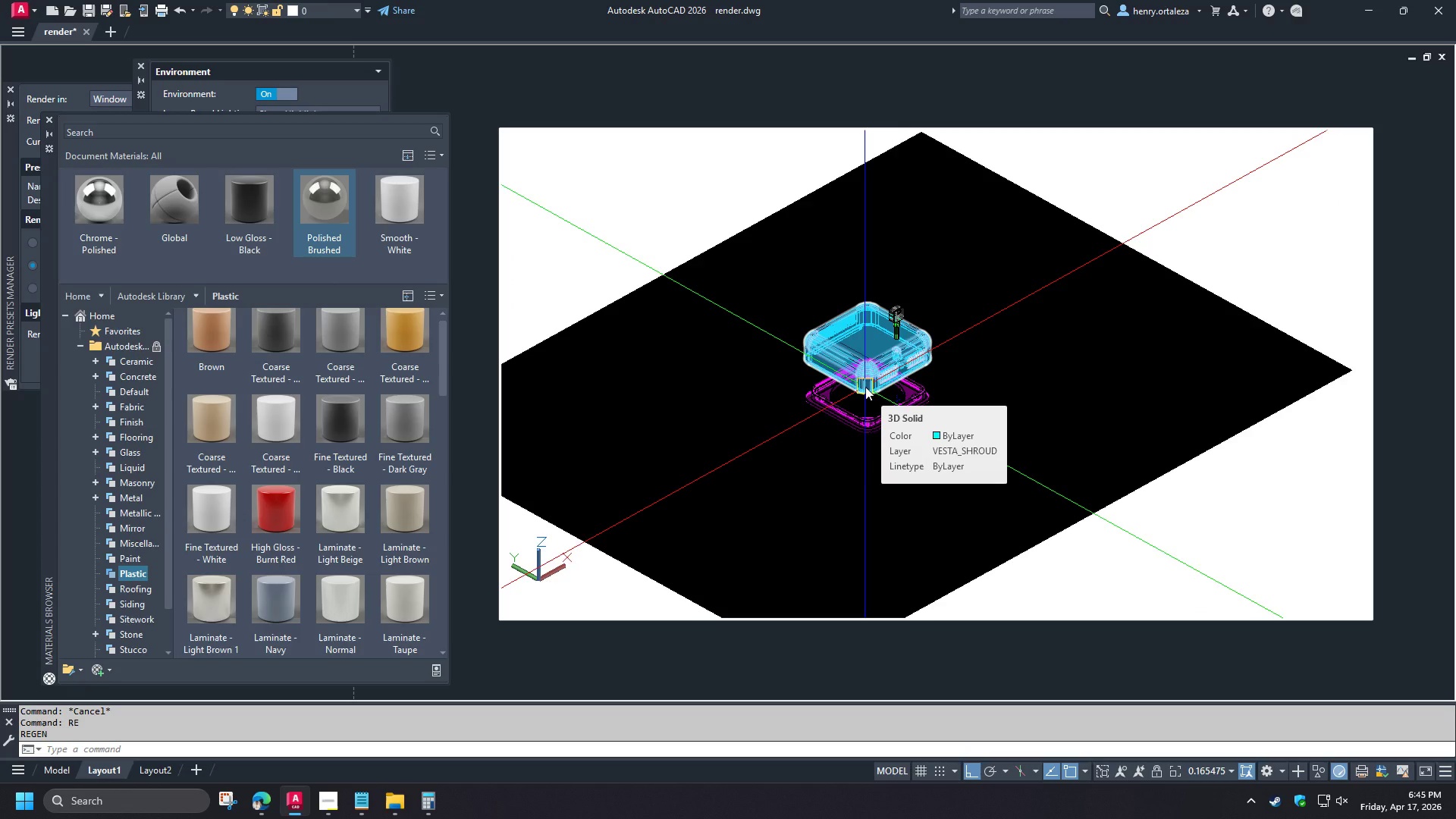 
hold_key(key=ShiftLeft, duration=0.91)
 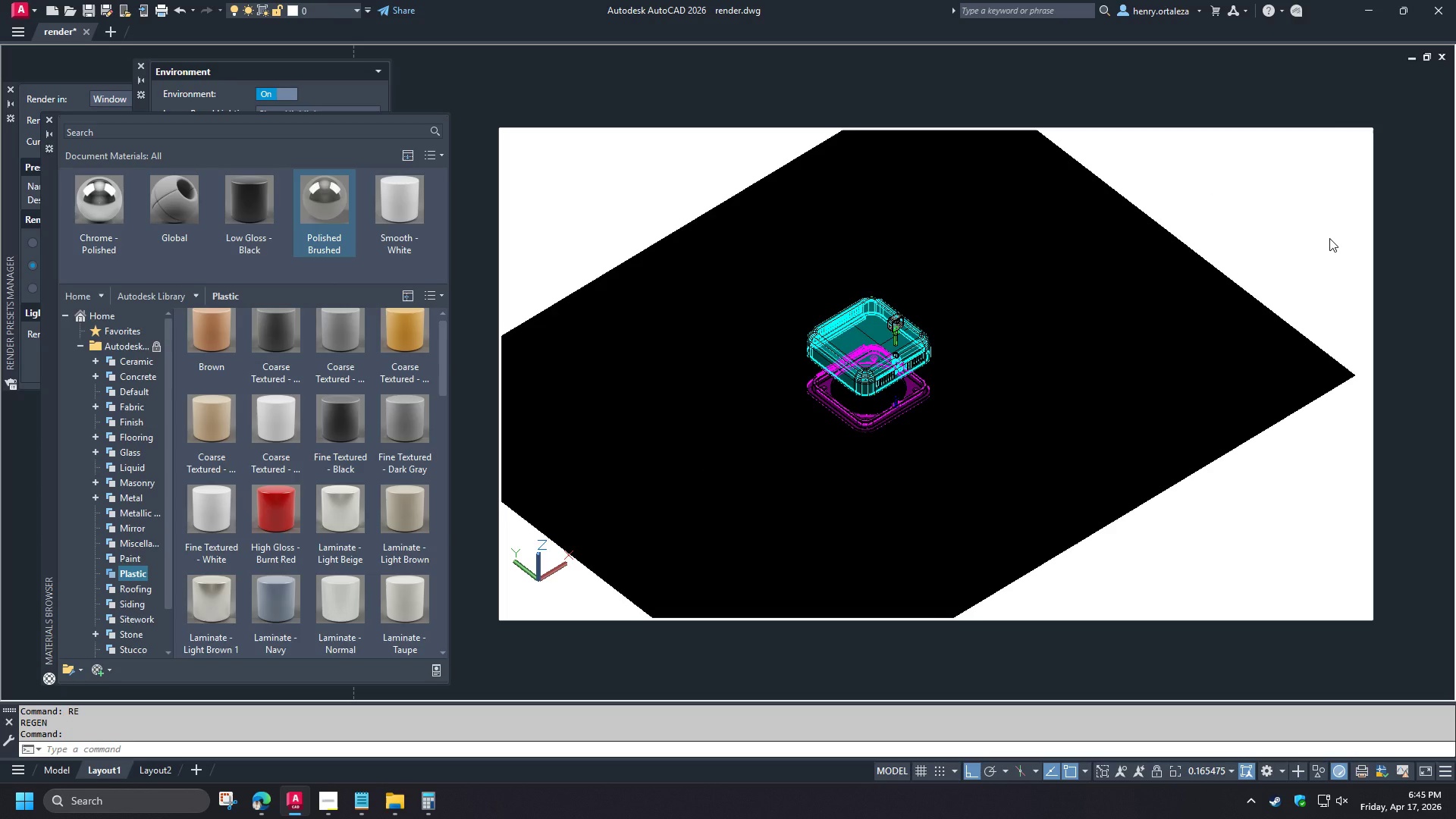 
double_click([1329, 238])
 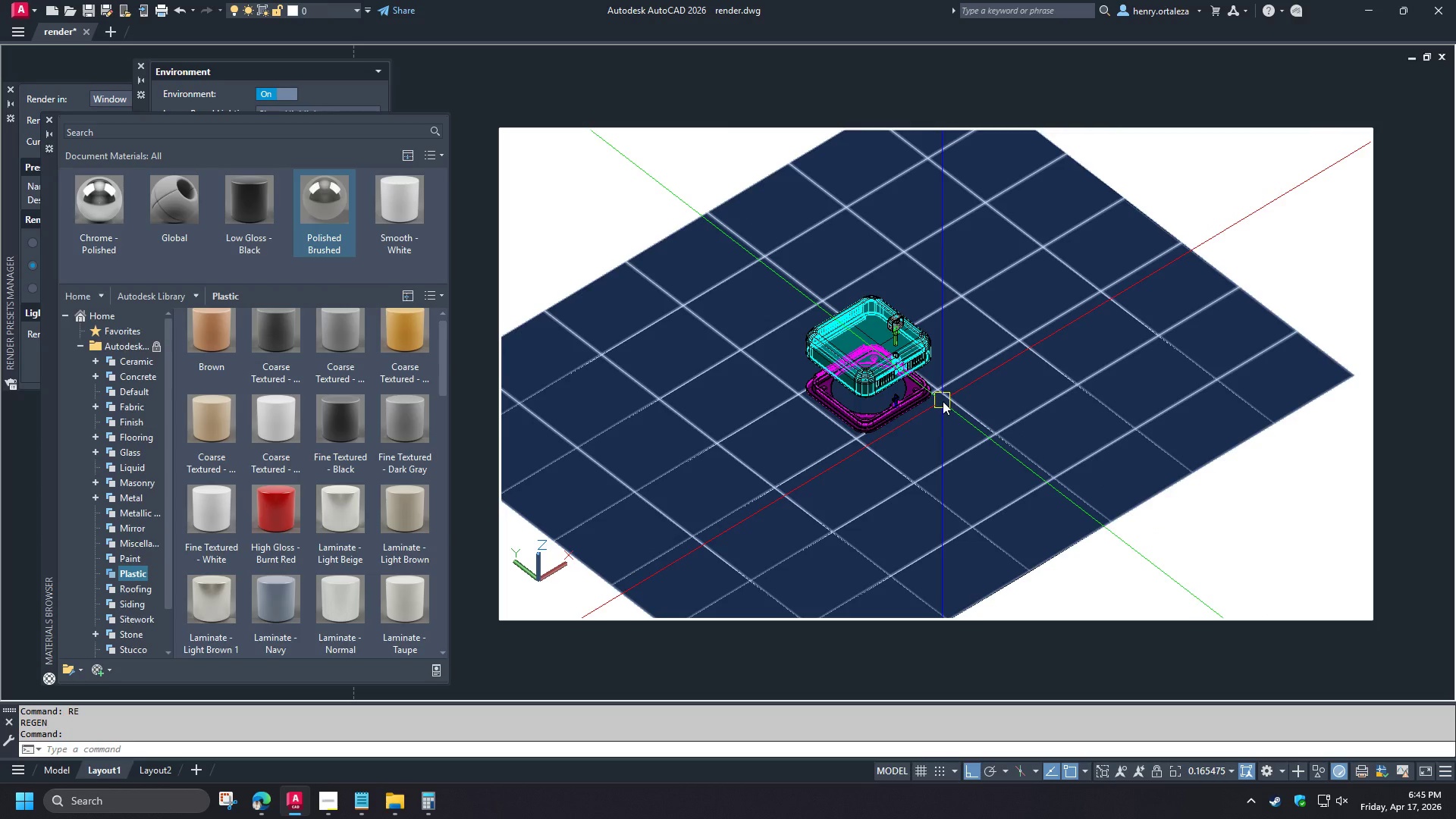 
type(-v t re )
 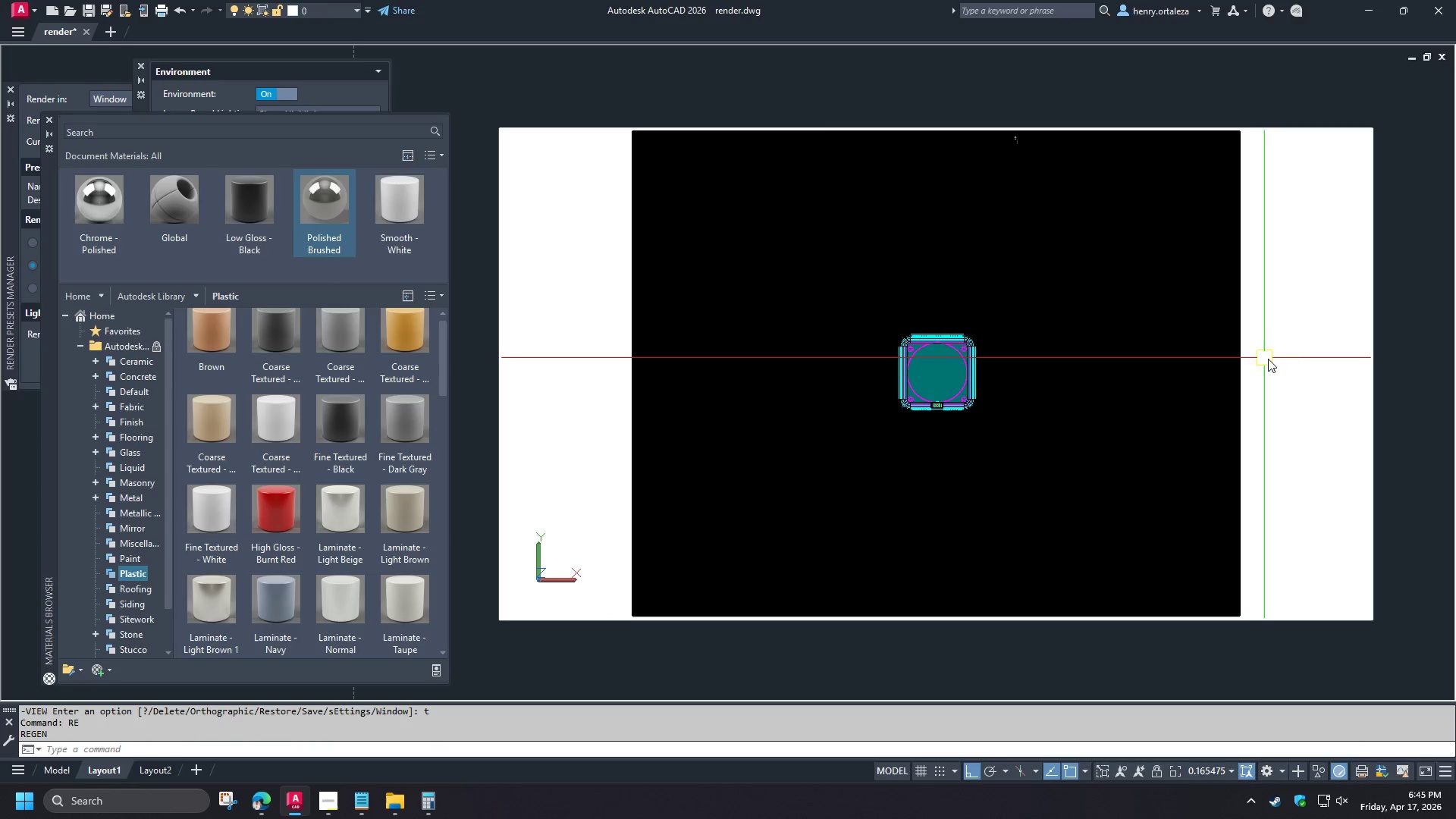 
right_click([1306, 350])
 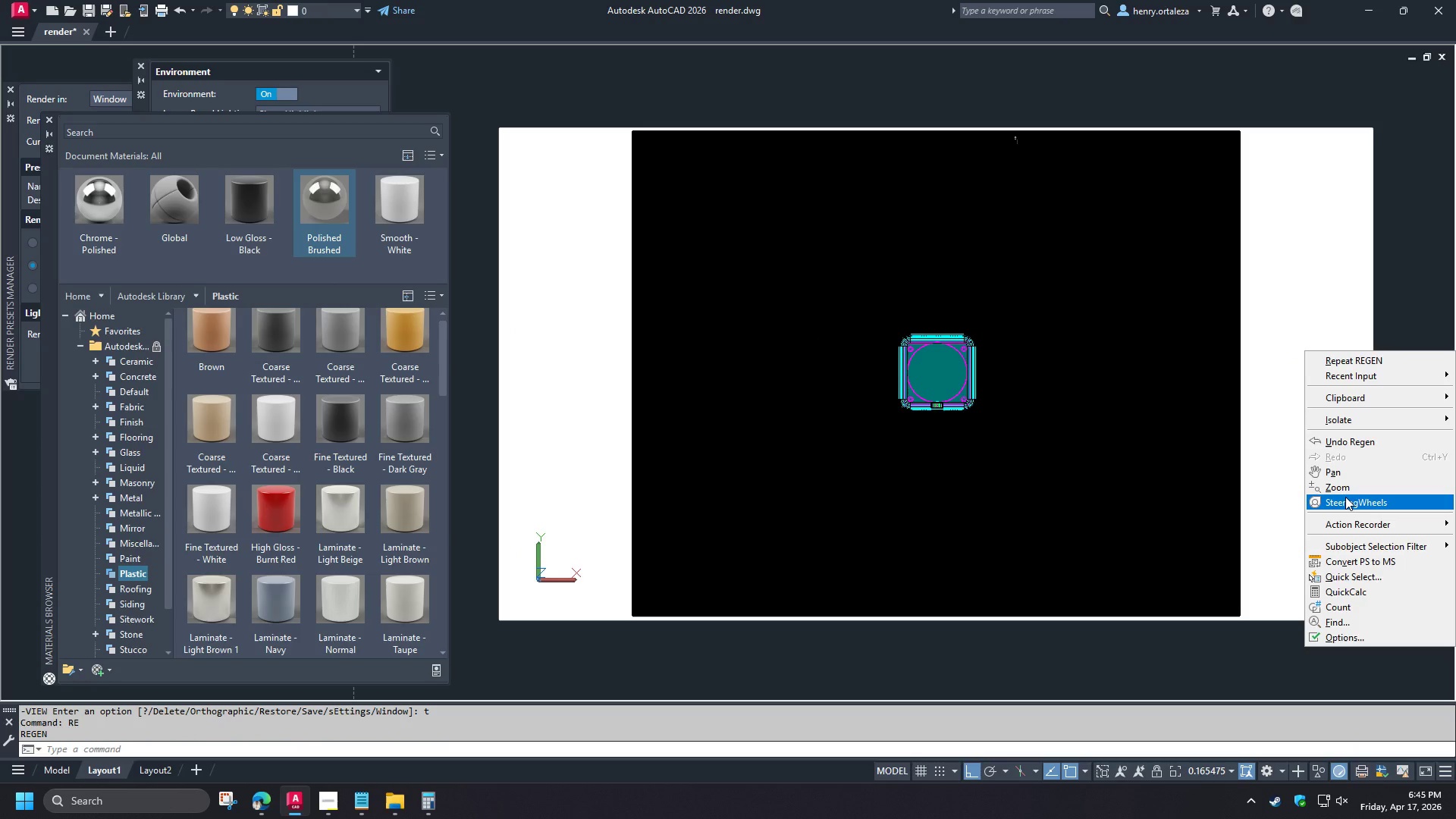 
left_click([1345, 497])
 